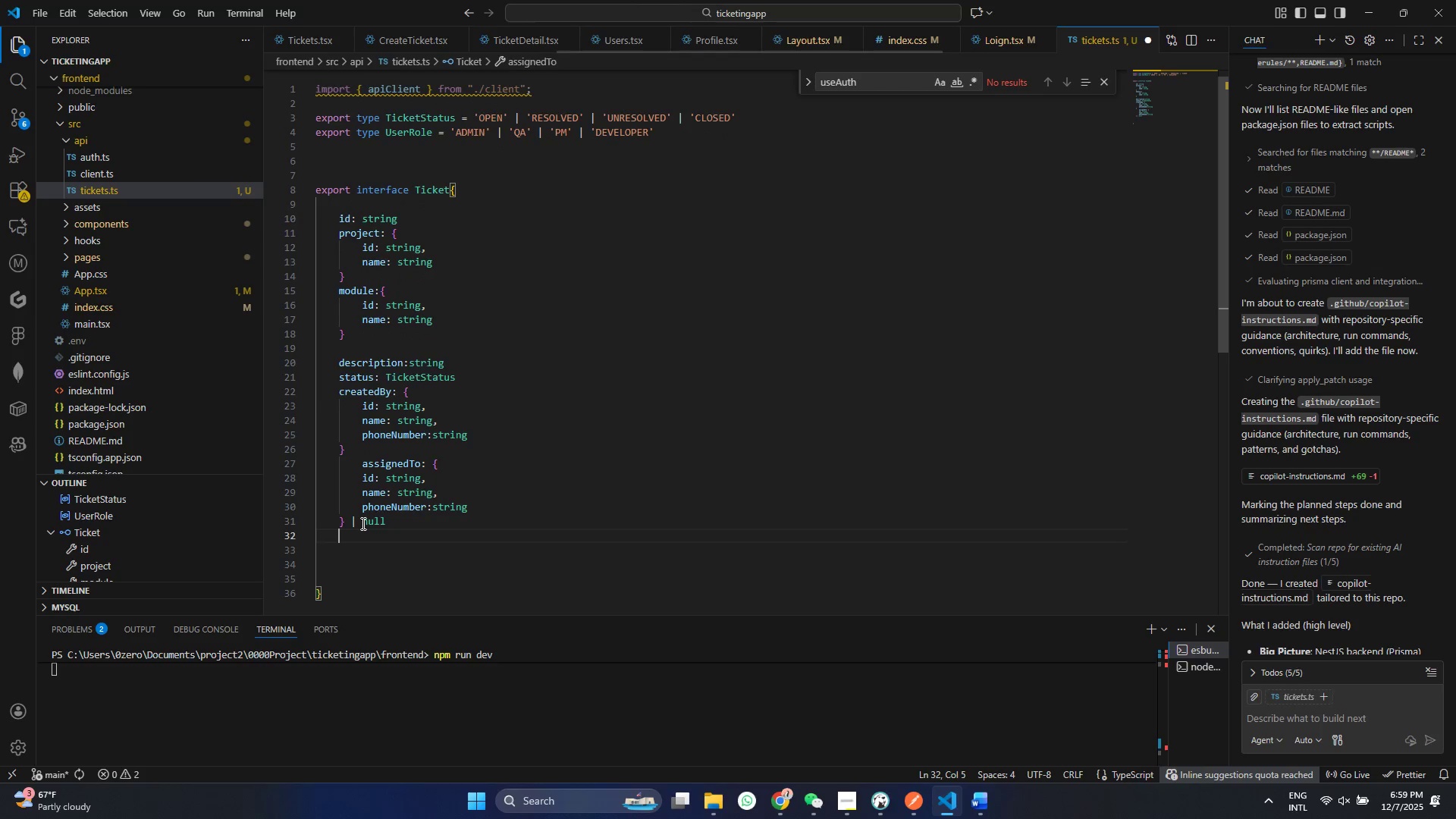 
key(Control+ControlLeft)
 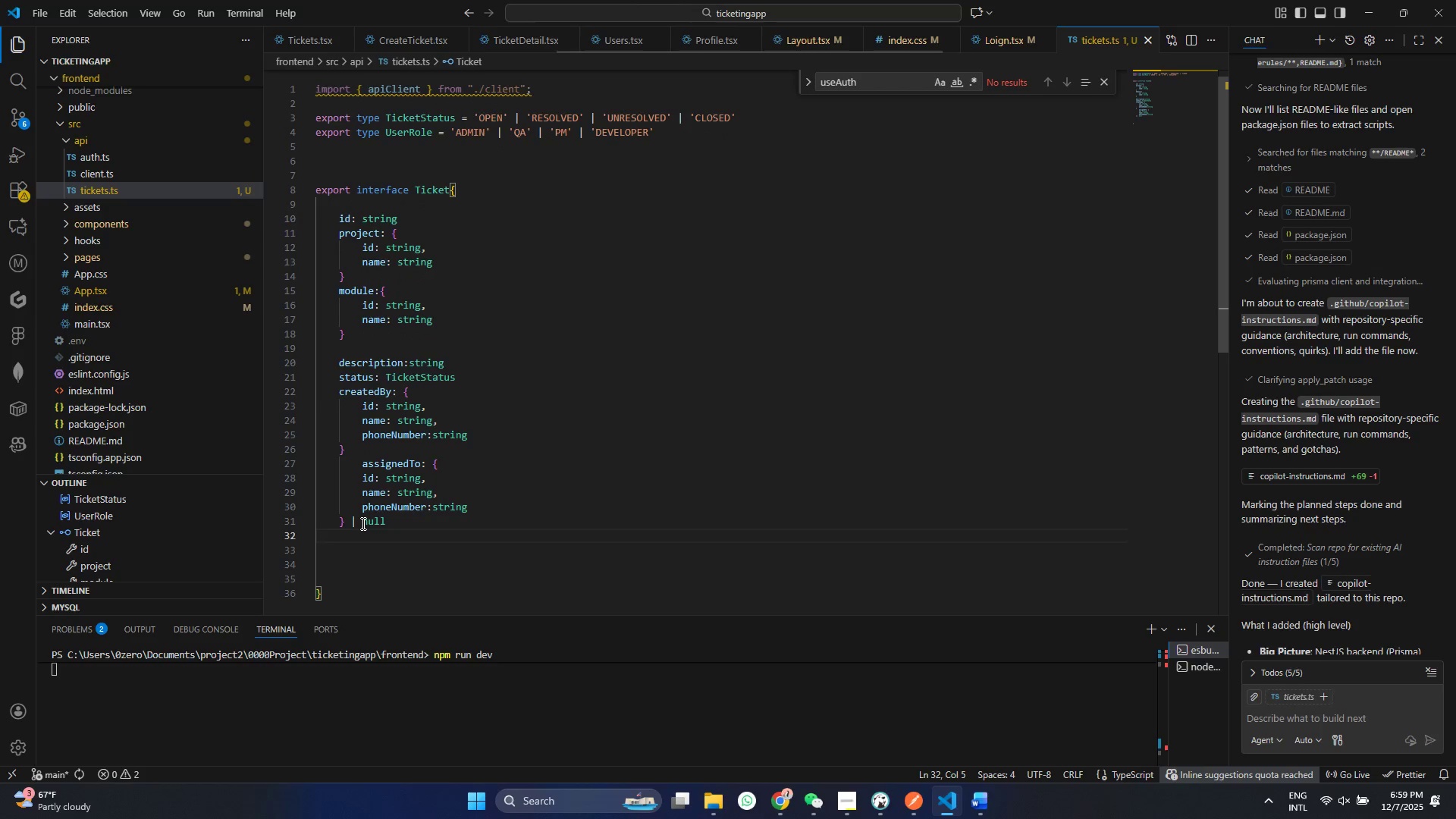 
key(Control+S)
 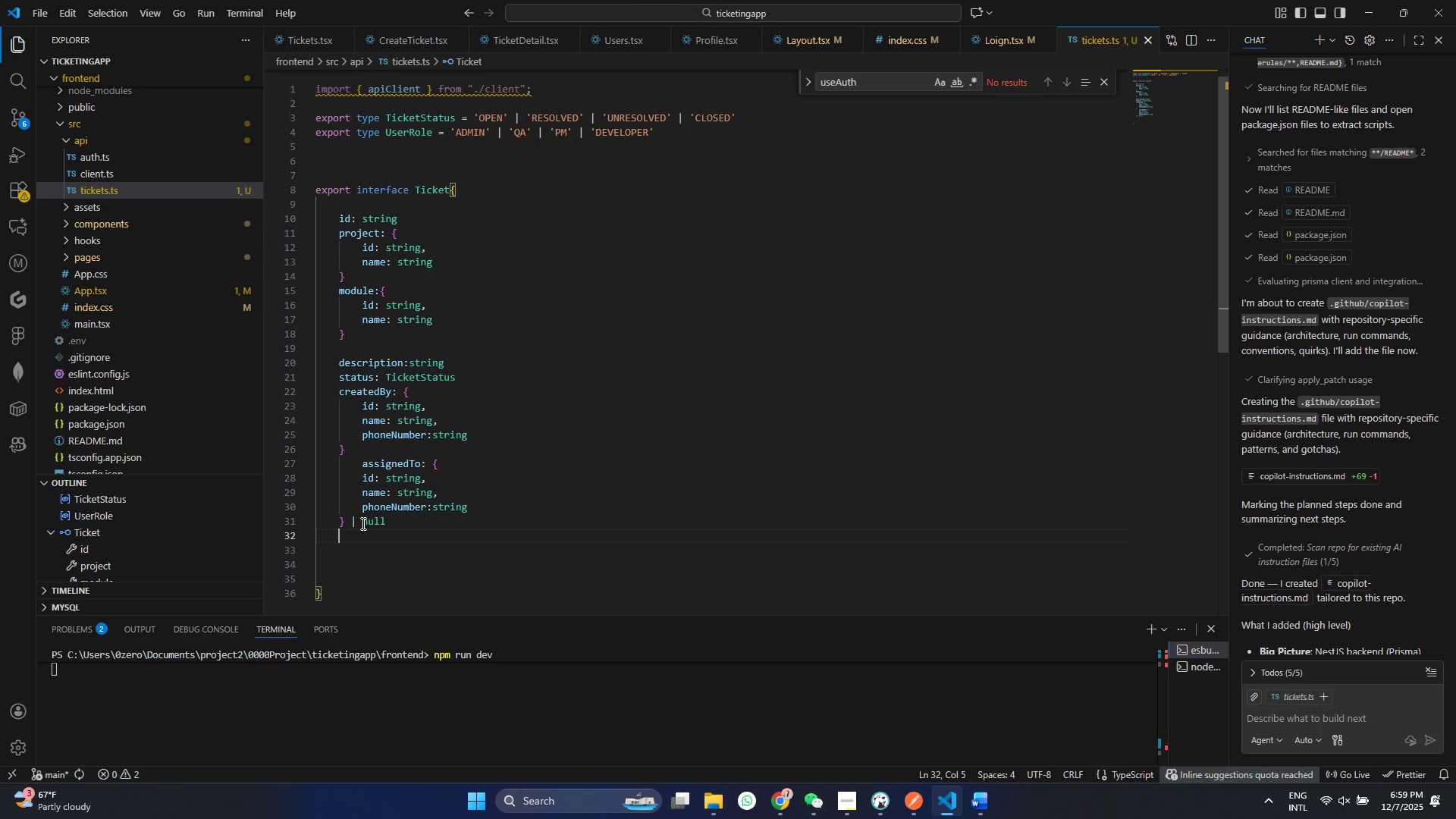 
type(createdat:stinfx)
 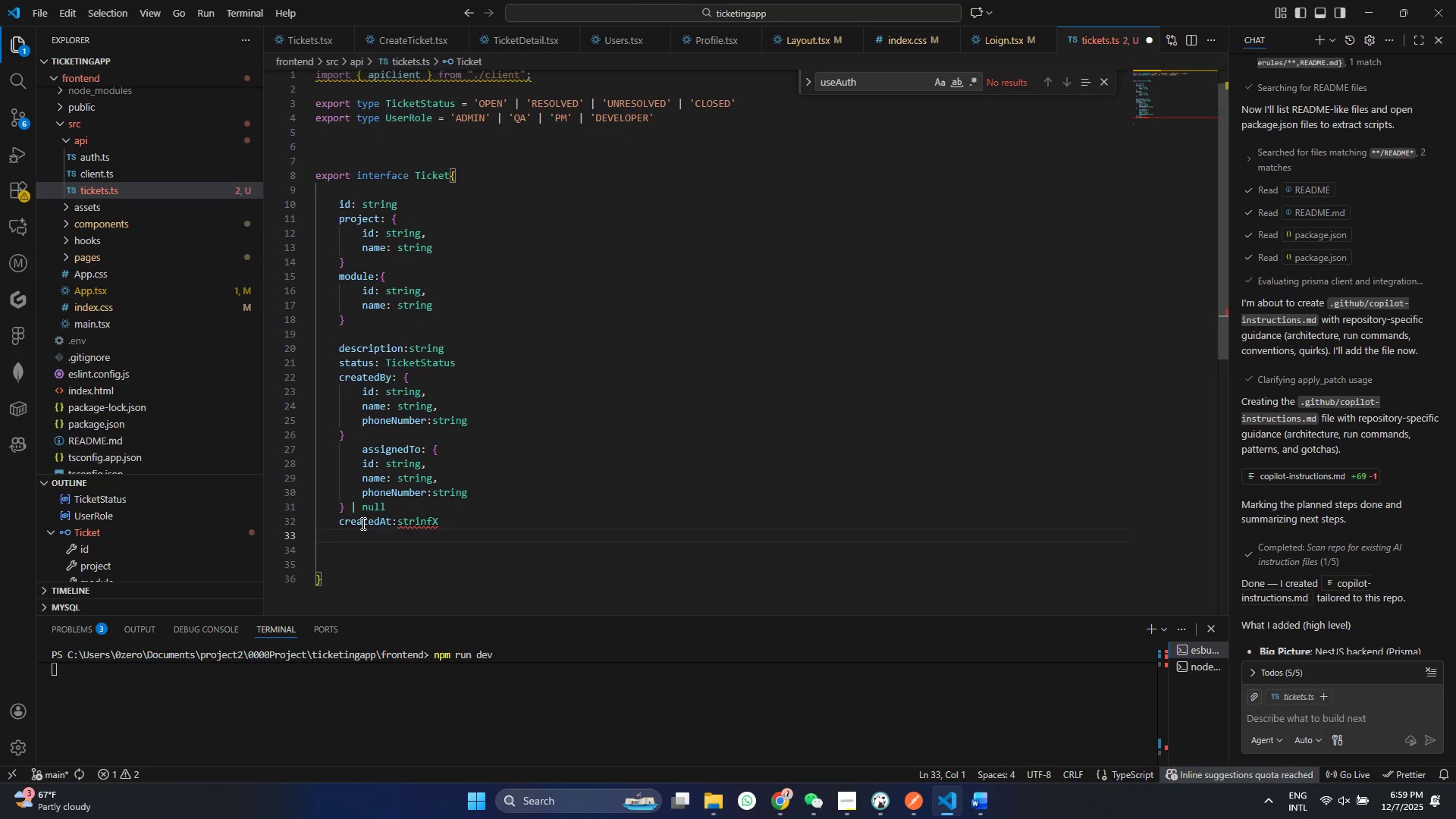 
 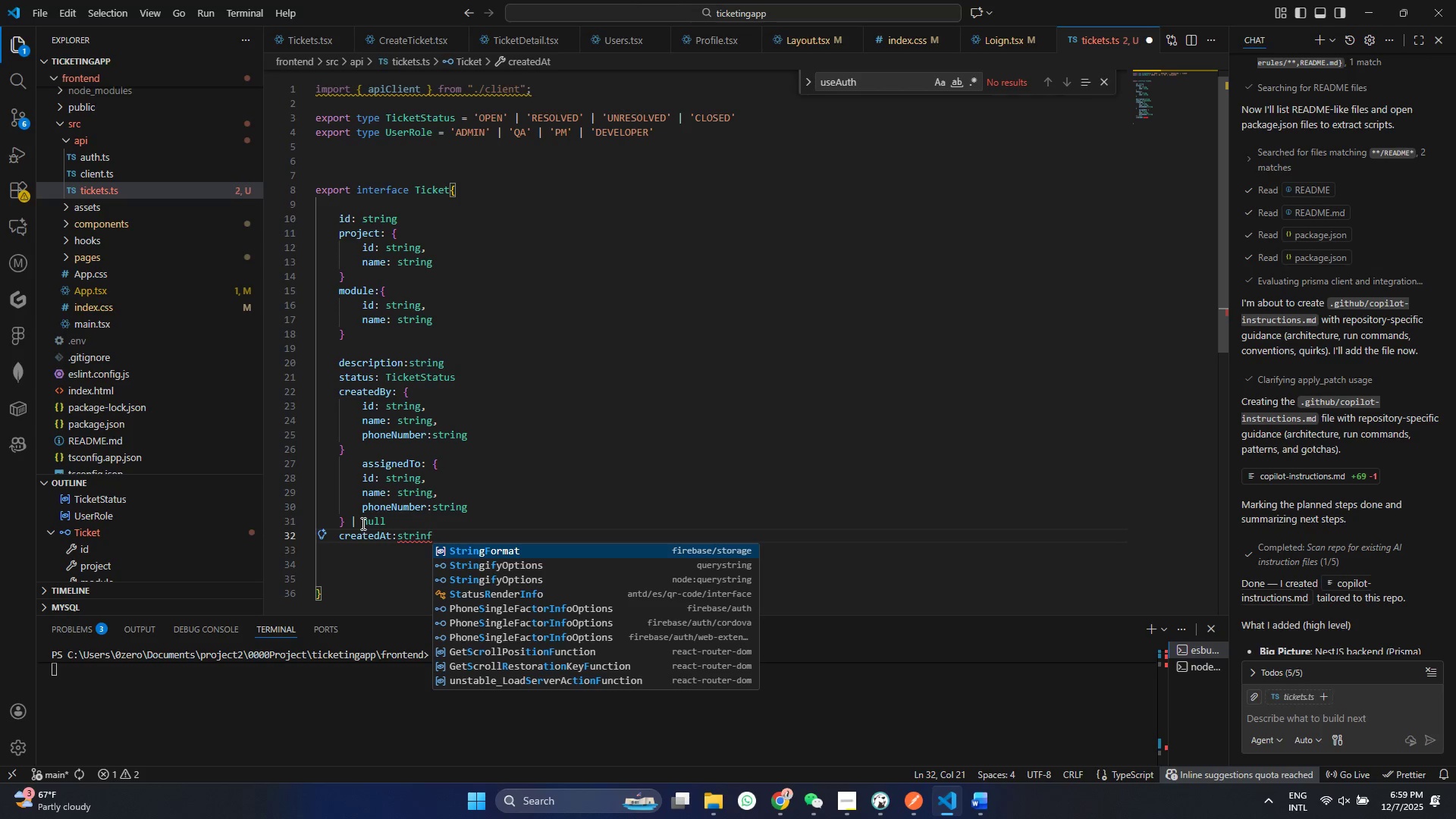 
hold_key(key=CapsLock, duration=0.45)
 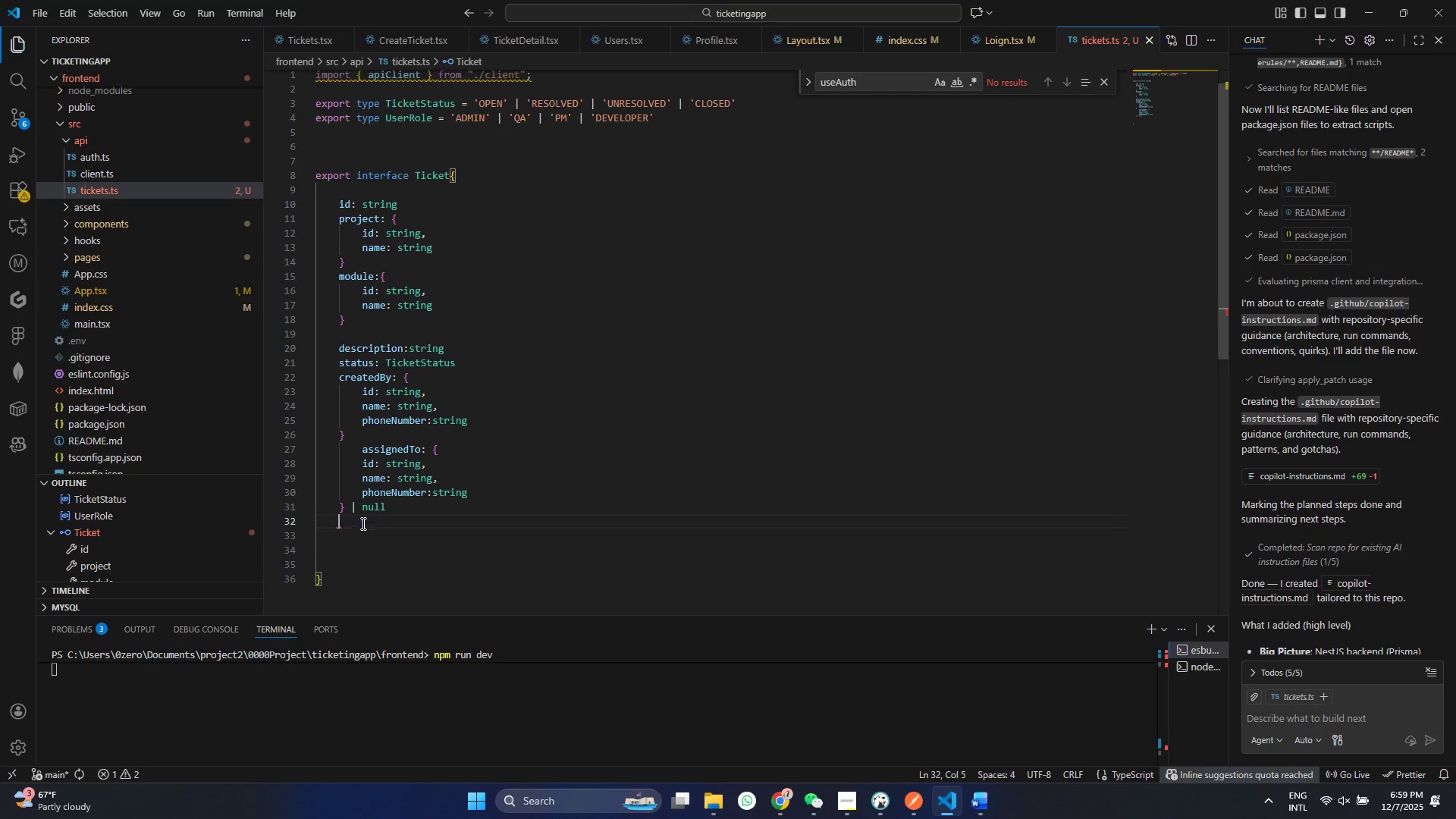 
key(ArrowDown)
 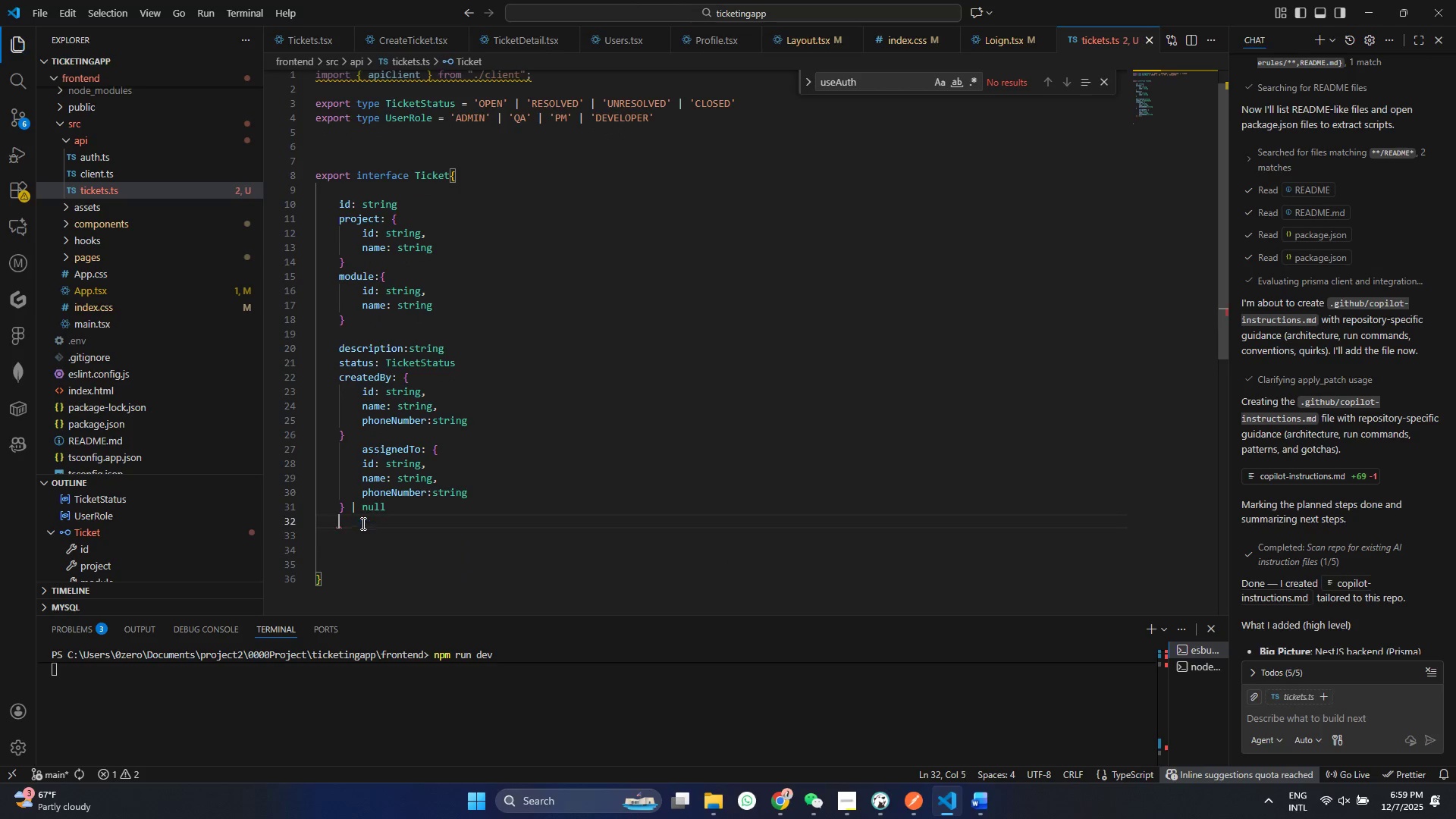 
key(Control+ControlLeft)
 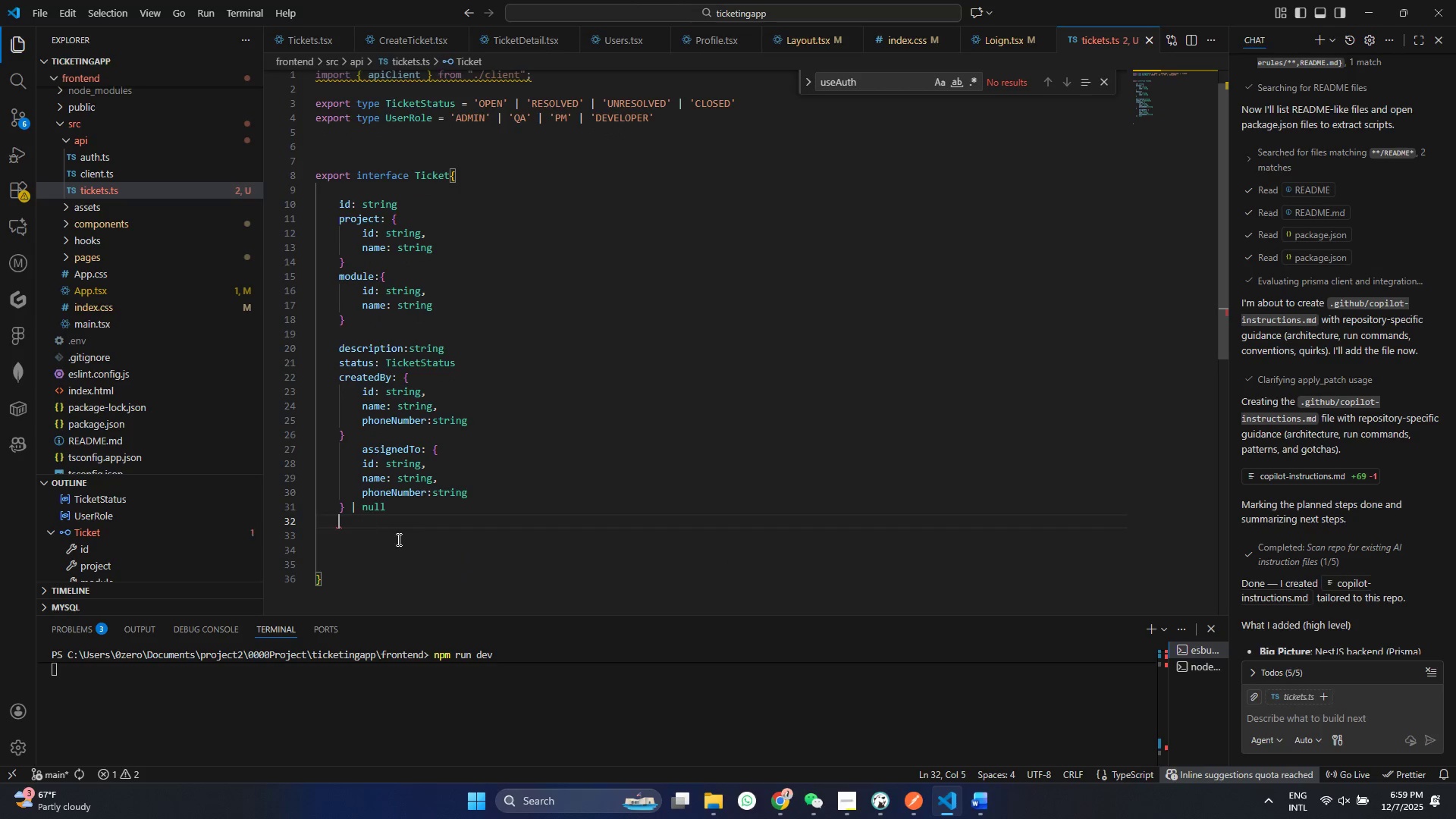 
key(Control+Z)
 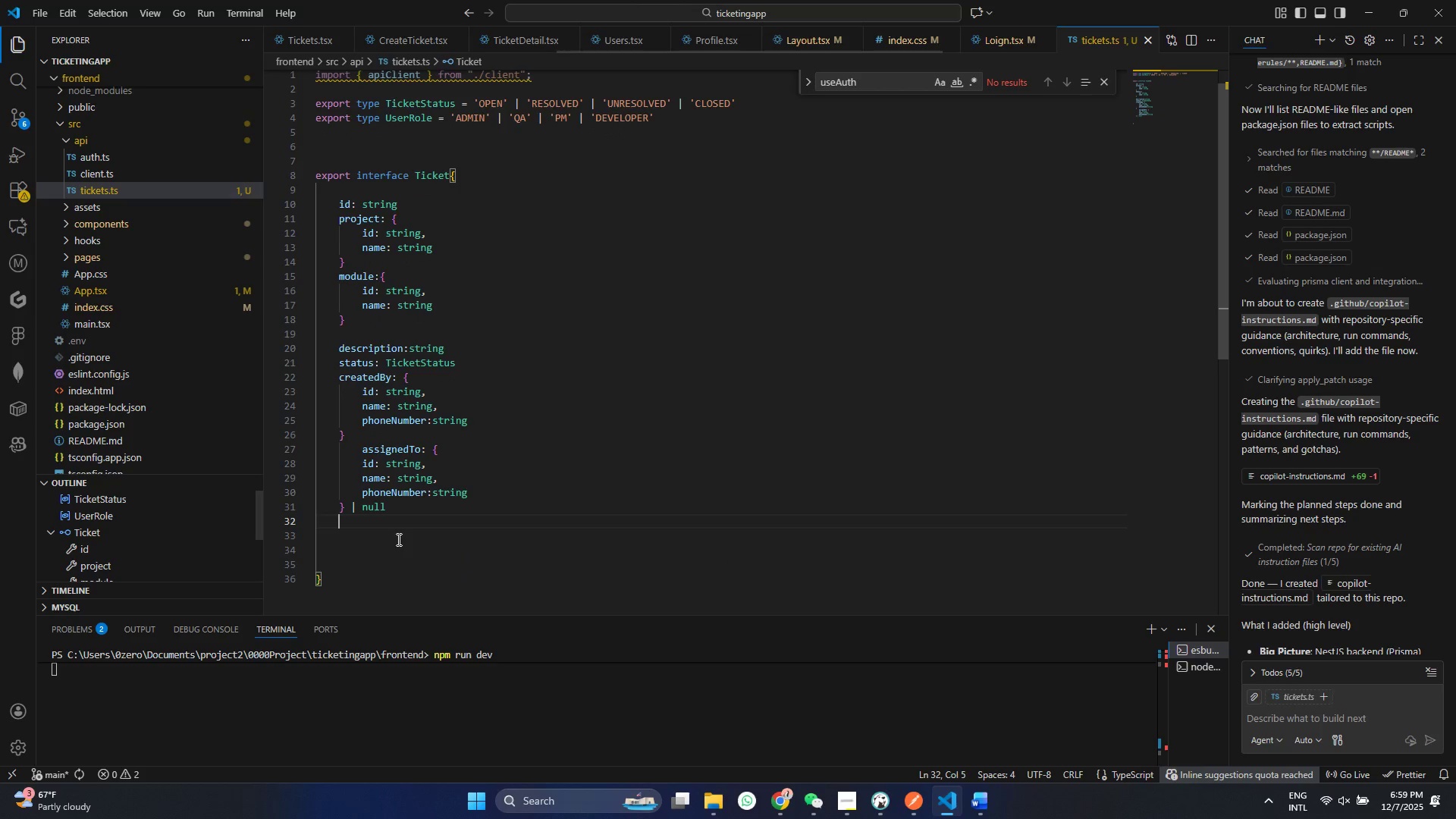 
key(Control+Y)
 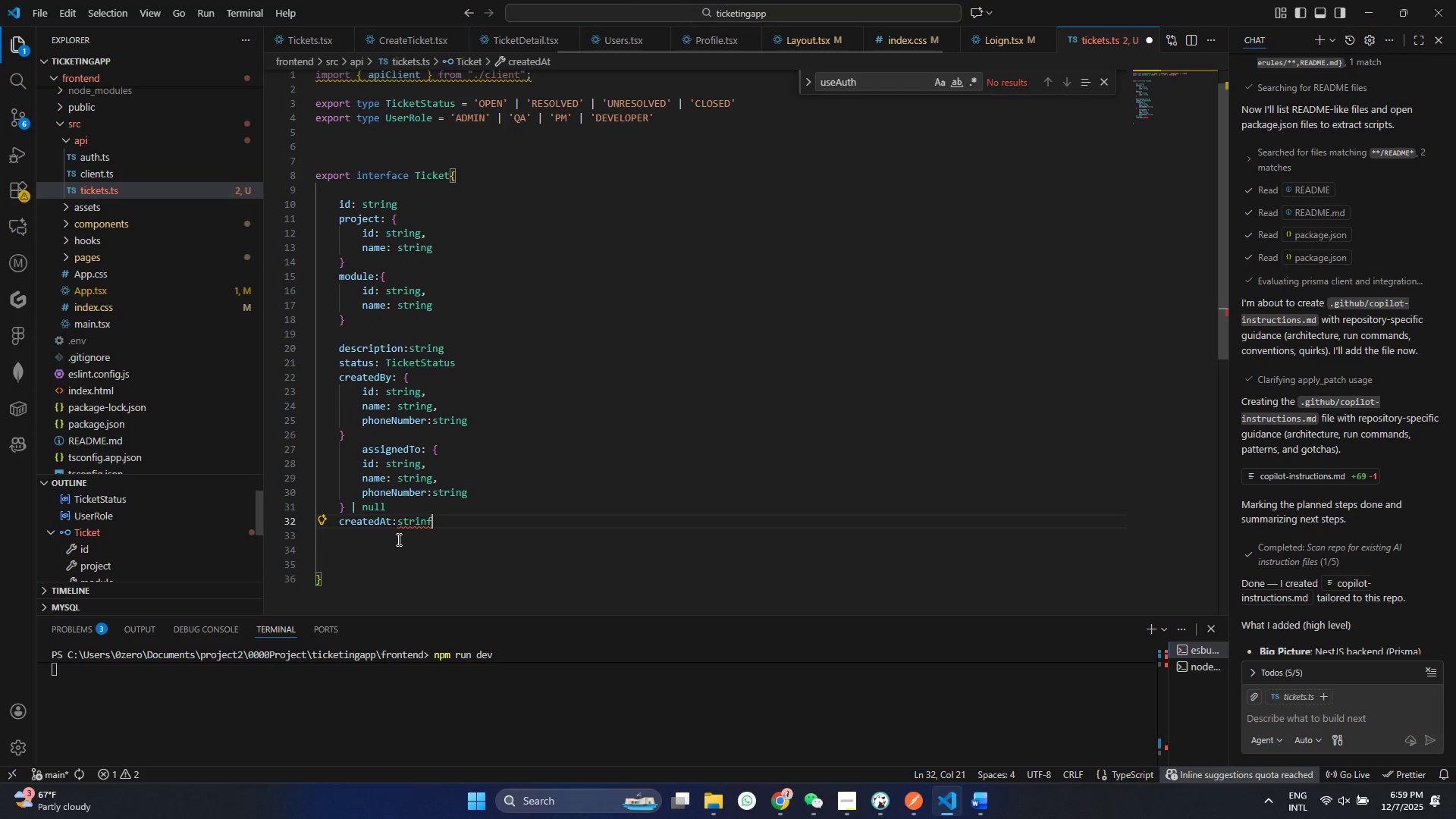 
key(Backspace)
key(Backspace)
type(GF)
key(Backspace)
key(Backspace)
type(g)
 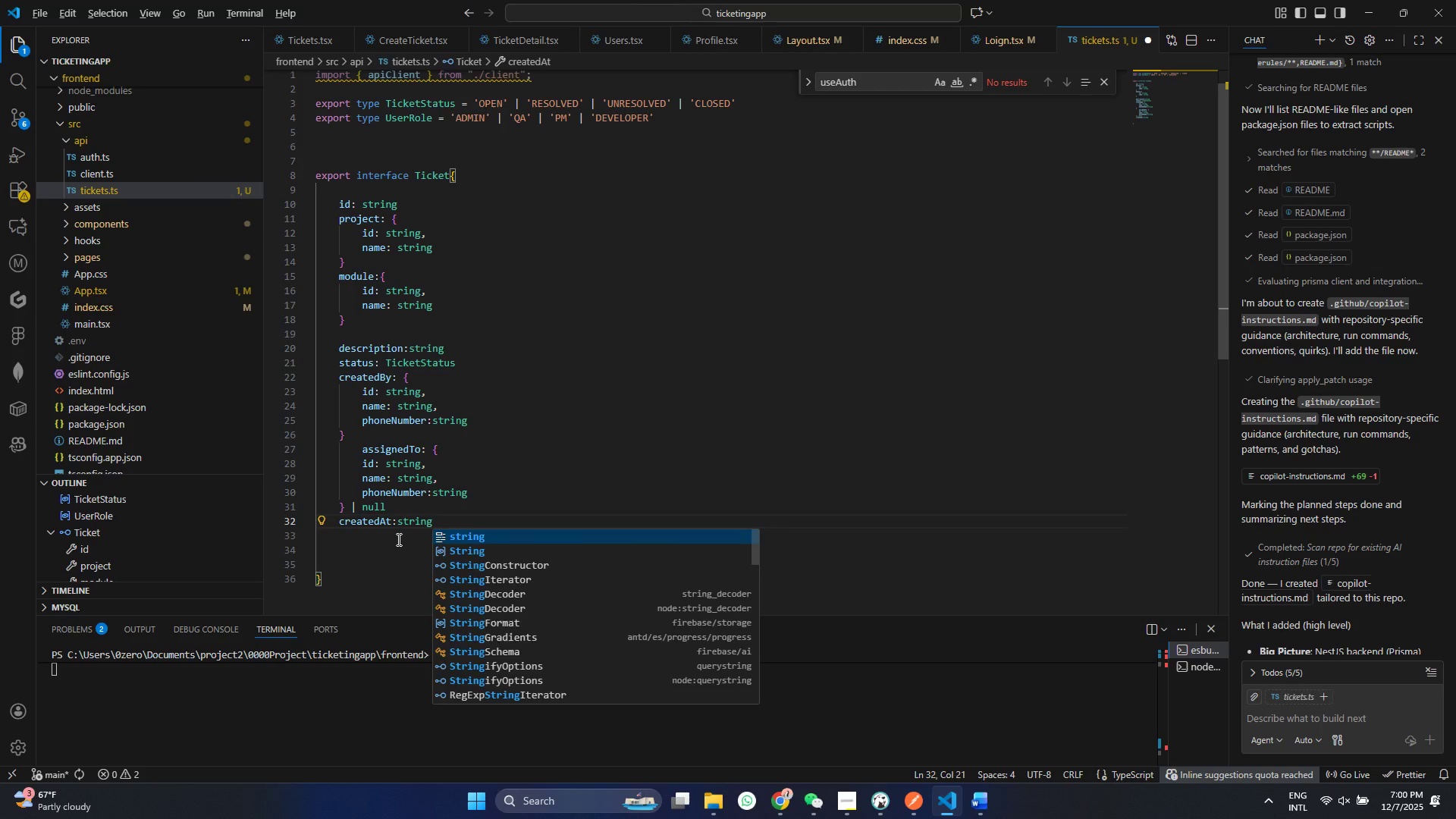 
hold_key(key=CapsLock, duration=0.8)
 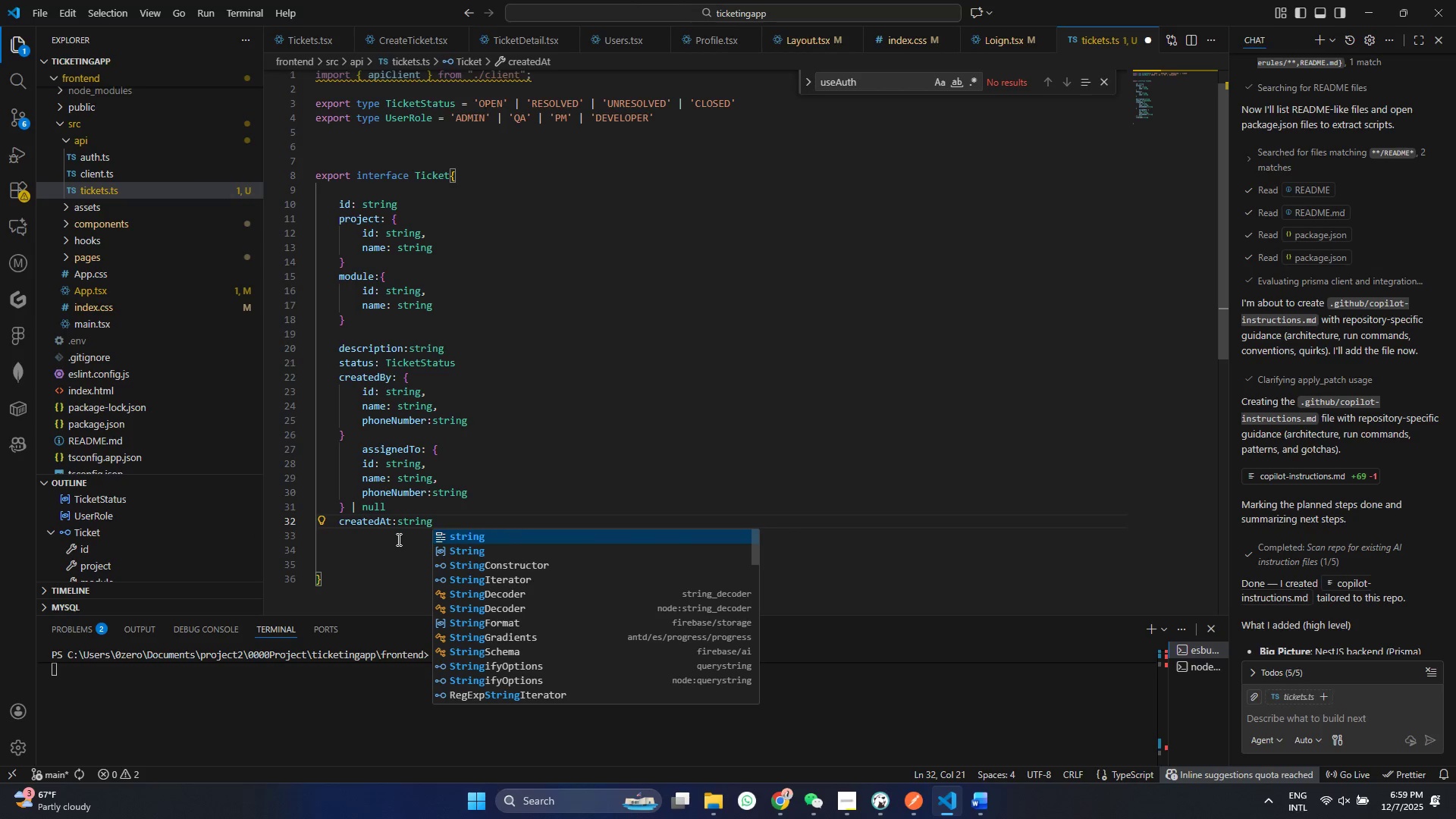 
key(Alt+Shift+AltLeft)
 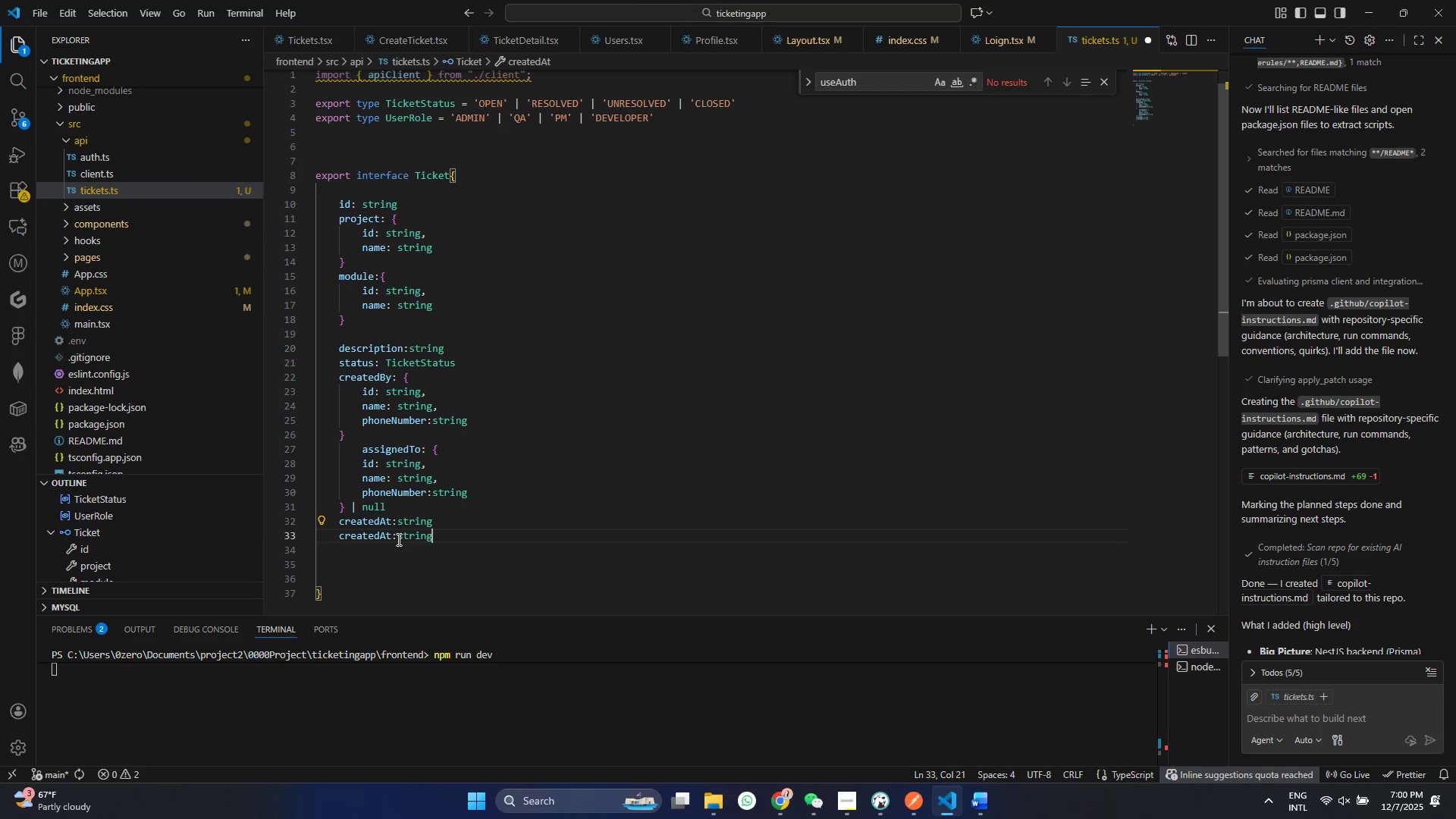 
key(Shift+ArrowDown)
 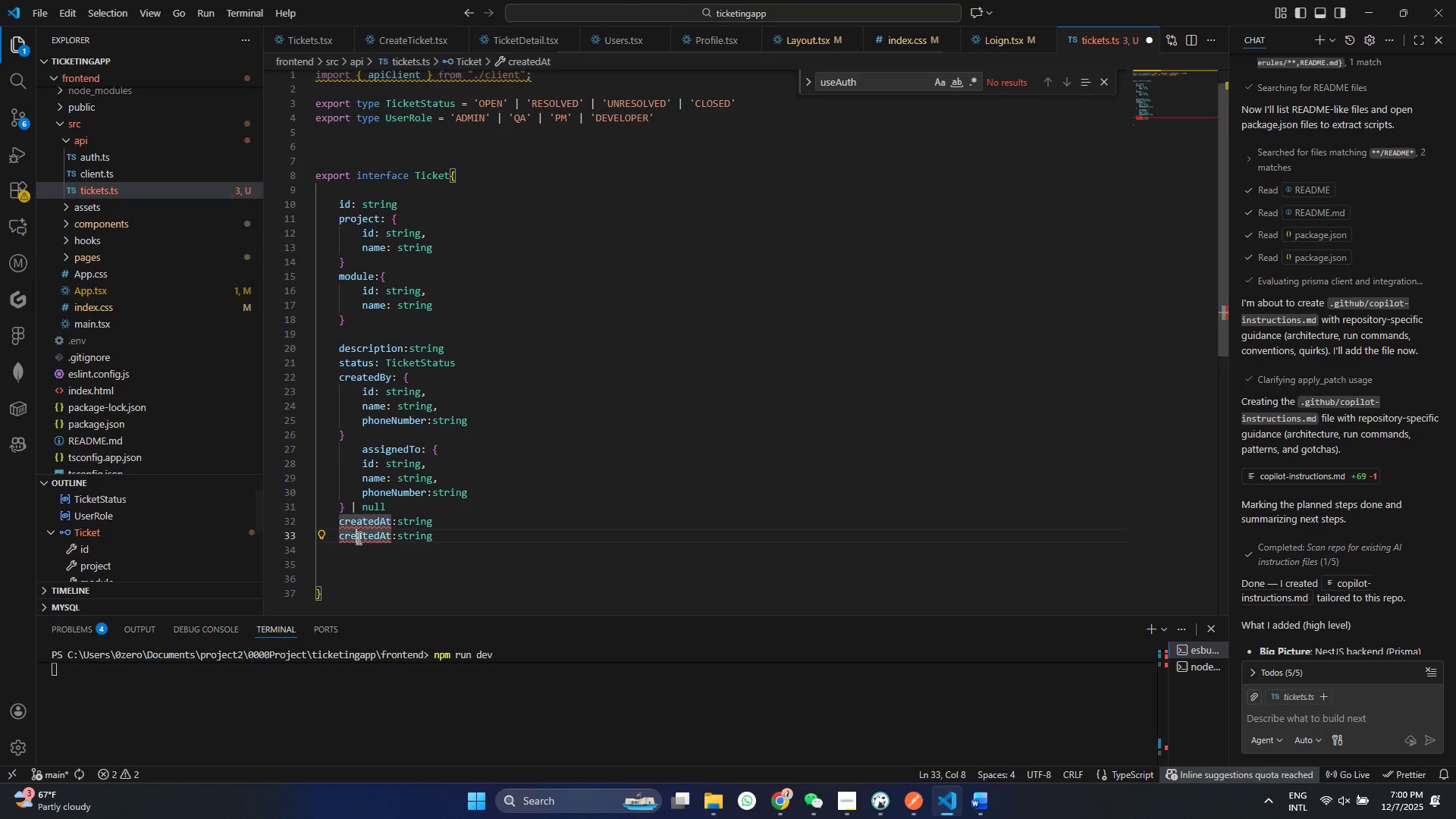 
double_click([357, 538])
 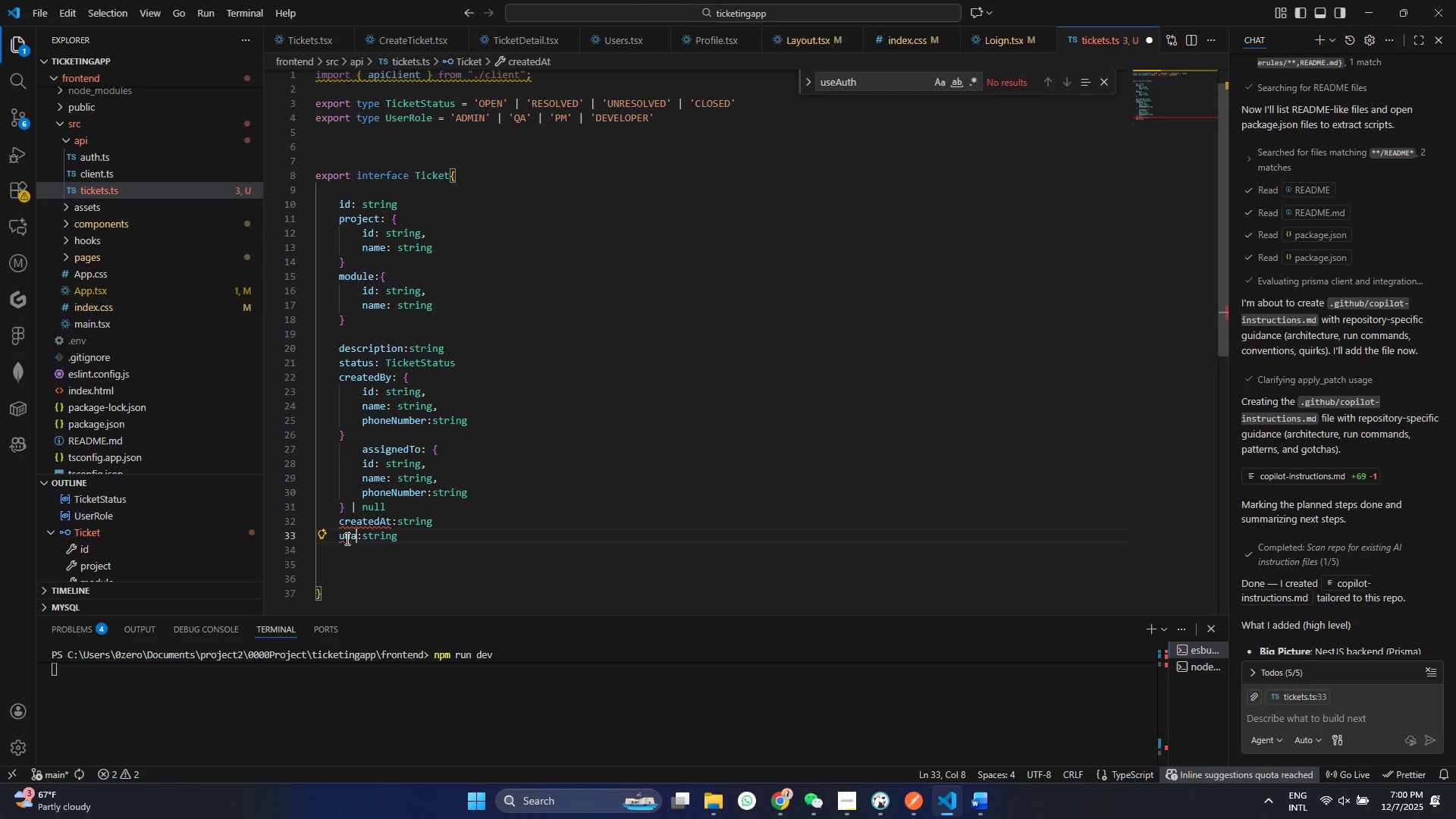 
type(uda)
key(Backspace)
type(pda=)
key(Backspace)
key(Backspace)
key(Backspace)
key(Backspace)
 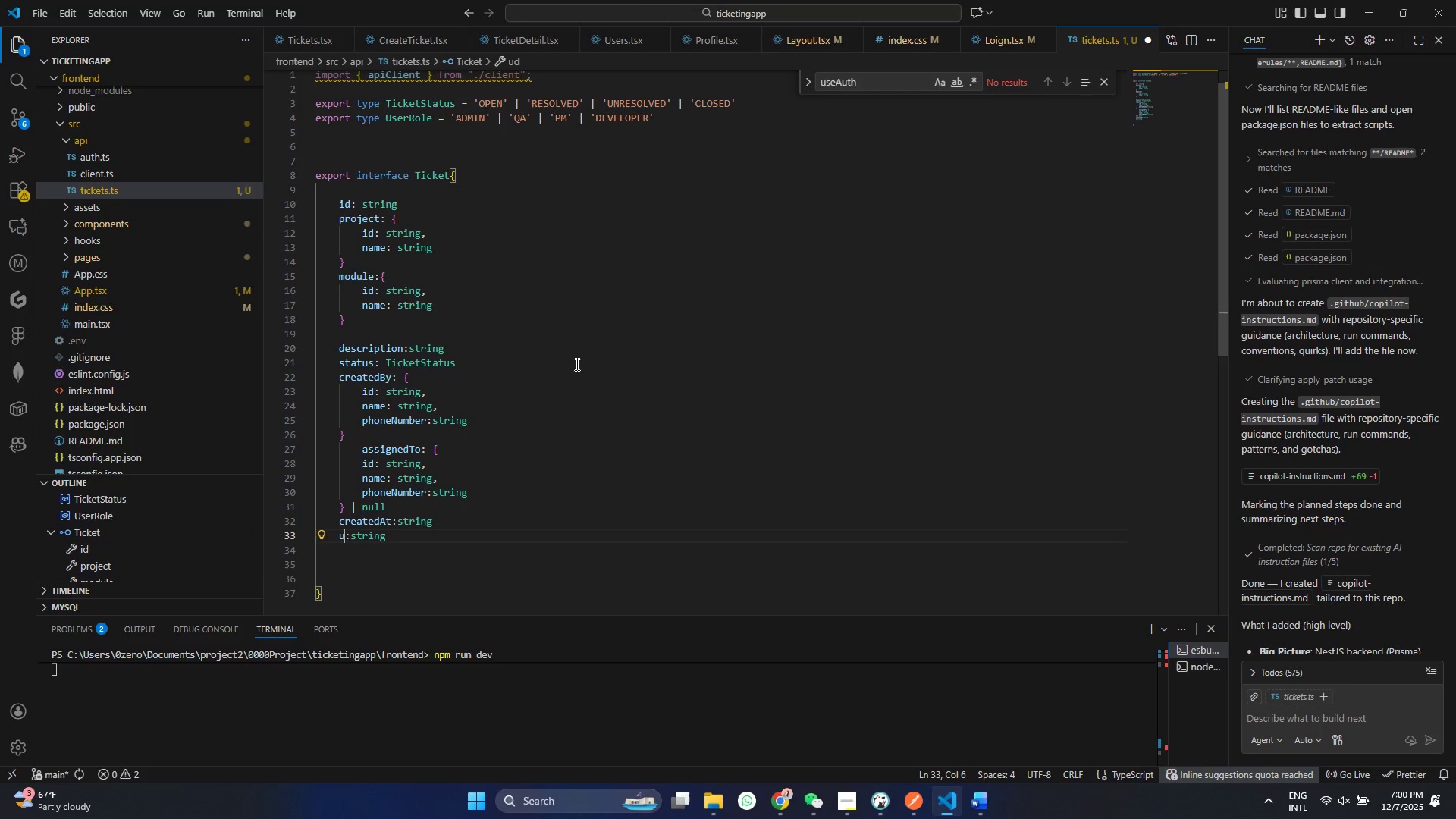 
key(Backspace)
type(pdatedAt)
 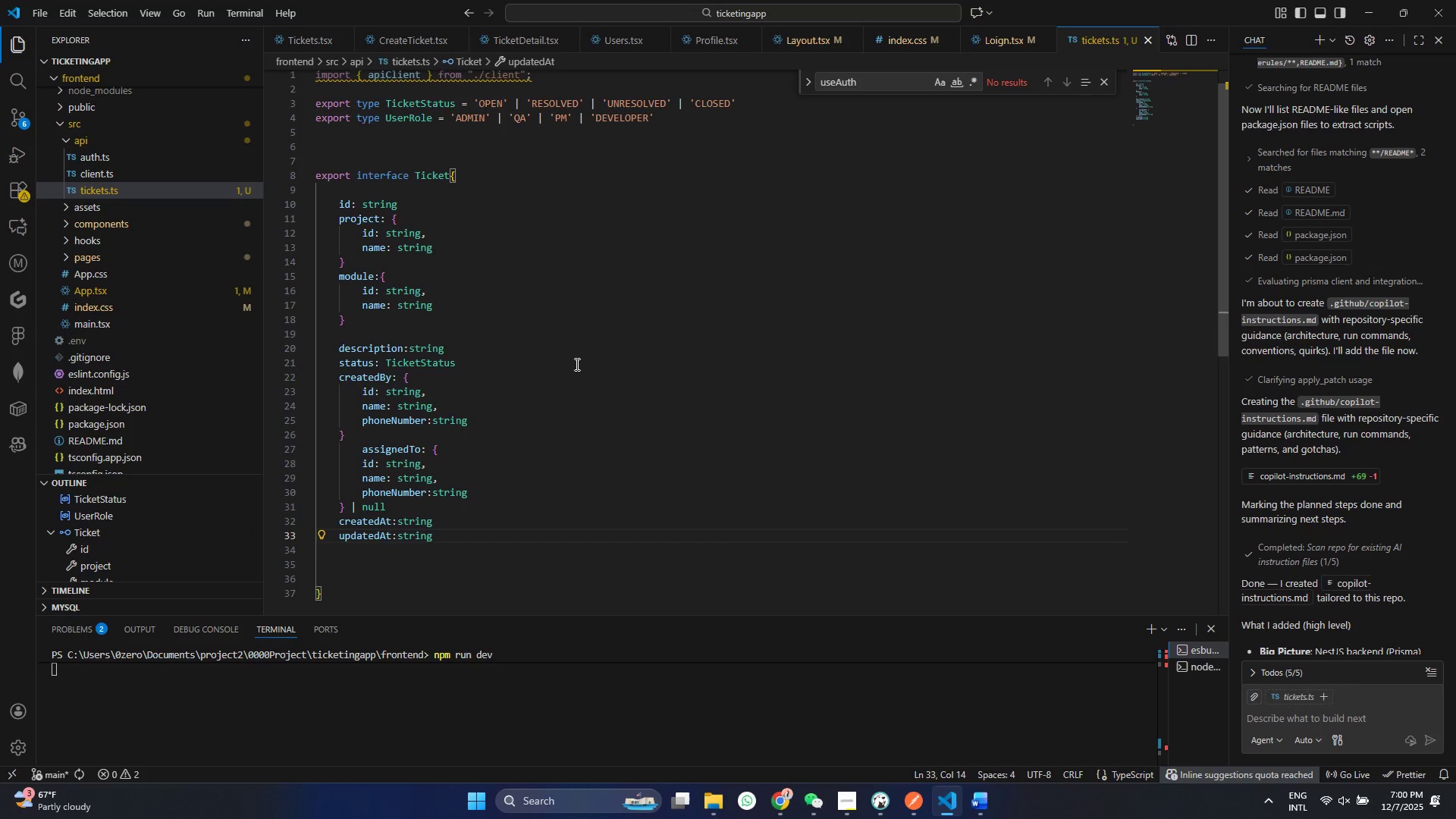 
key(Control+S)
 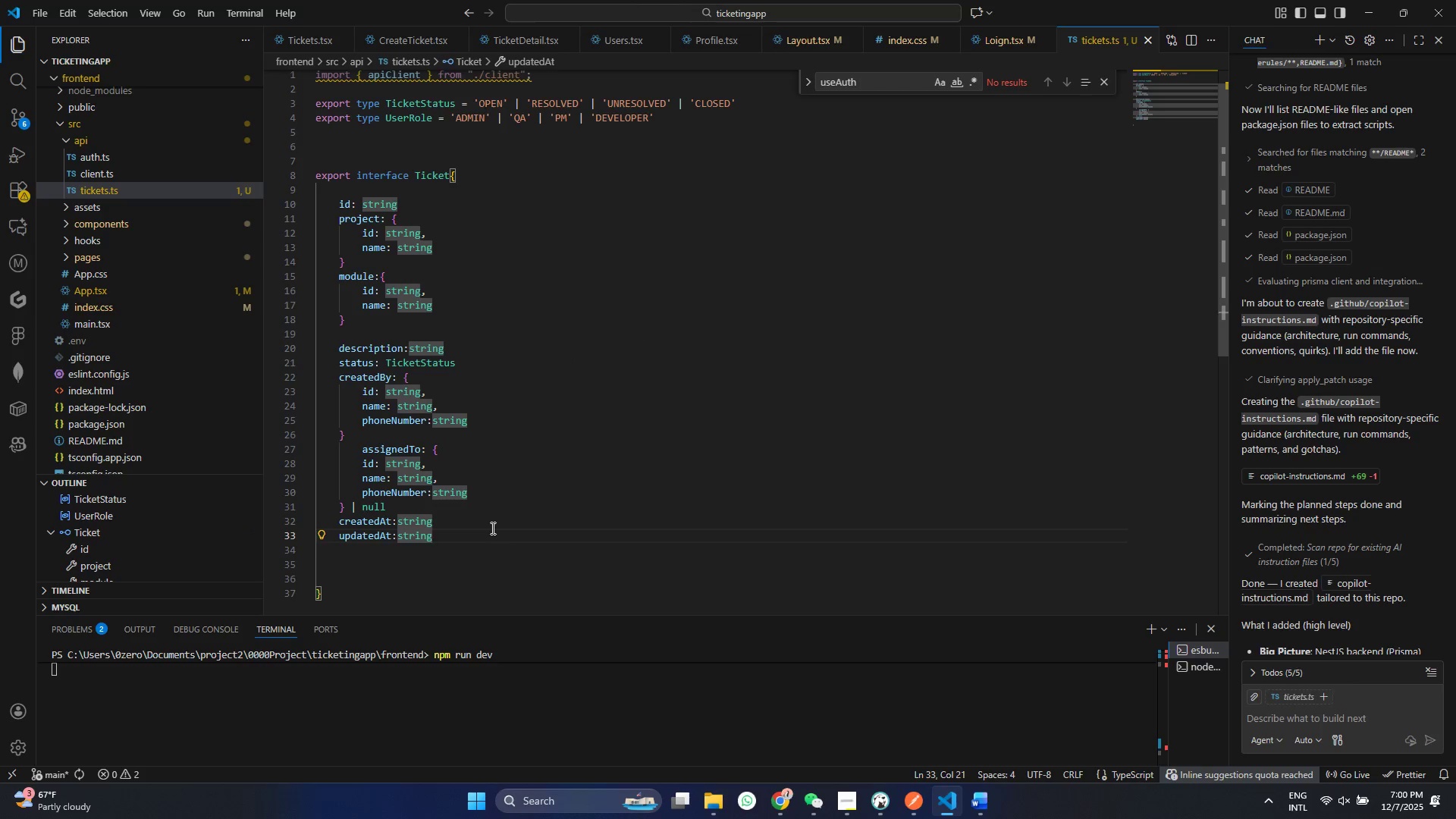 
key(Enter)
 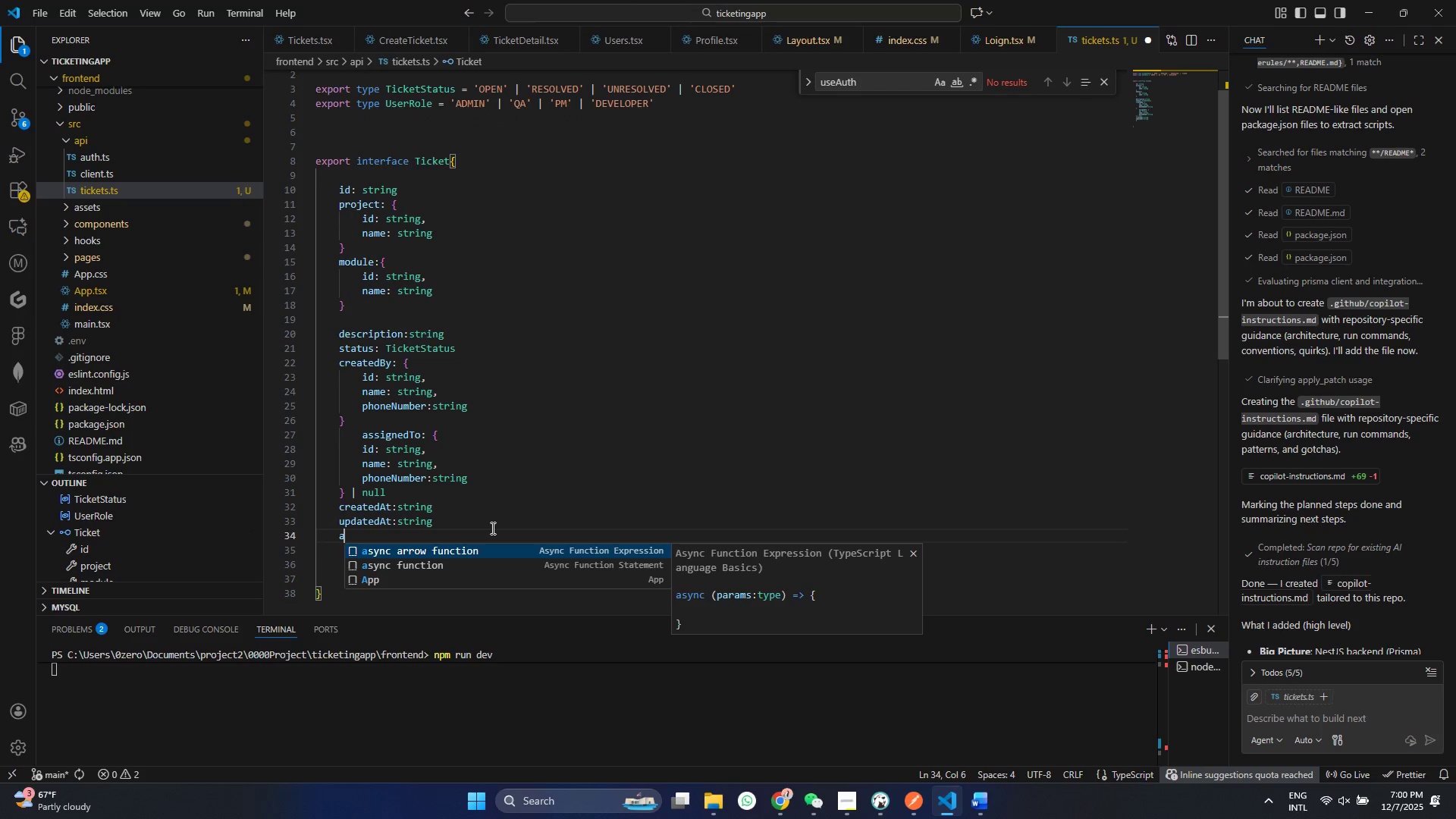 
type(attachement)
key(Backspace)
key(Backspace)
key(Backspace)
key(Backspace)
key(Backspace)
type(metns)
 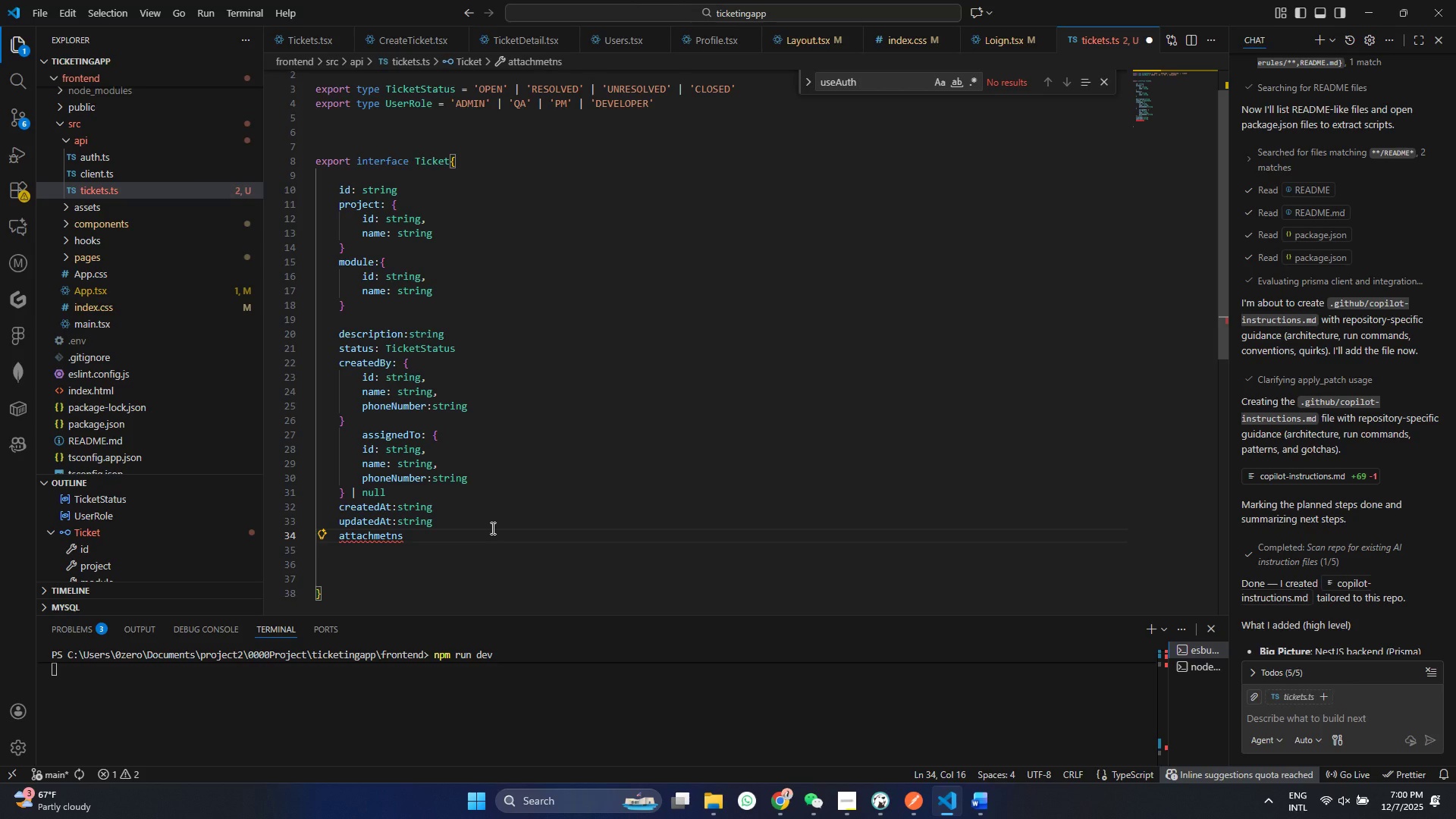 
key(Backspace)
key(Backspace)
key(Backspace)
type(t)
key(Backspace)
type(tn)
key(Backspace)
key(Backspace)
type(nts:st)
key(Backspace)
key(Backspace)
type(any[)
 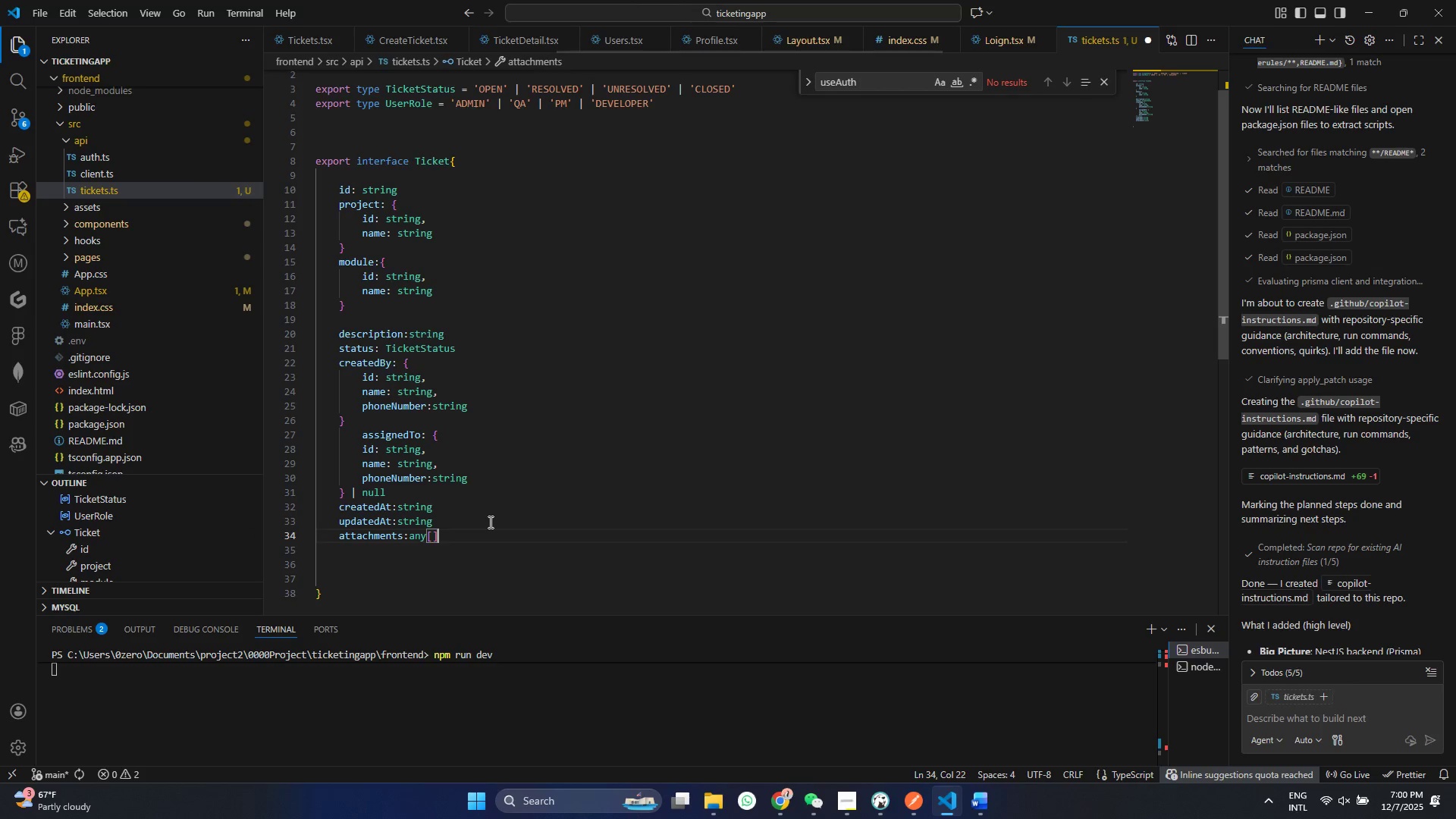 
key(ArrowRight)
 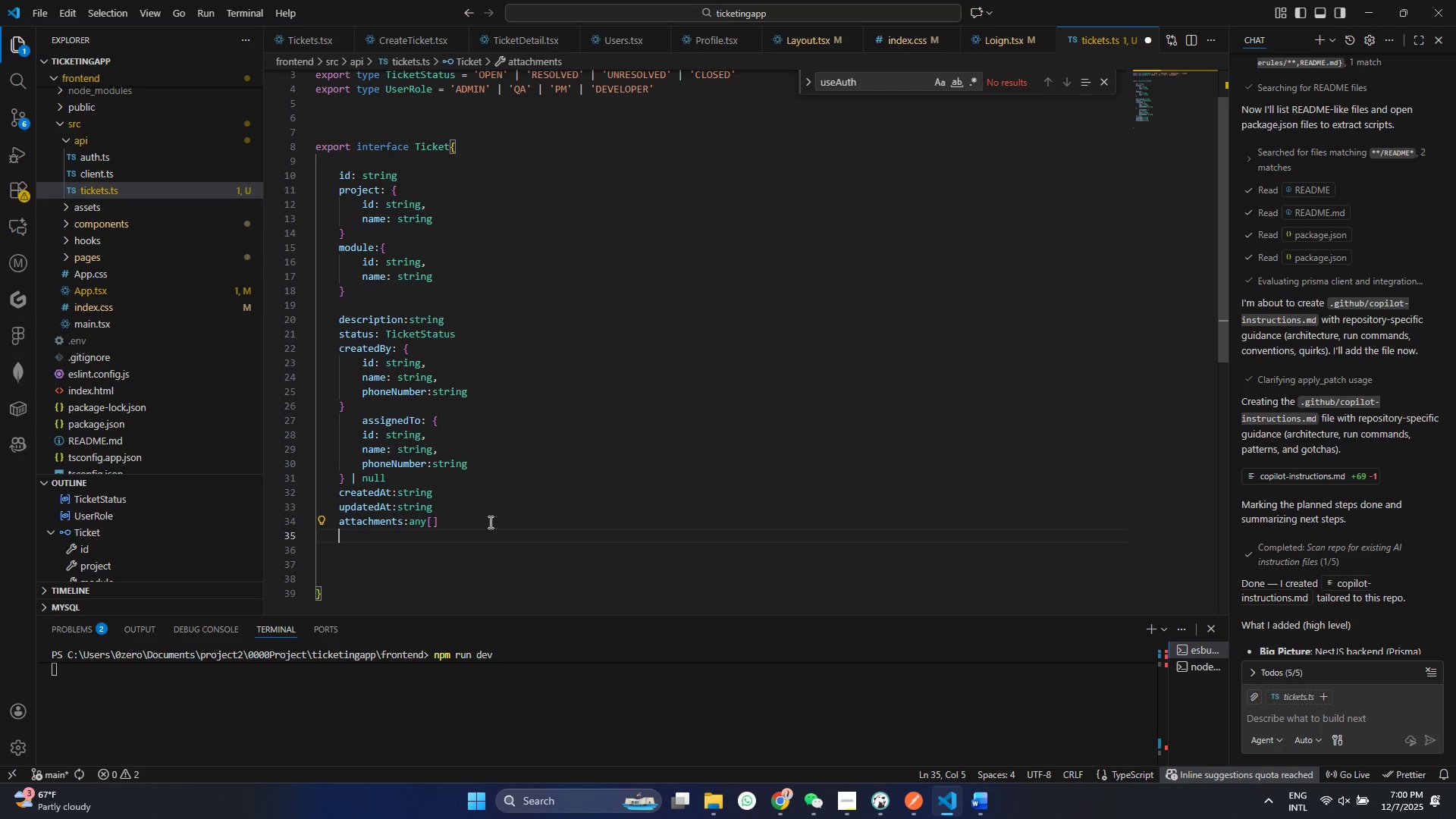 
key(Enter)
 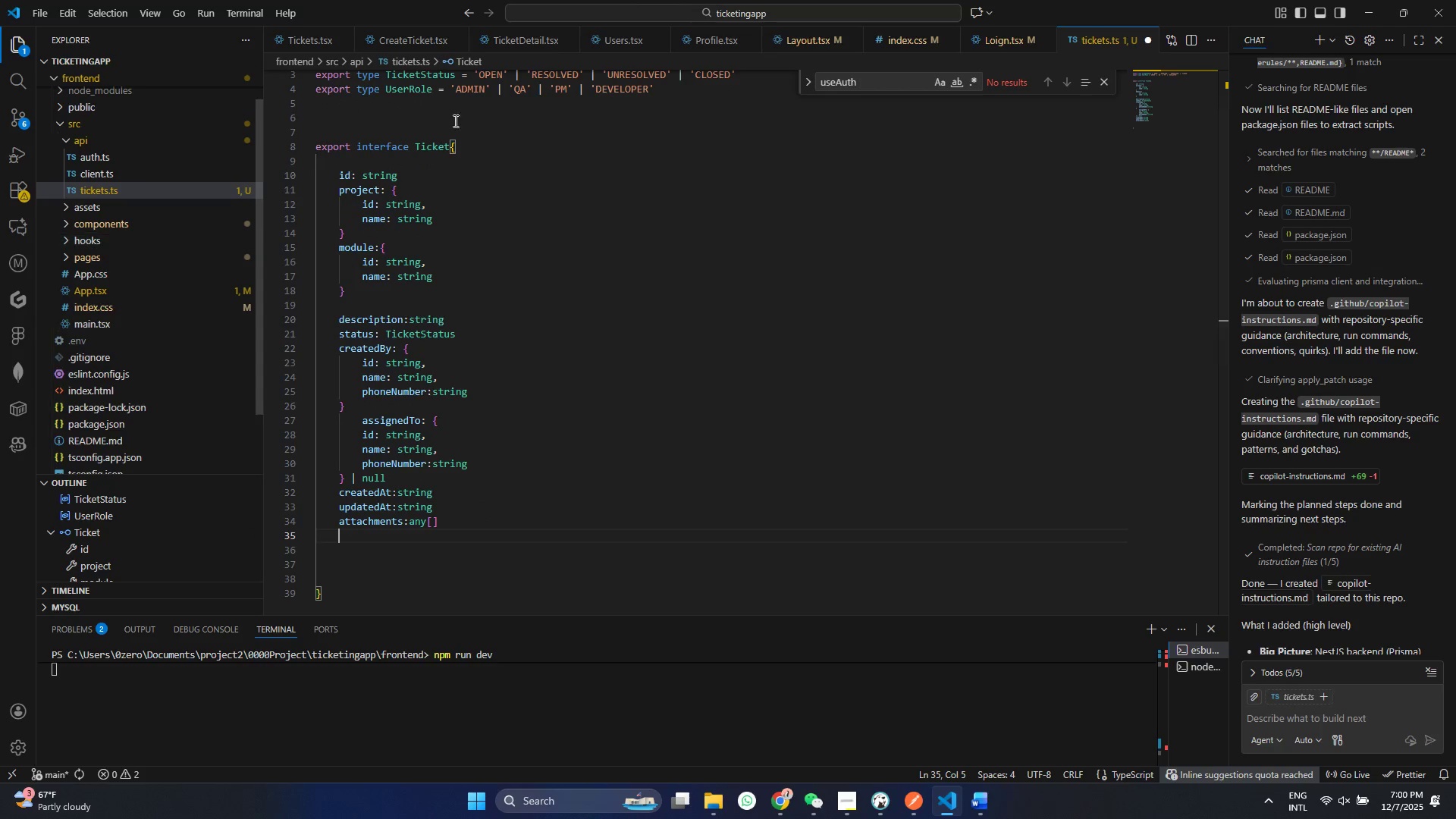 
wait(5.22)
 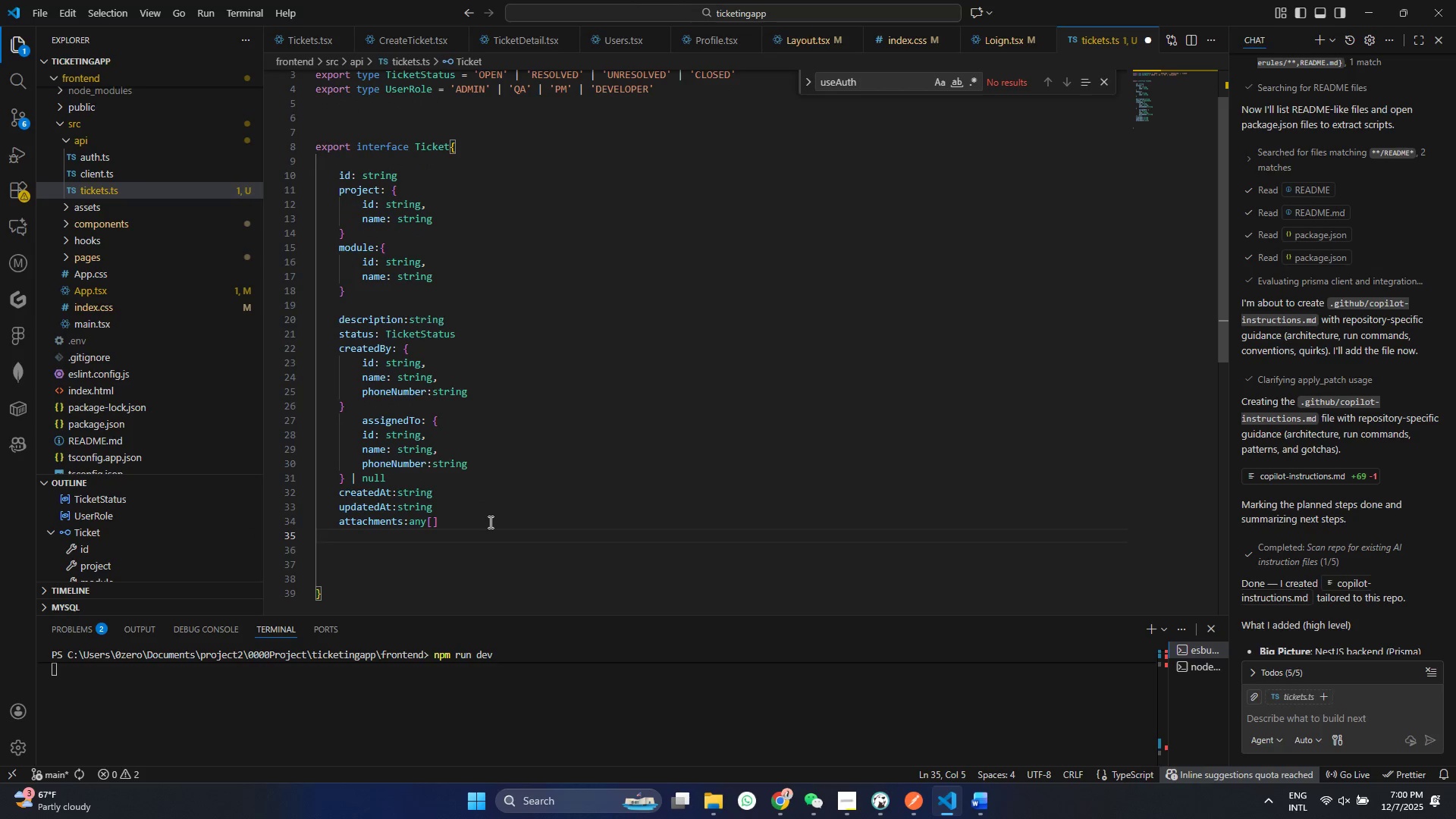 
scroll: coordinate [140, 157], scroll_direction: up, amount: 3.0
 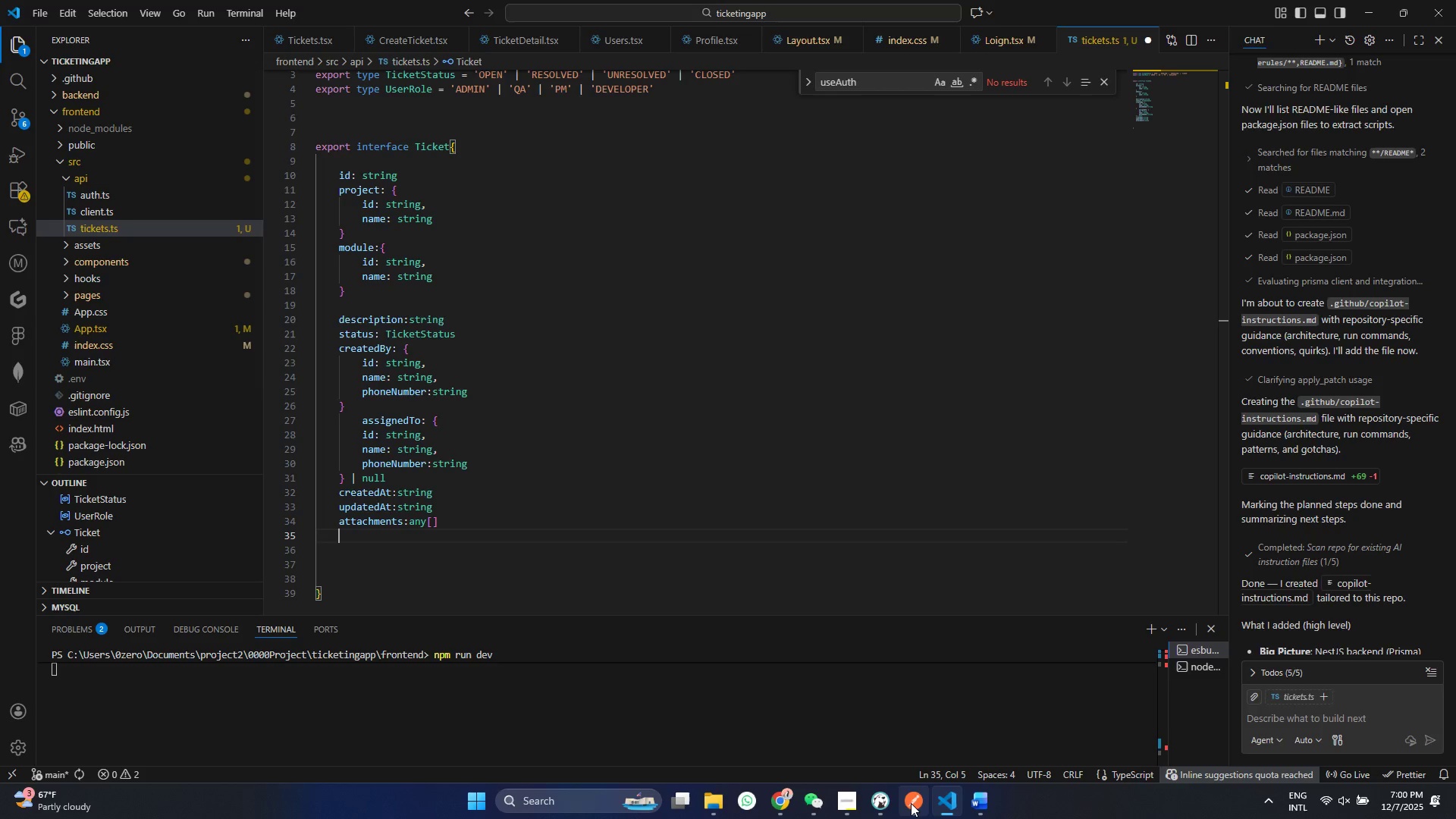 
left_click([911, 803])
 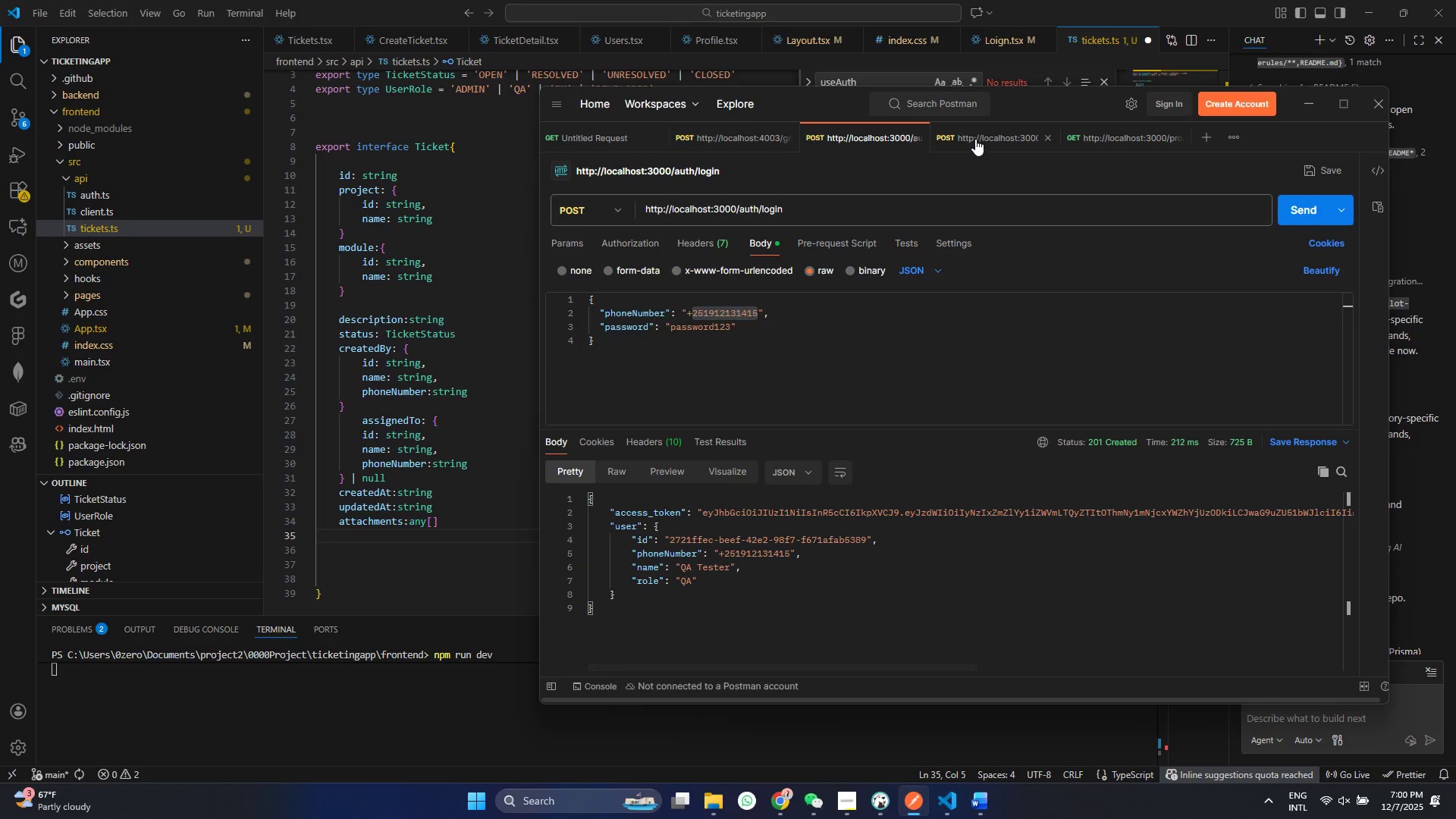 
left_click([973, 140])
 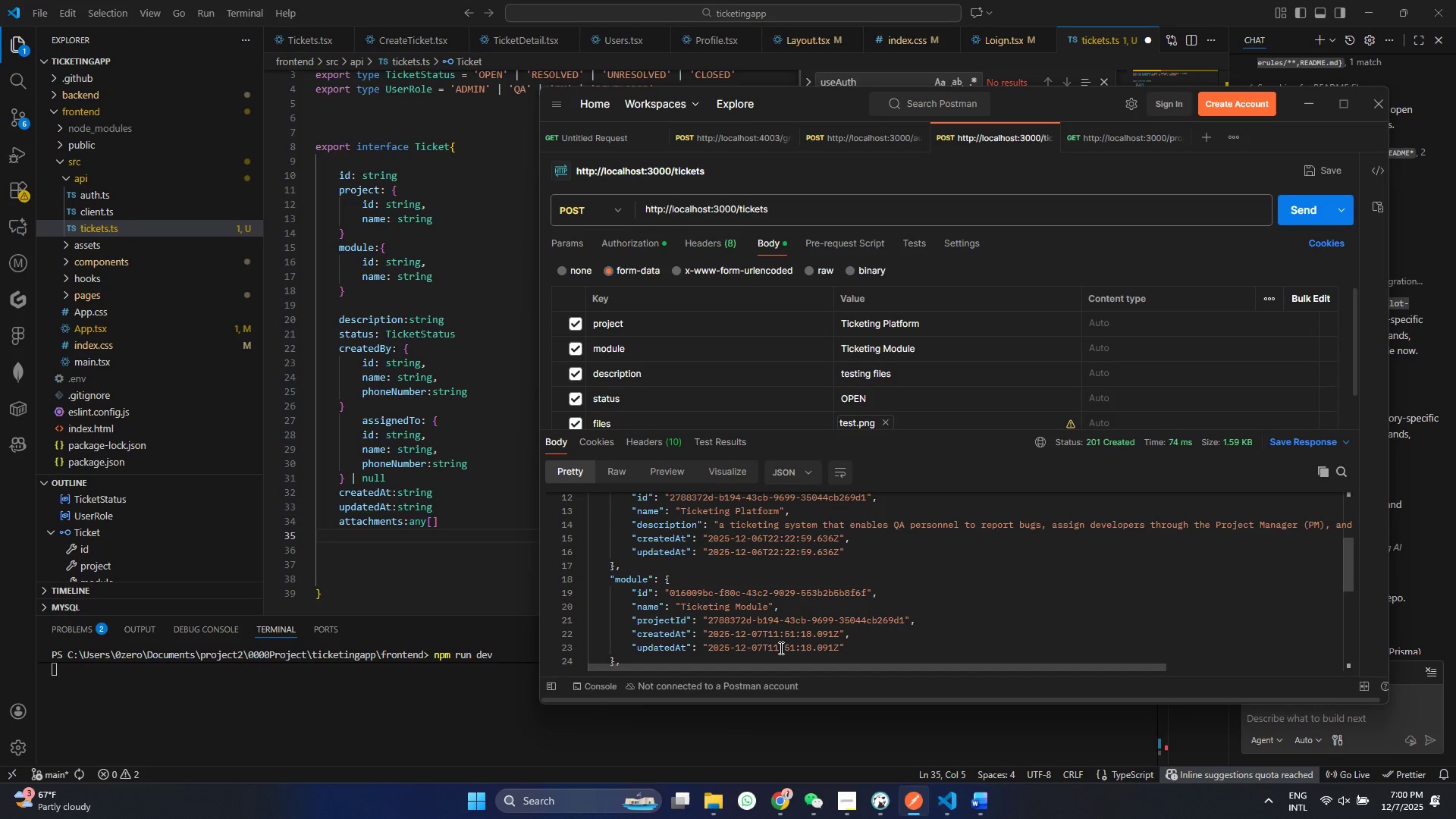 
scroll: coordinate [780, 648], scroll_direction: up, amount: 8.0
 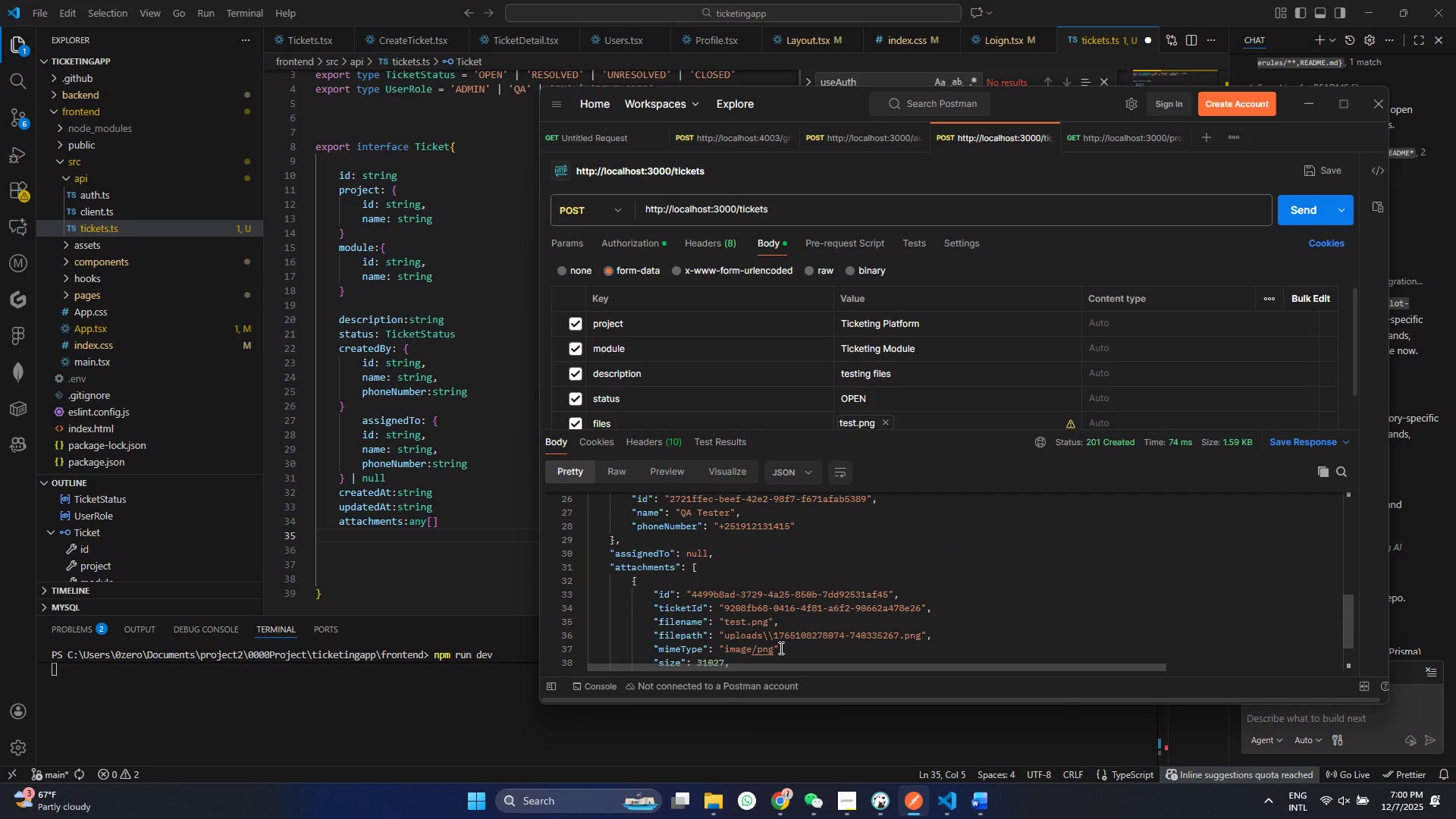 
scroll: coordinate [780, 648], scroll_direction: down, amount: 10.0
 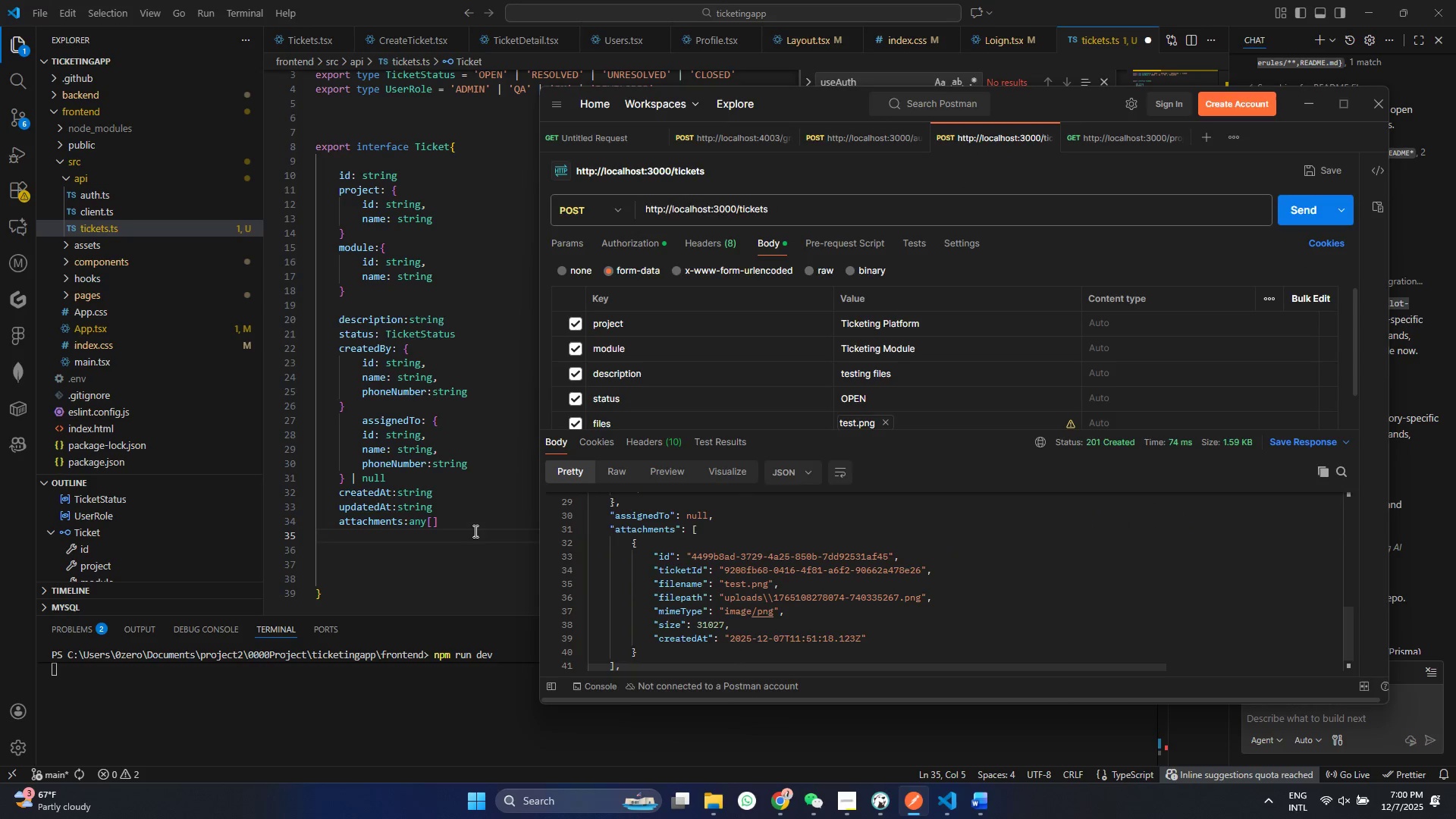 
left_click([472, 522])
 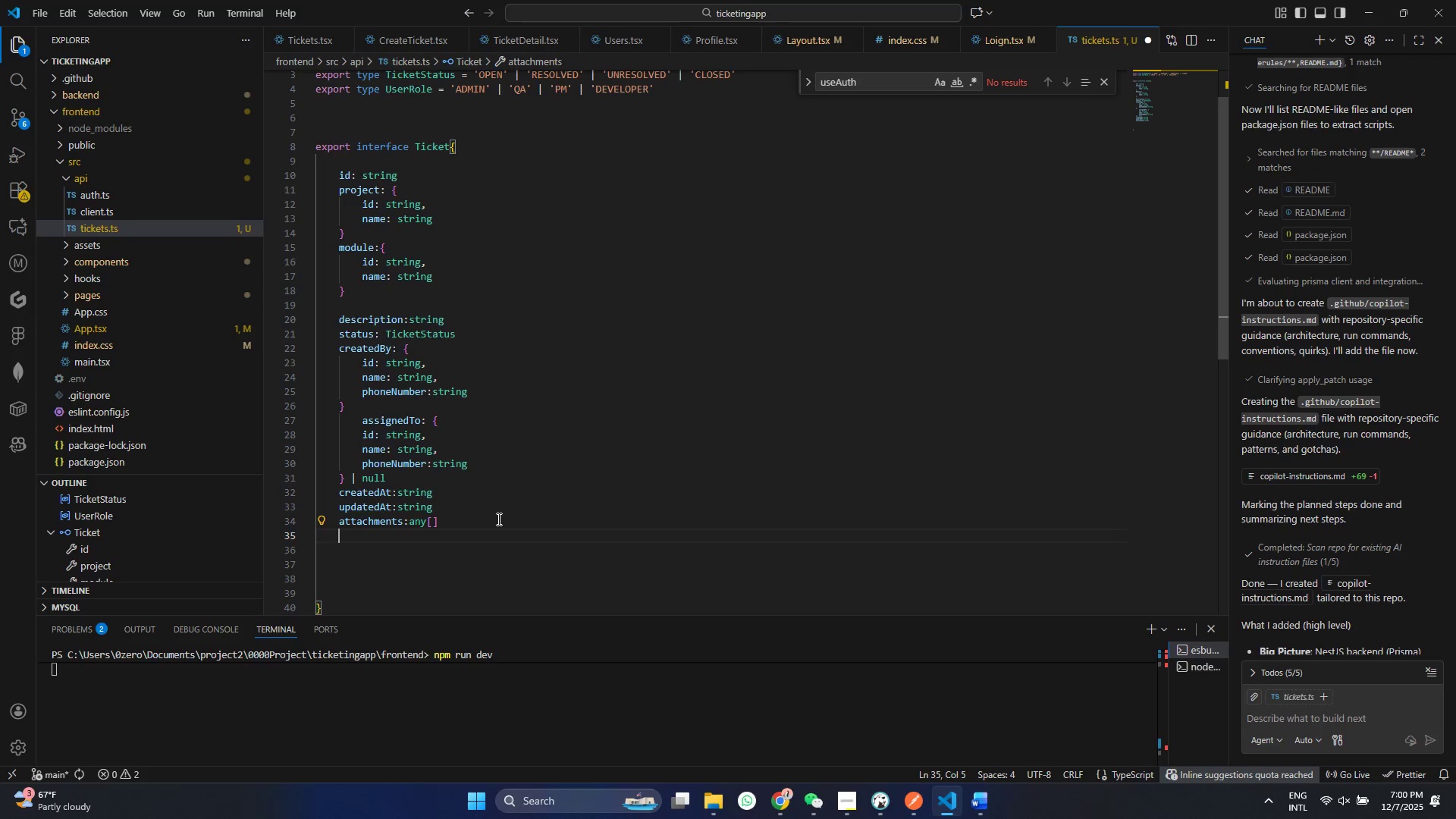 
key(Enter)
 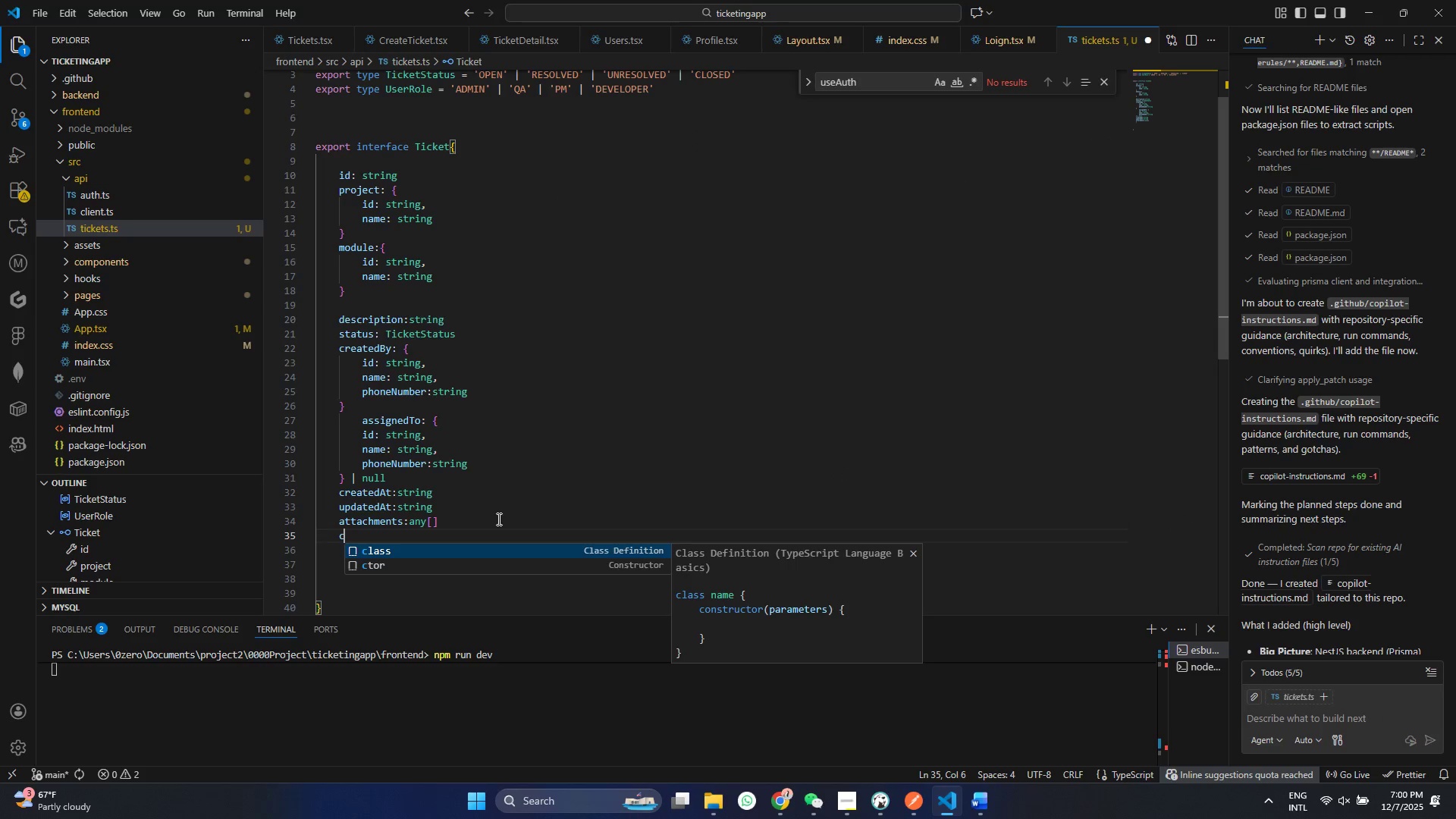 
type(commetn)
key(Backspace)
key(Backspace)
type(nts:comm)
 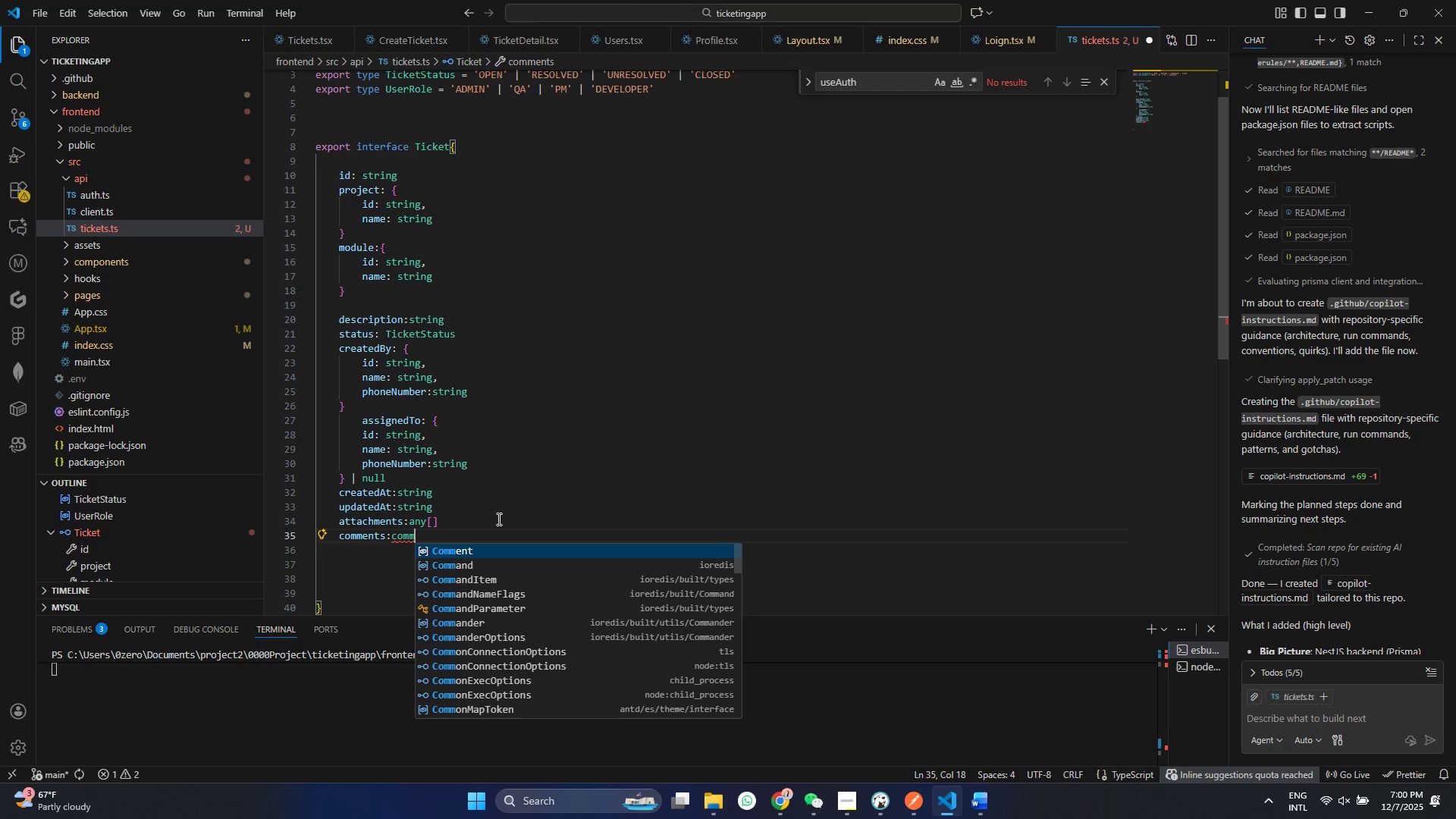 
wait(7.97)
 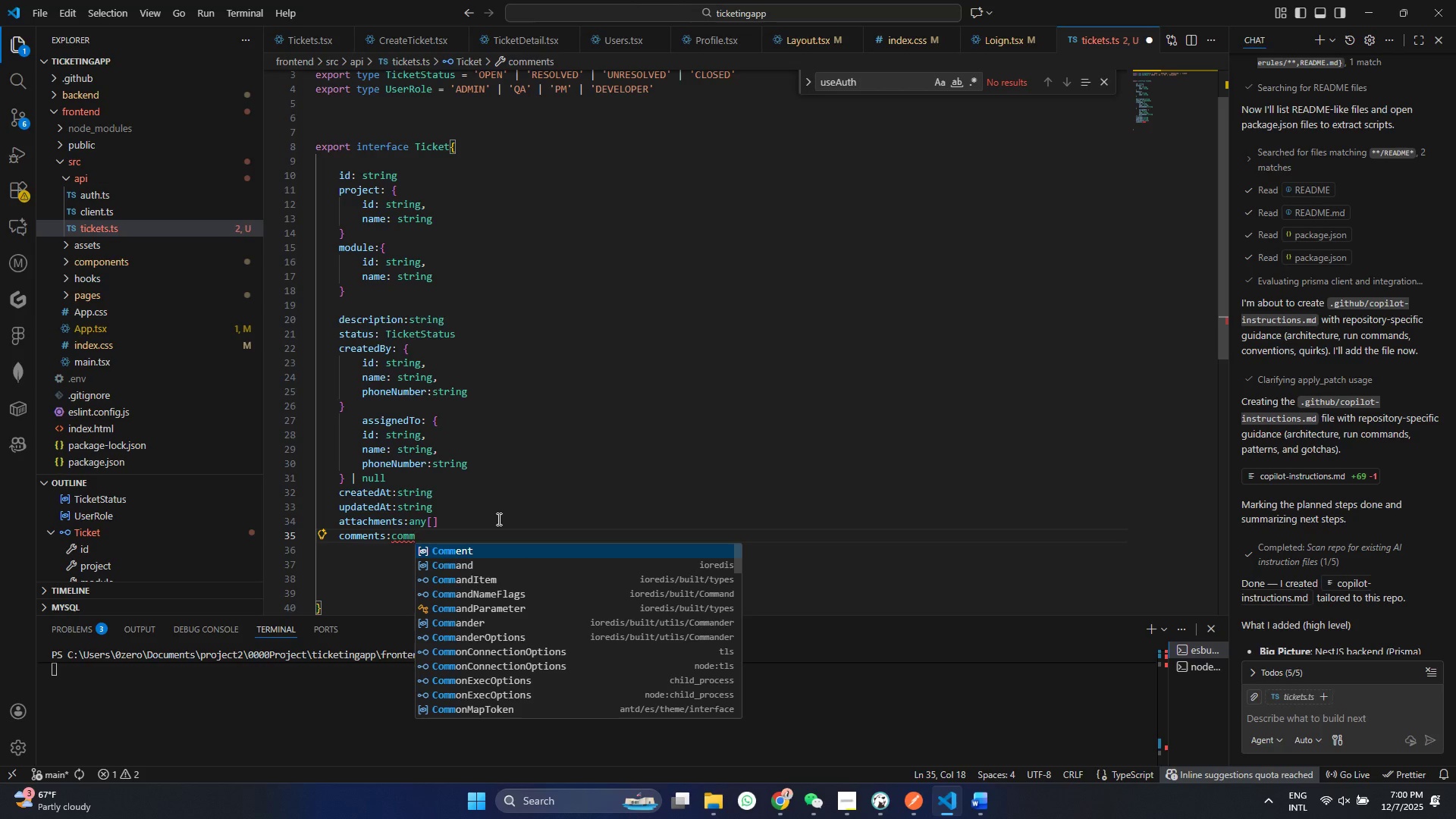 
key(Backspace)
key(Backspace)
key(Backspace)
key(Backspace)
type(commen[)
 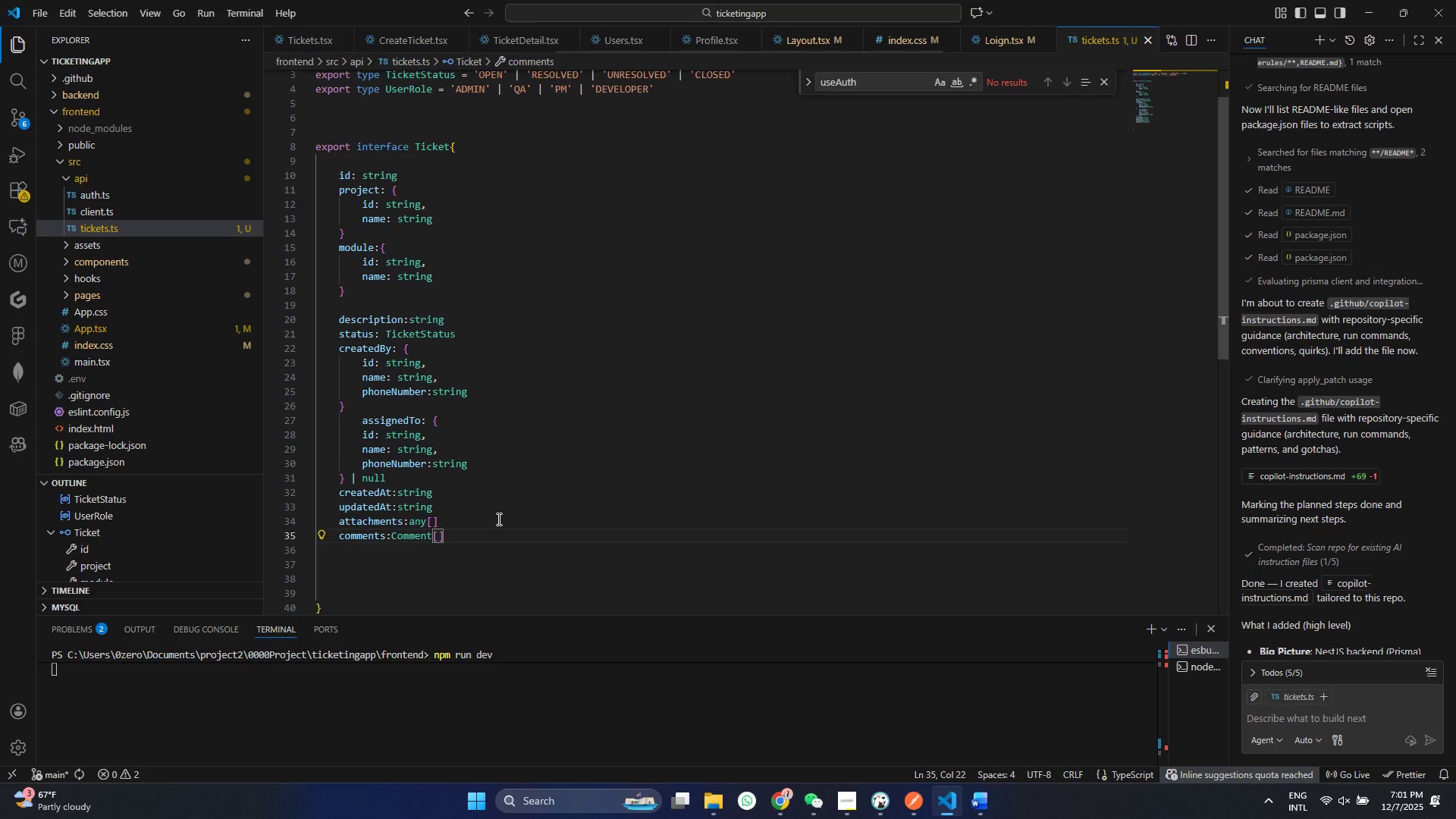 
key(Control+ControlLeft)
 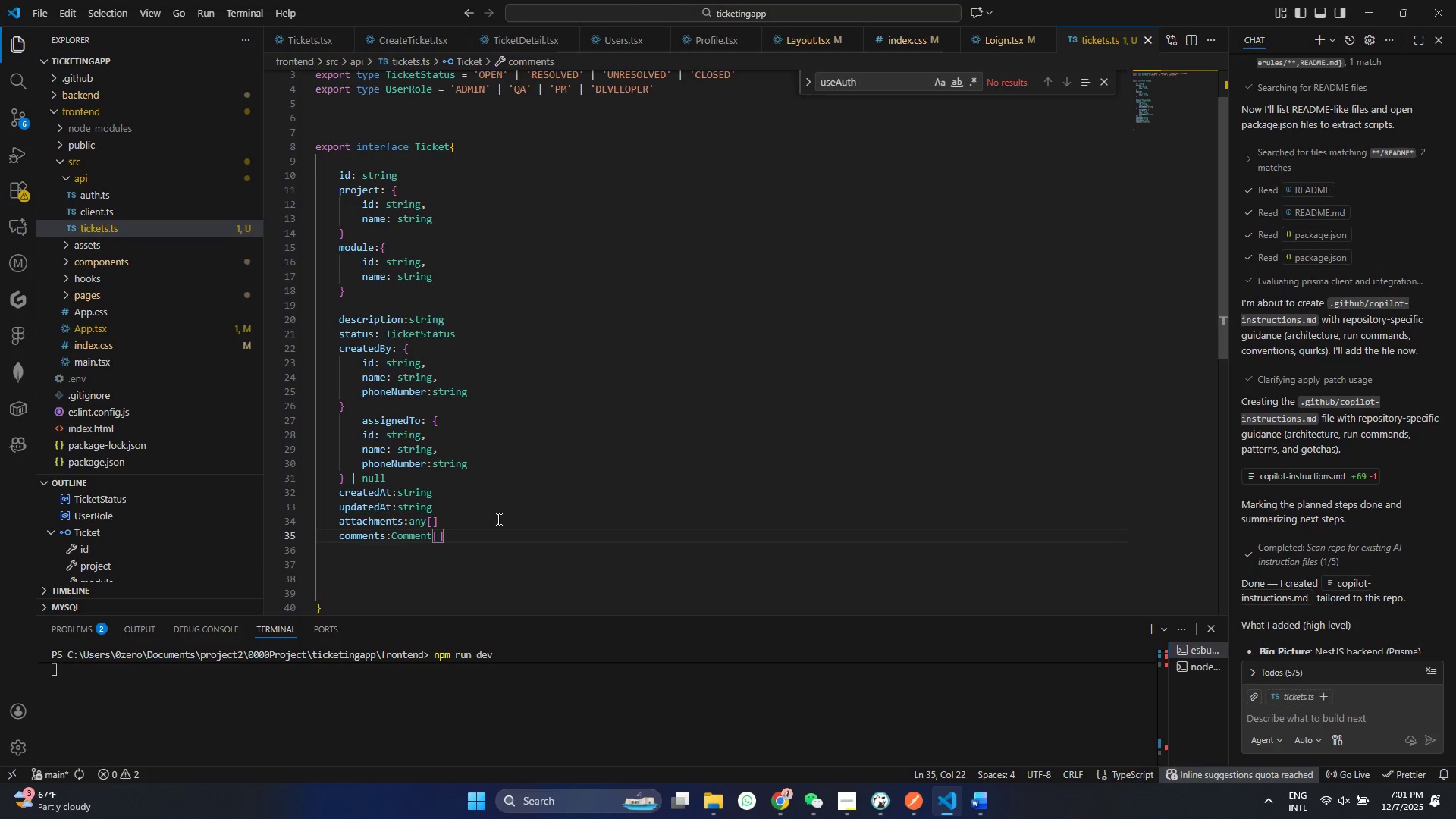 
key(S)
 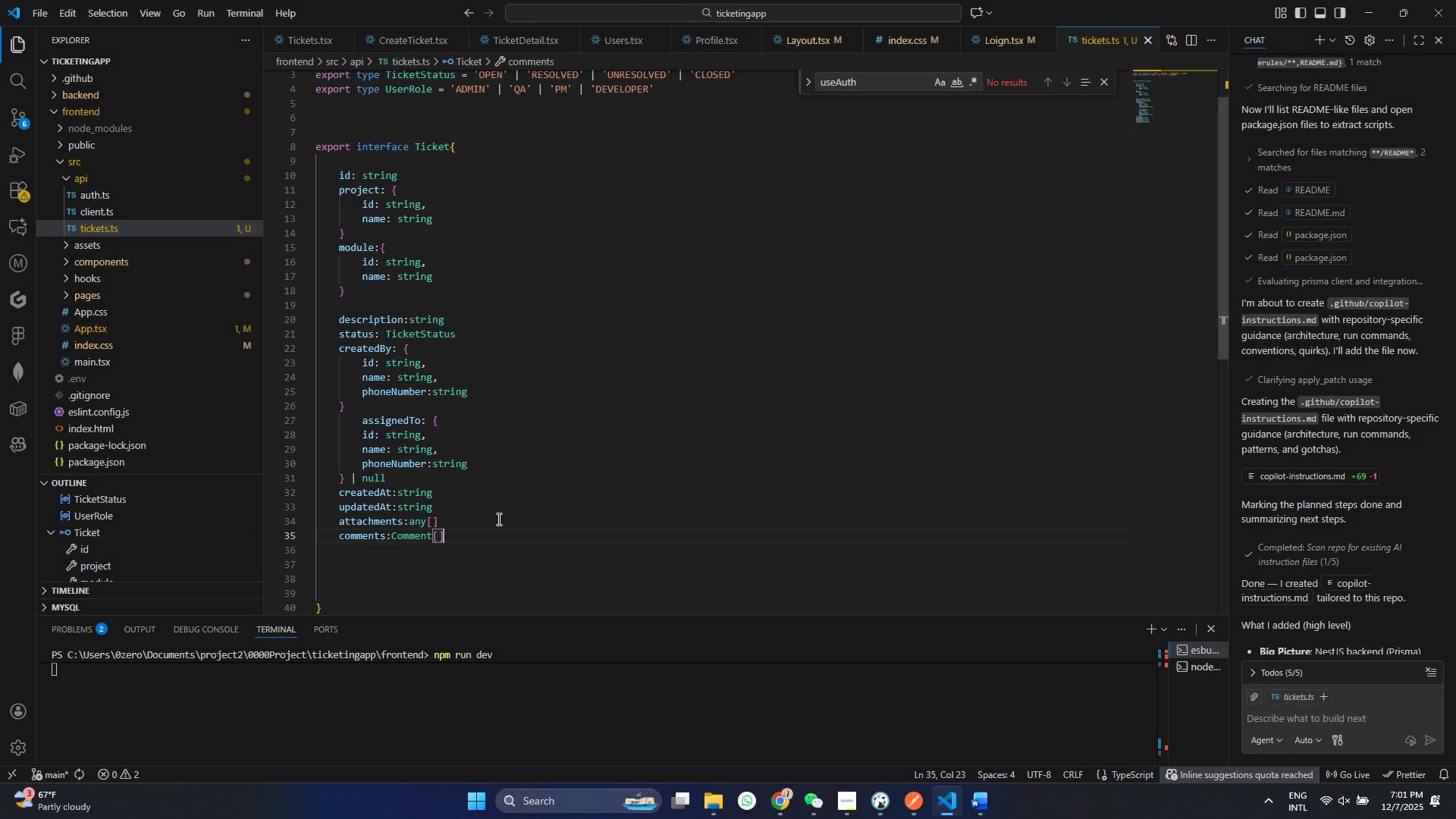 
key(ArrowRight)
 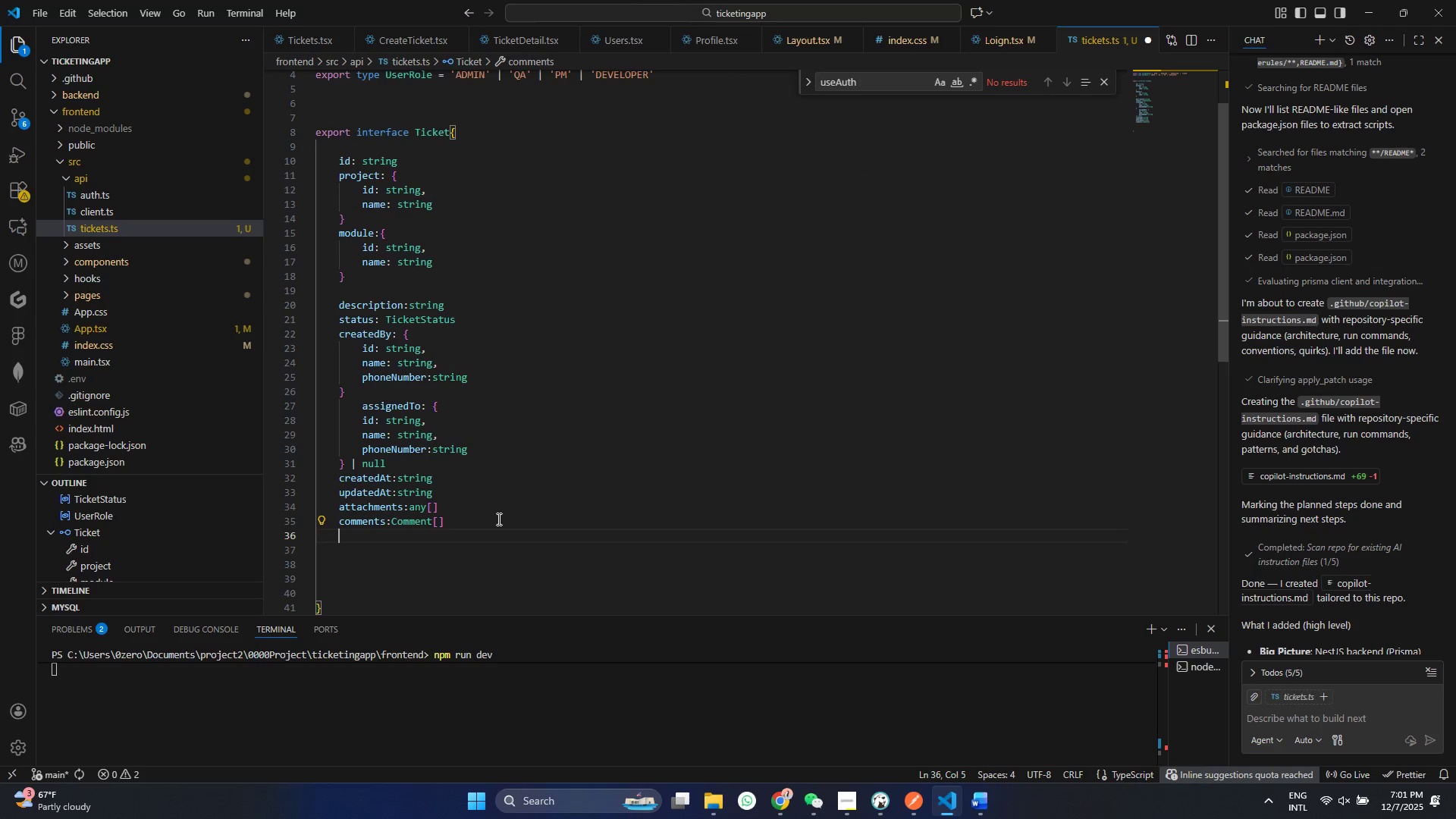 
key(Enter)
 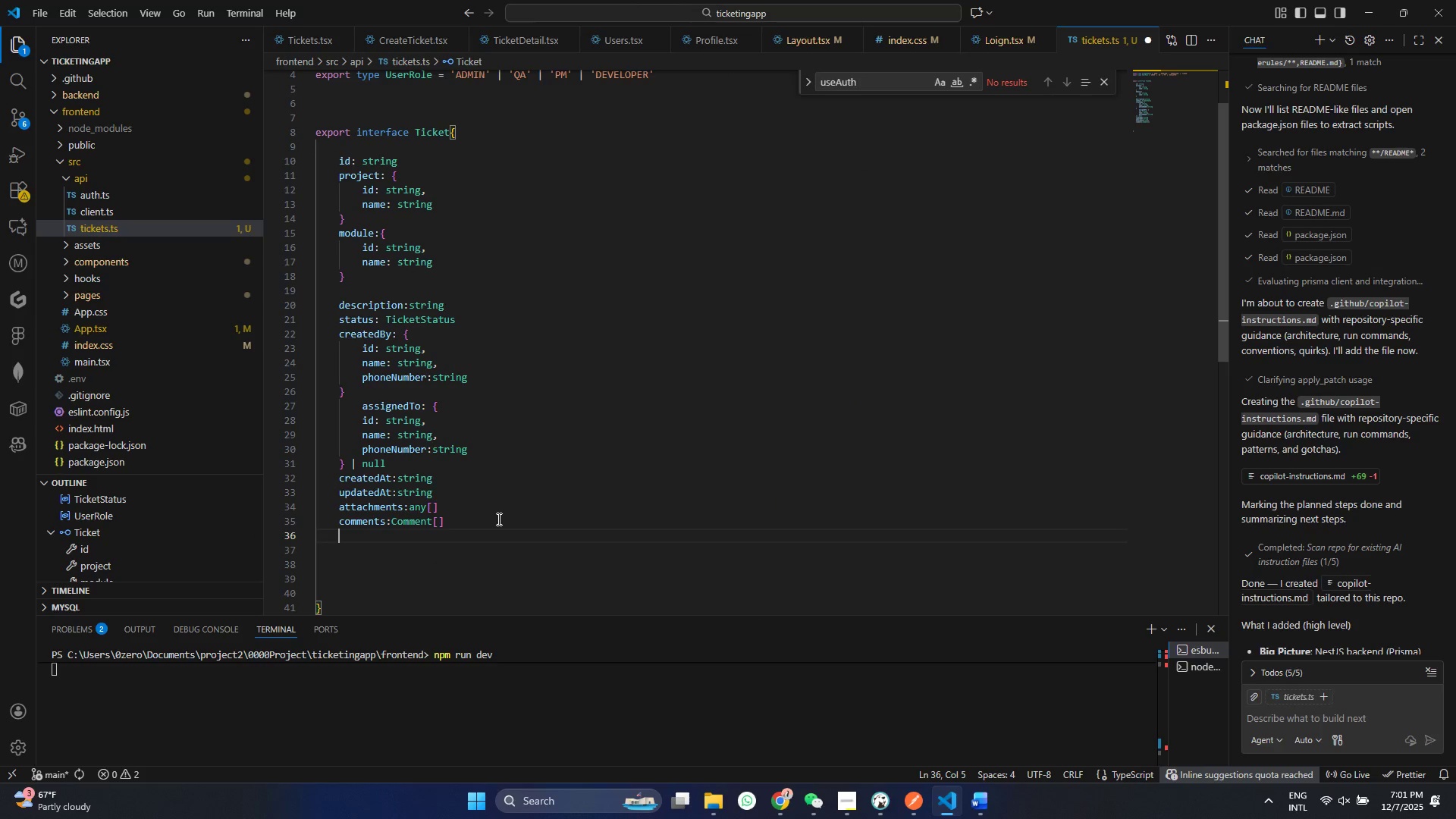 
type(_coun?:{)
 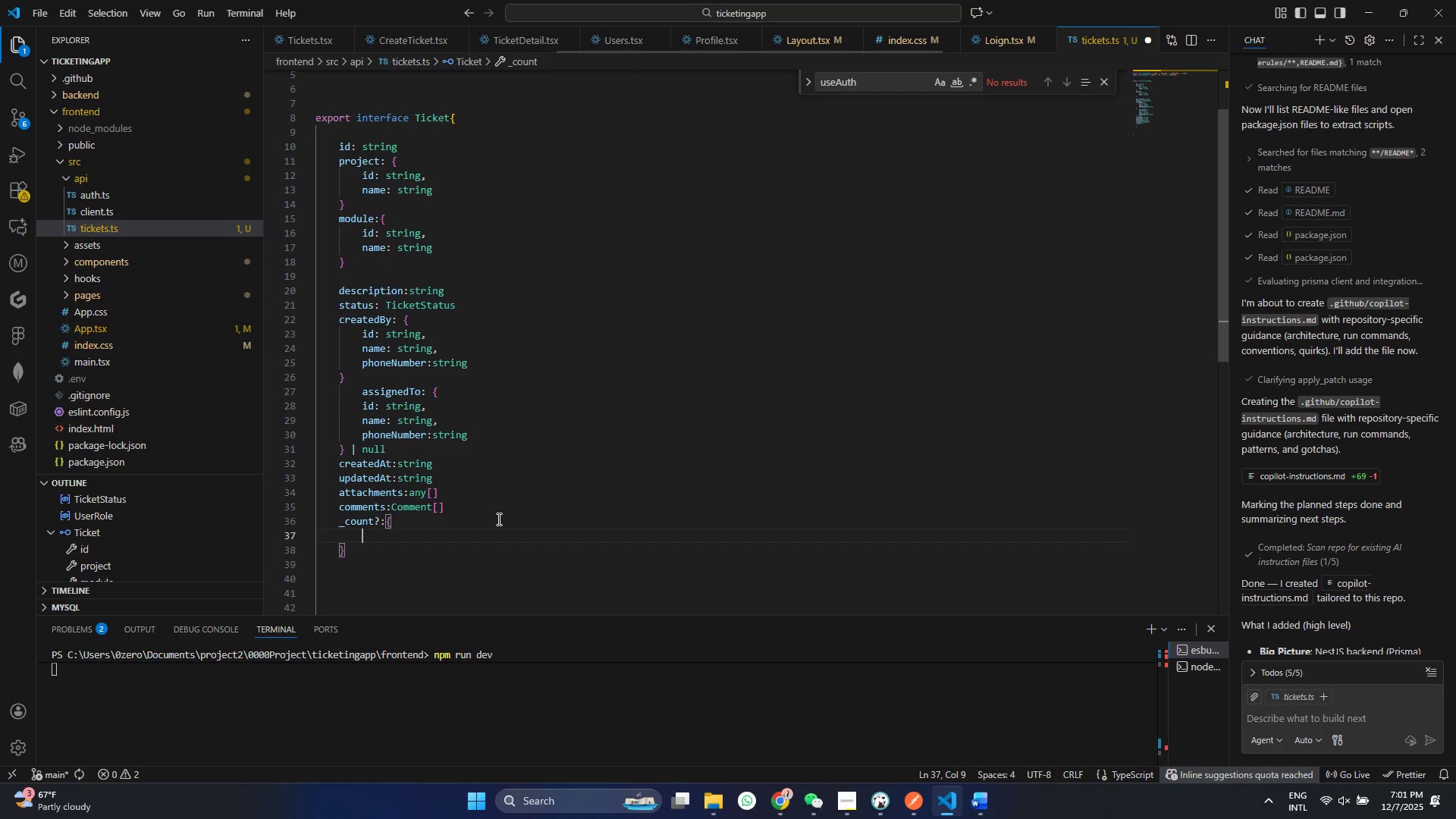 
hold_key(key=T, duration=5.39)
 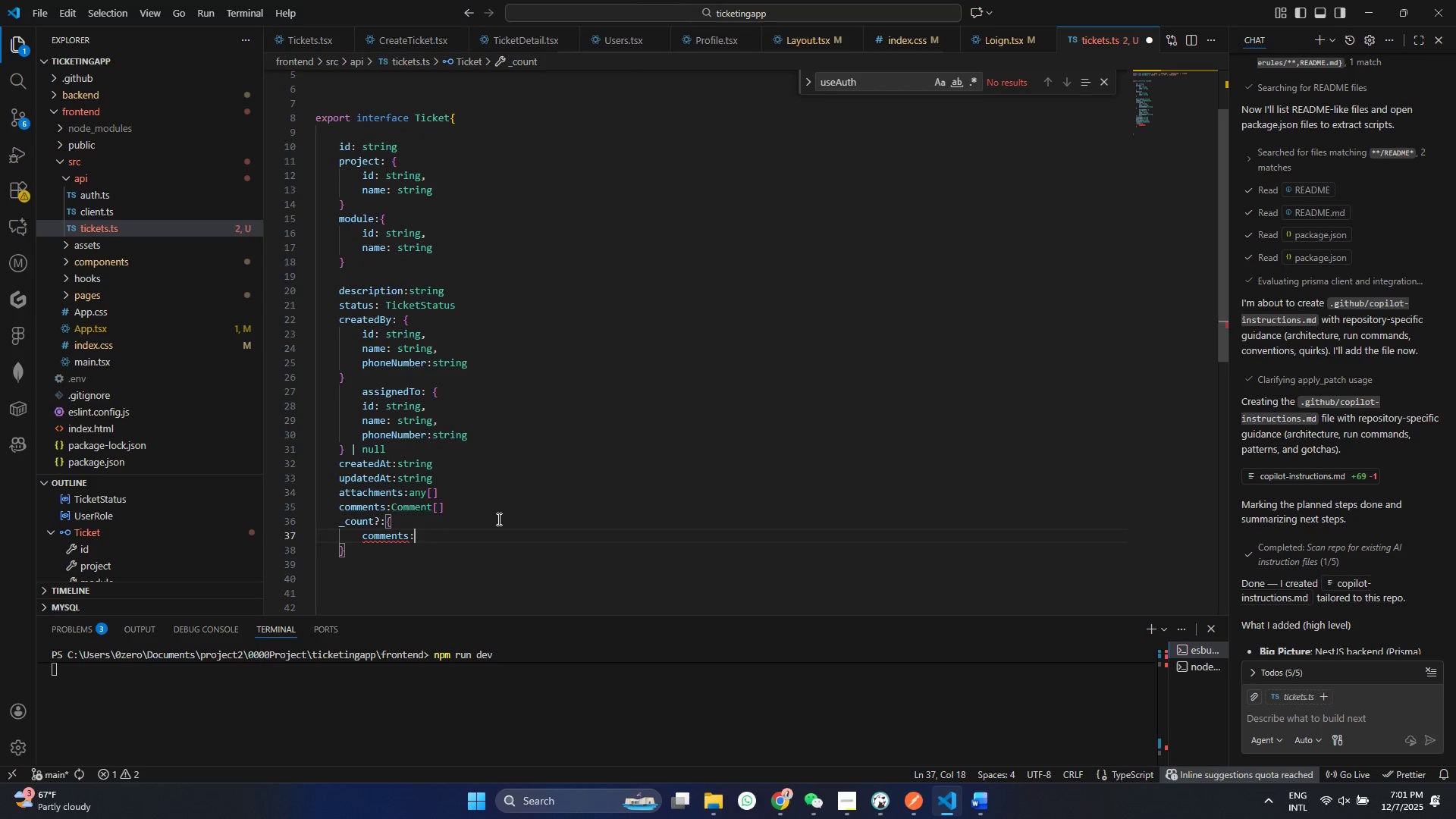 
key(Enter)
 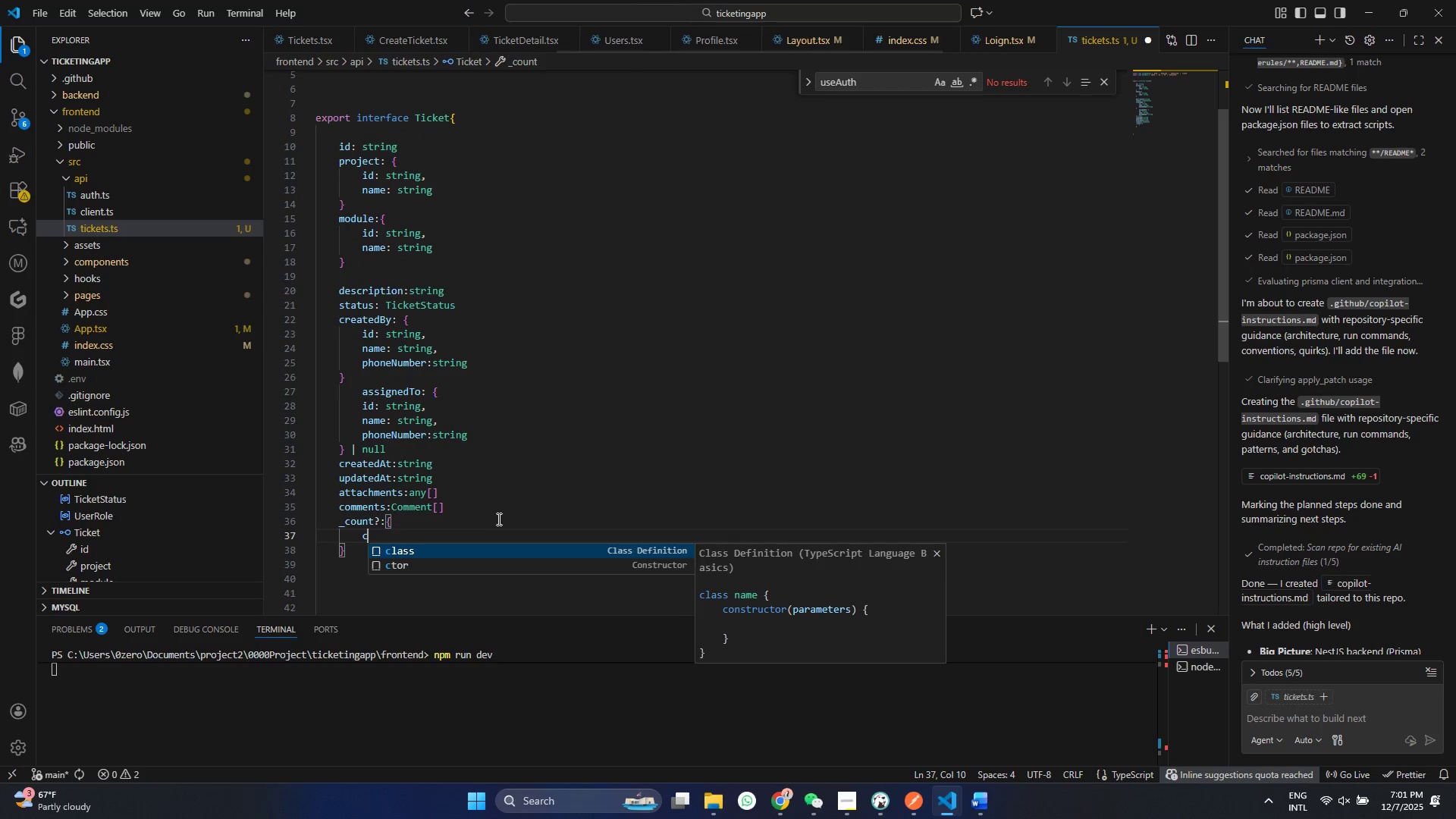 
type(commens:NUber)
 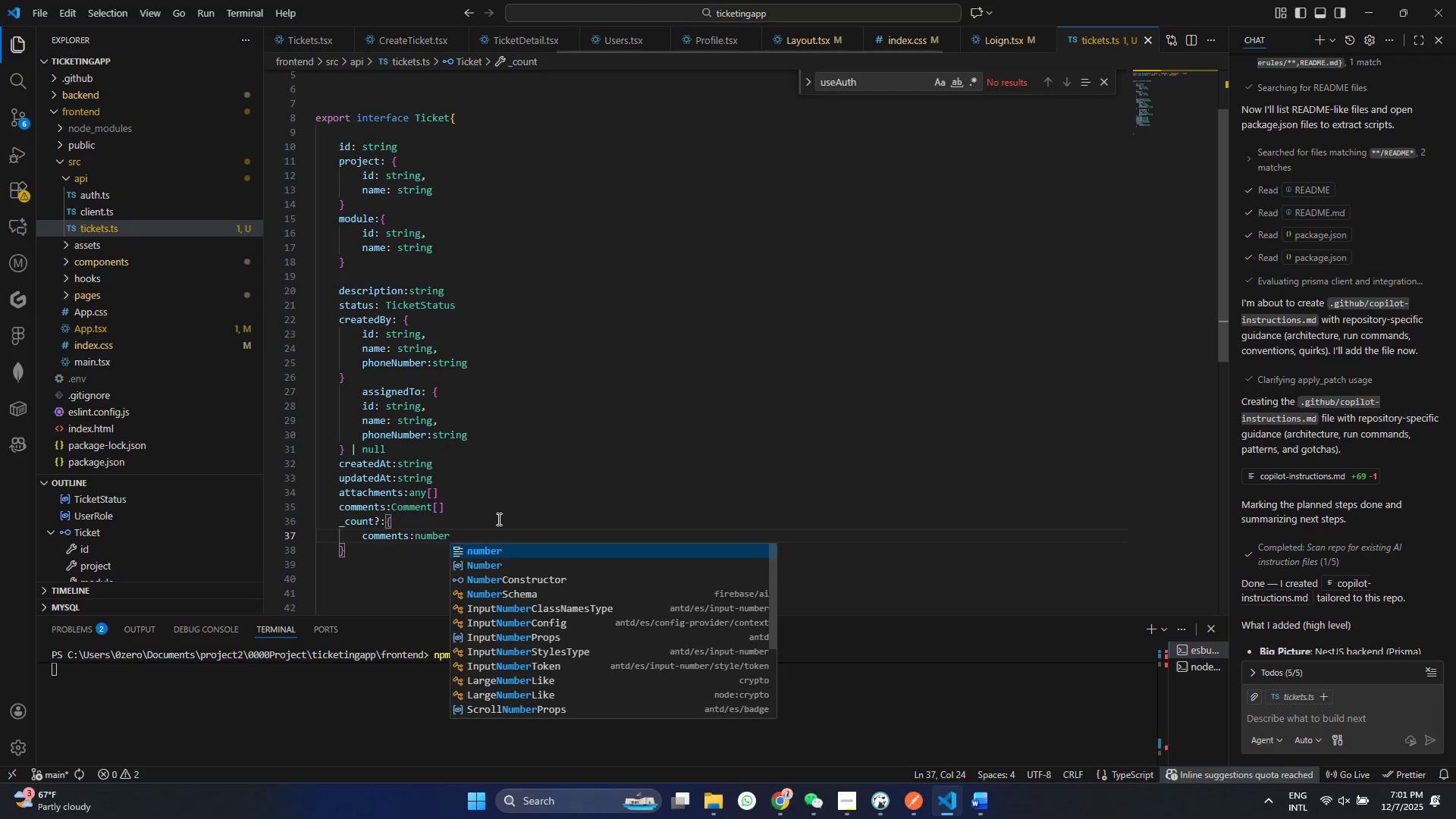 
hold_key(key=M, duration=20.23)
 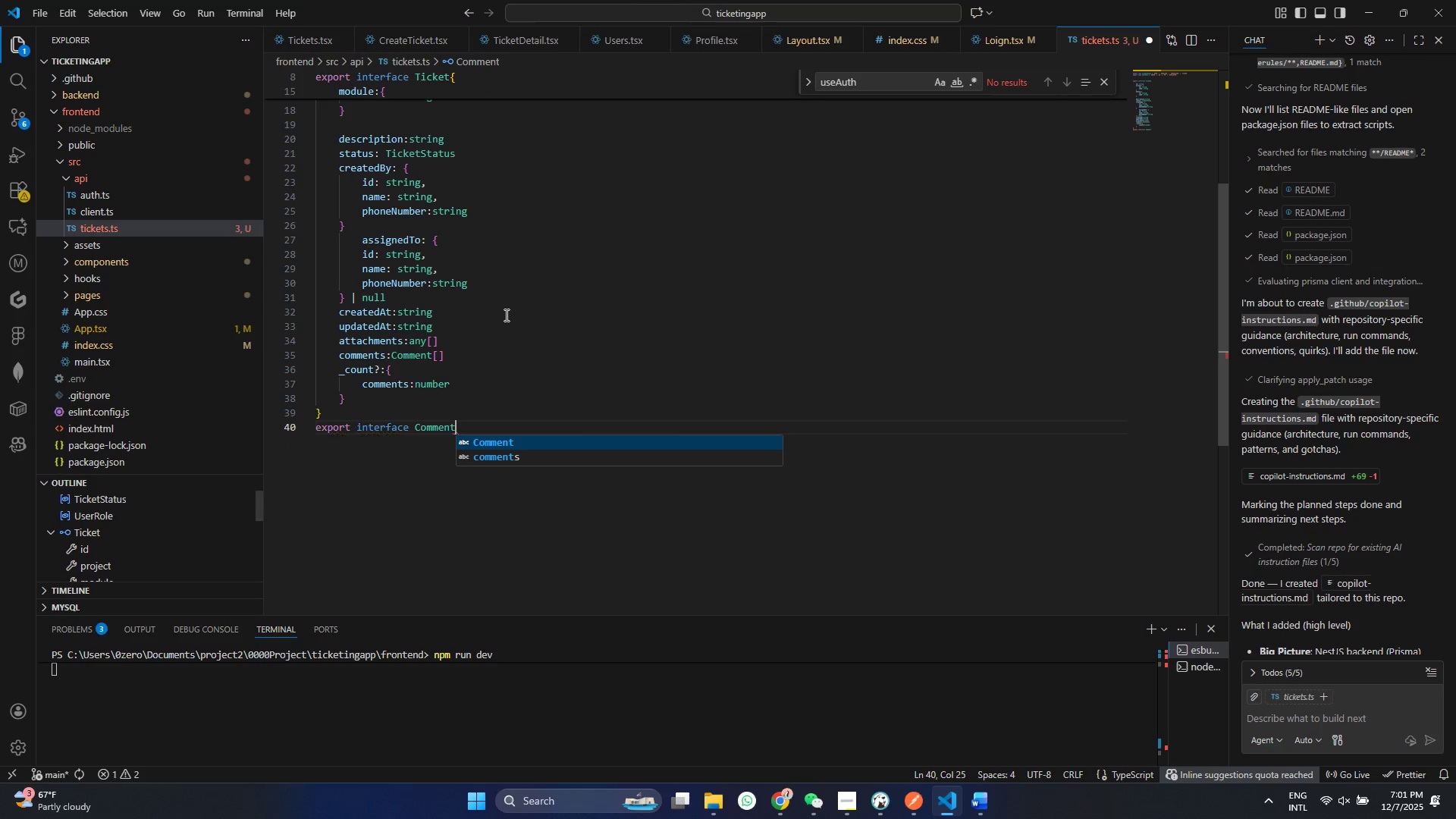 
key(Control+ControlLeft)
 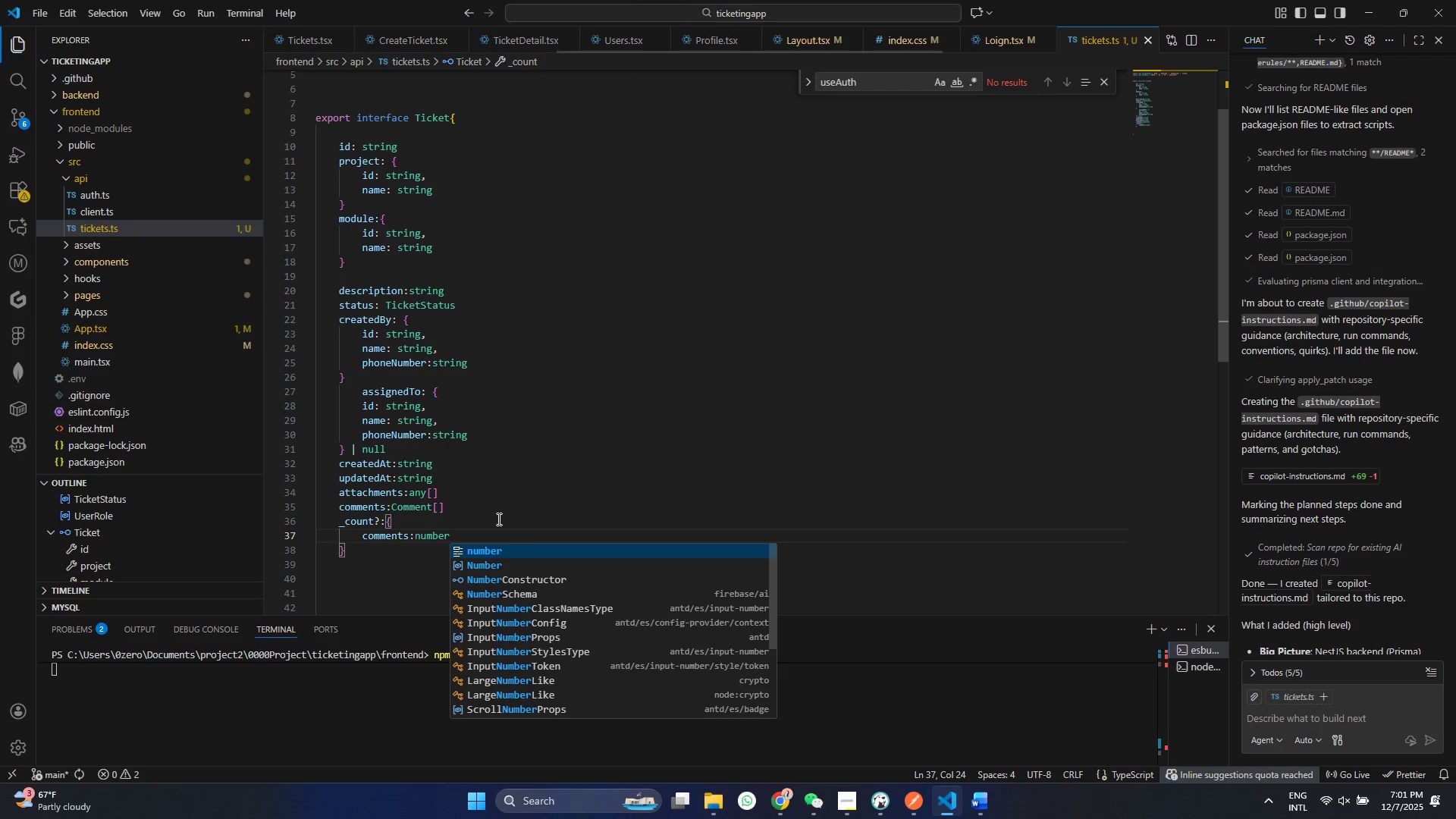 
key(S)
 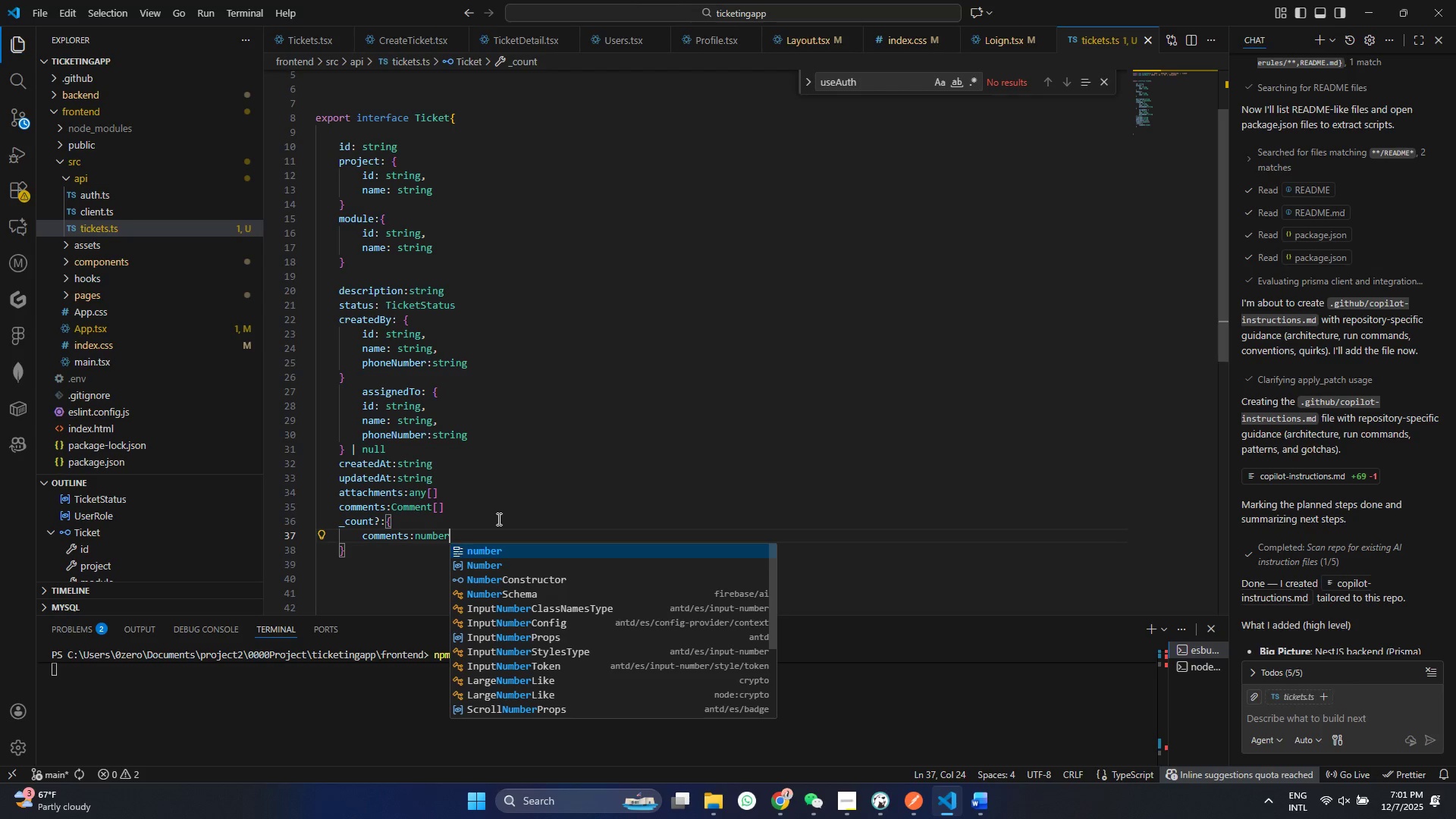 
key(ArrowDown)
 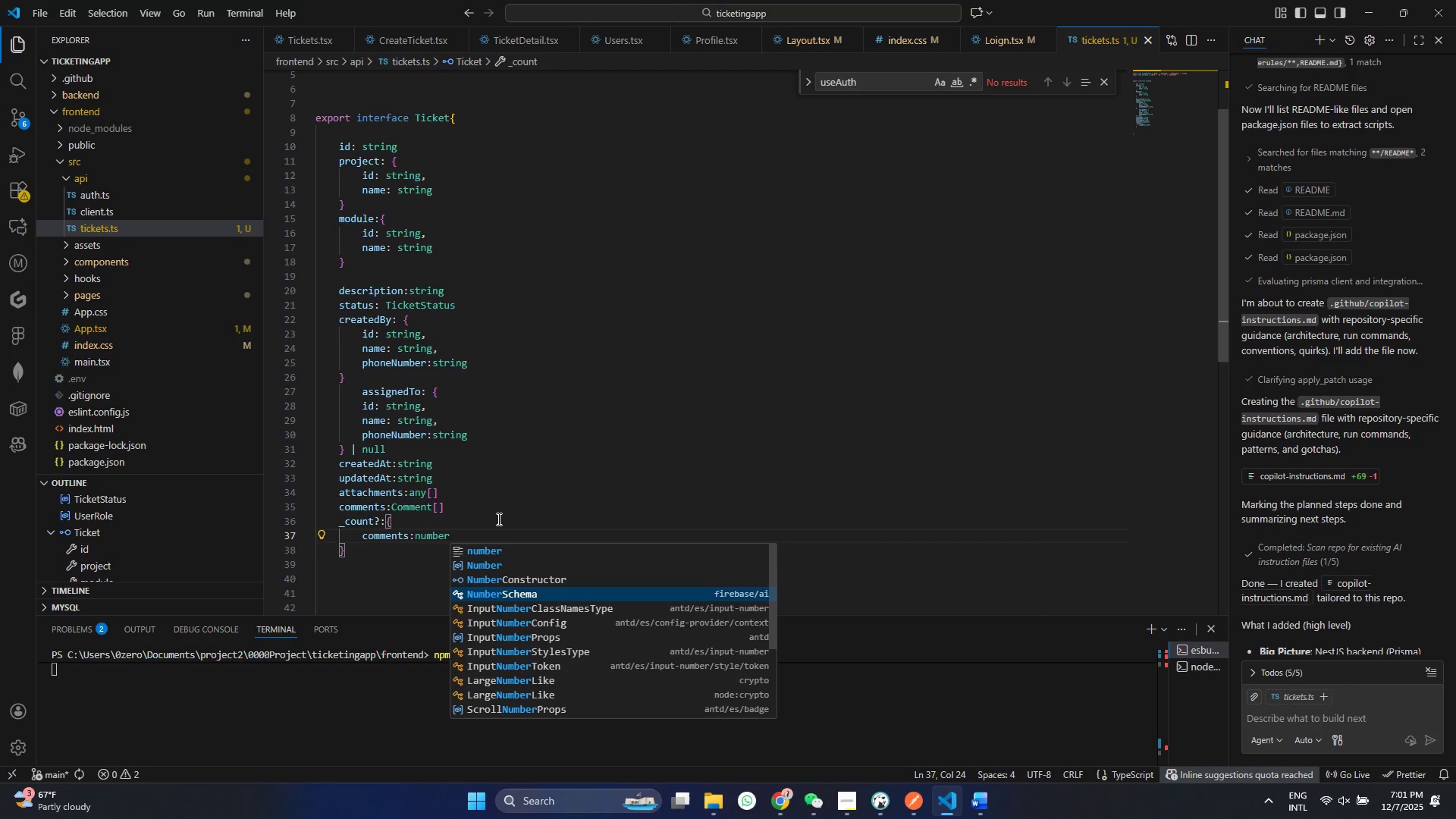 
key(ArrowDown)
 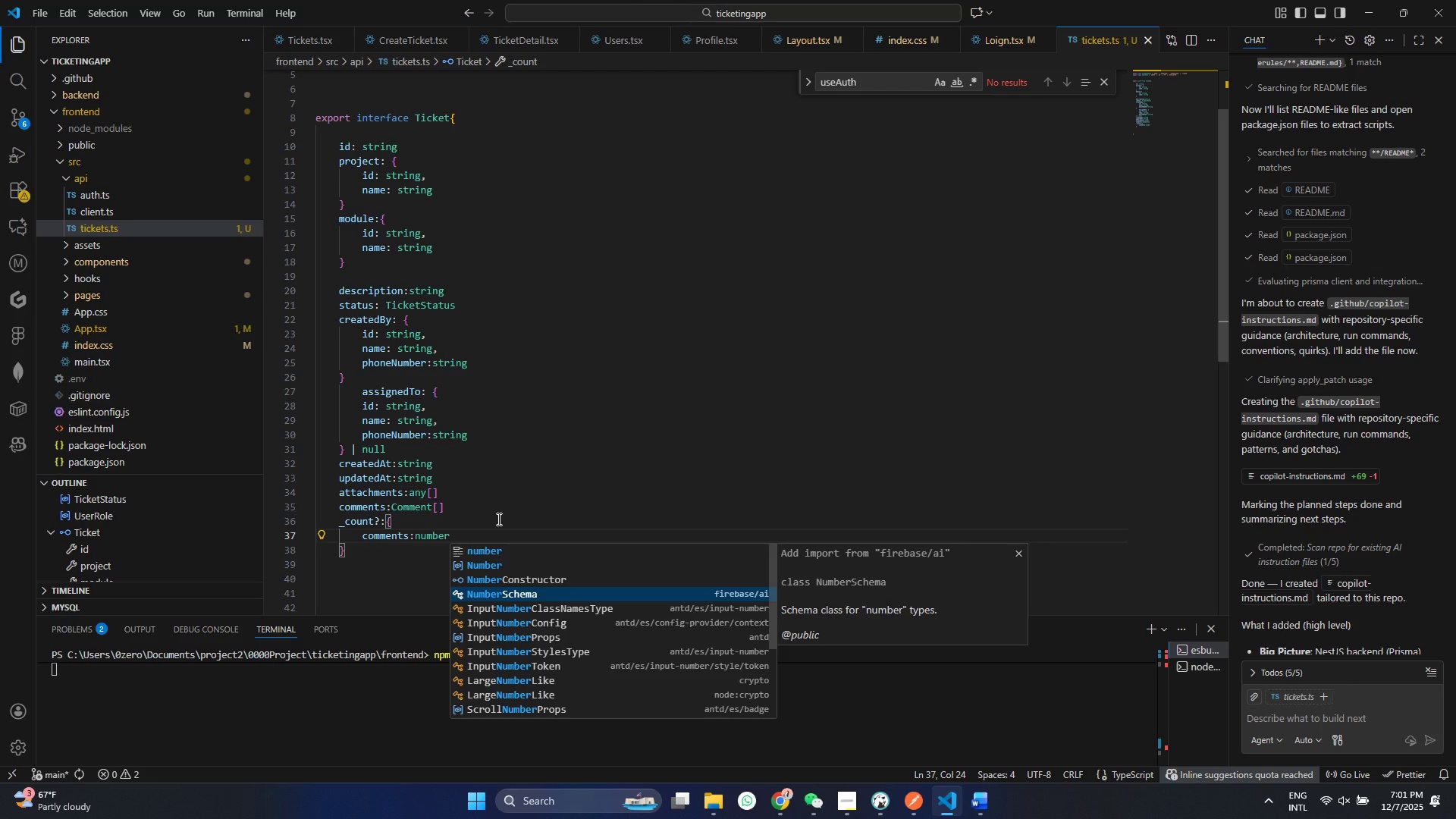 
key(ArrowDown)
 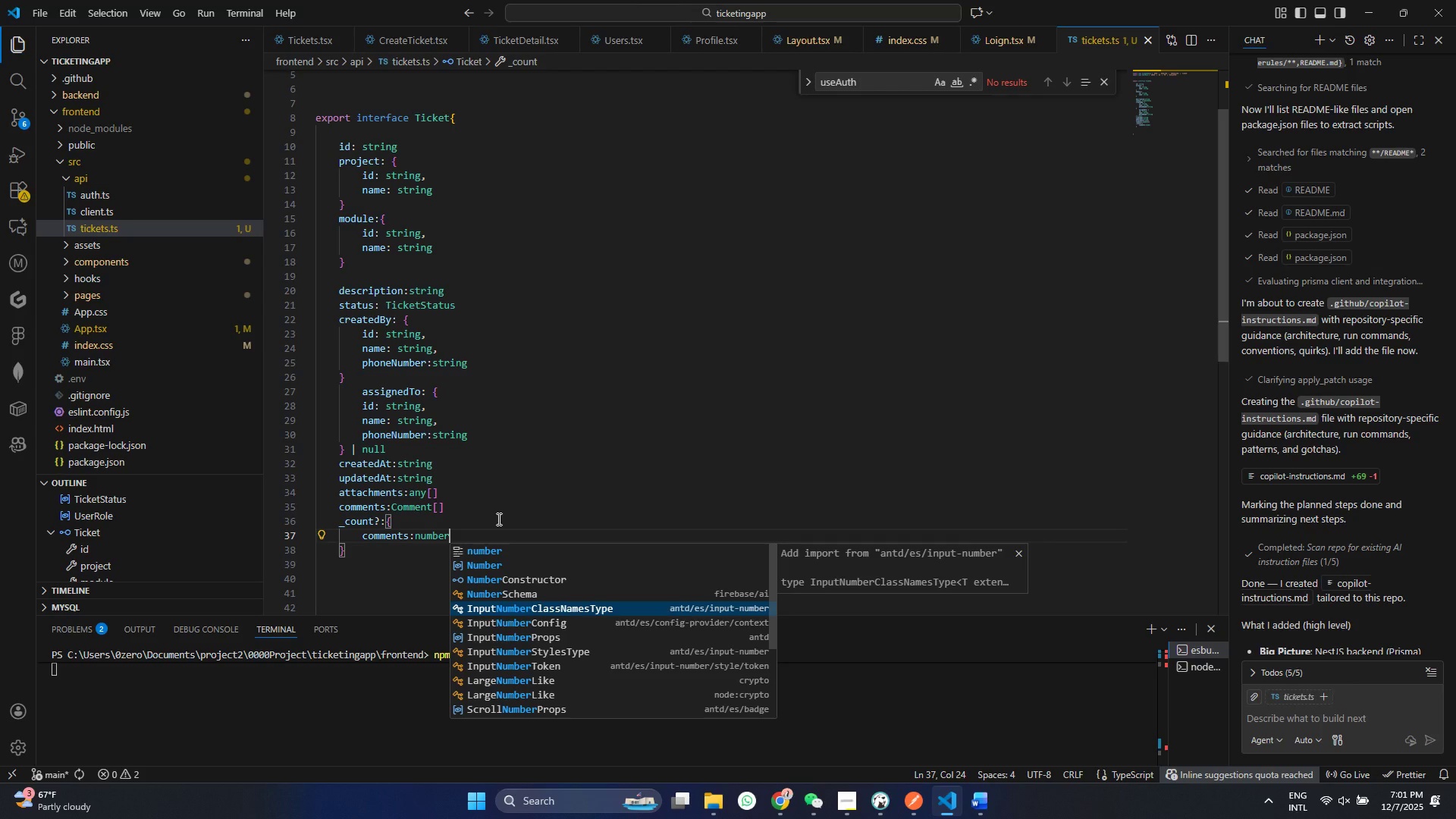 
key(ArrowDown)
 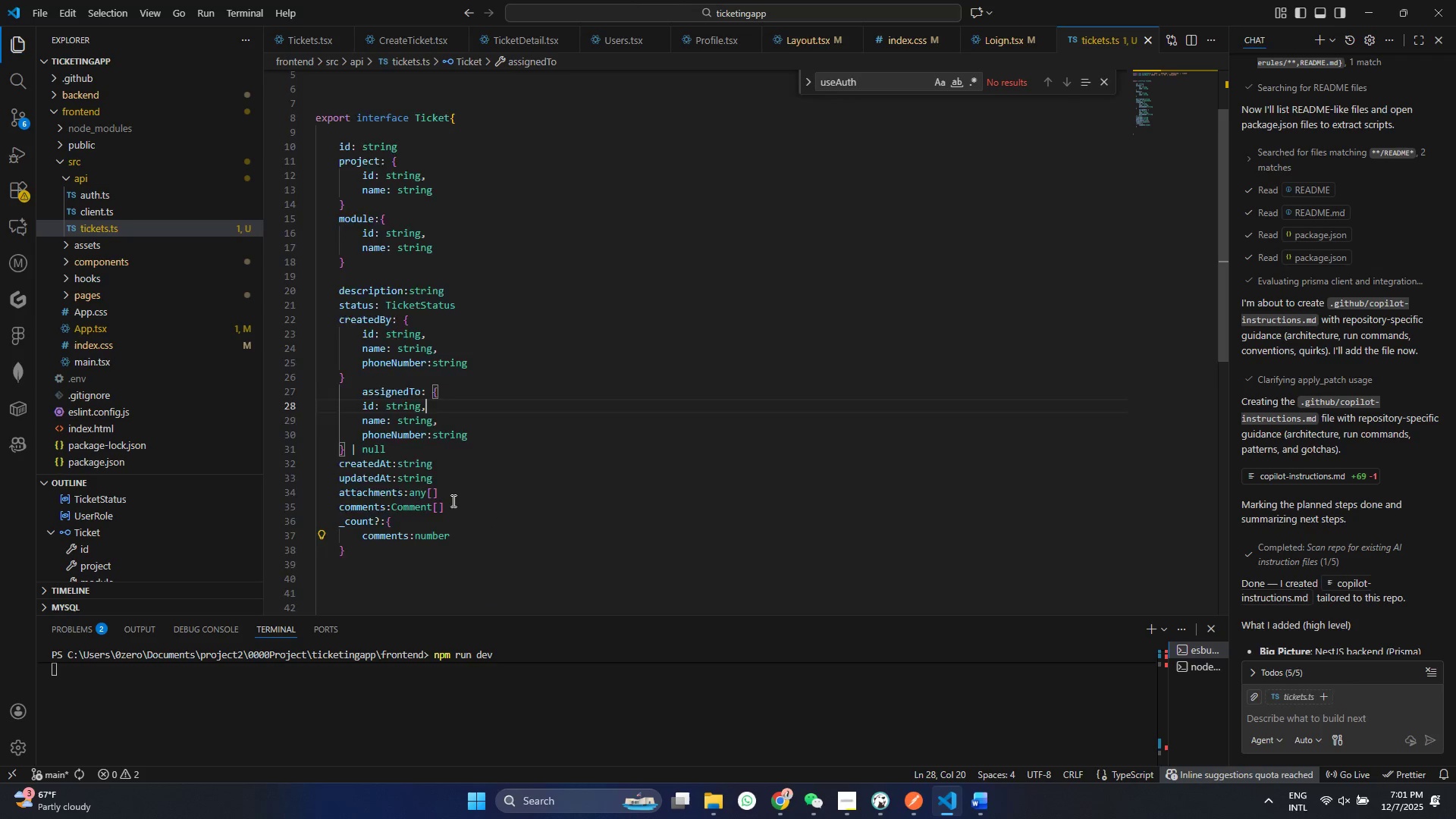 
left_click([504, 405])
 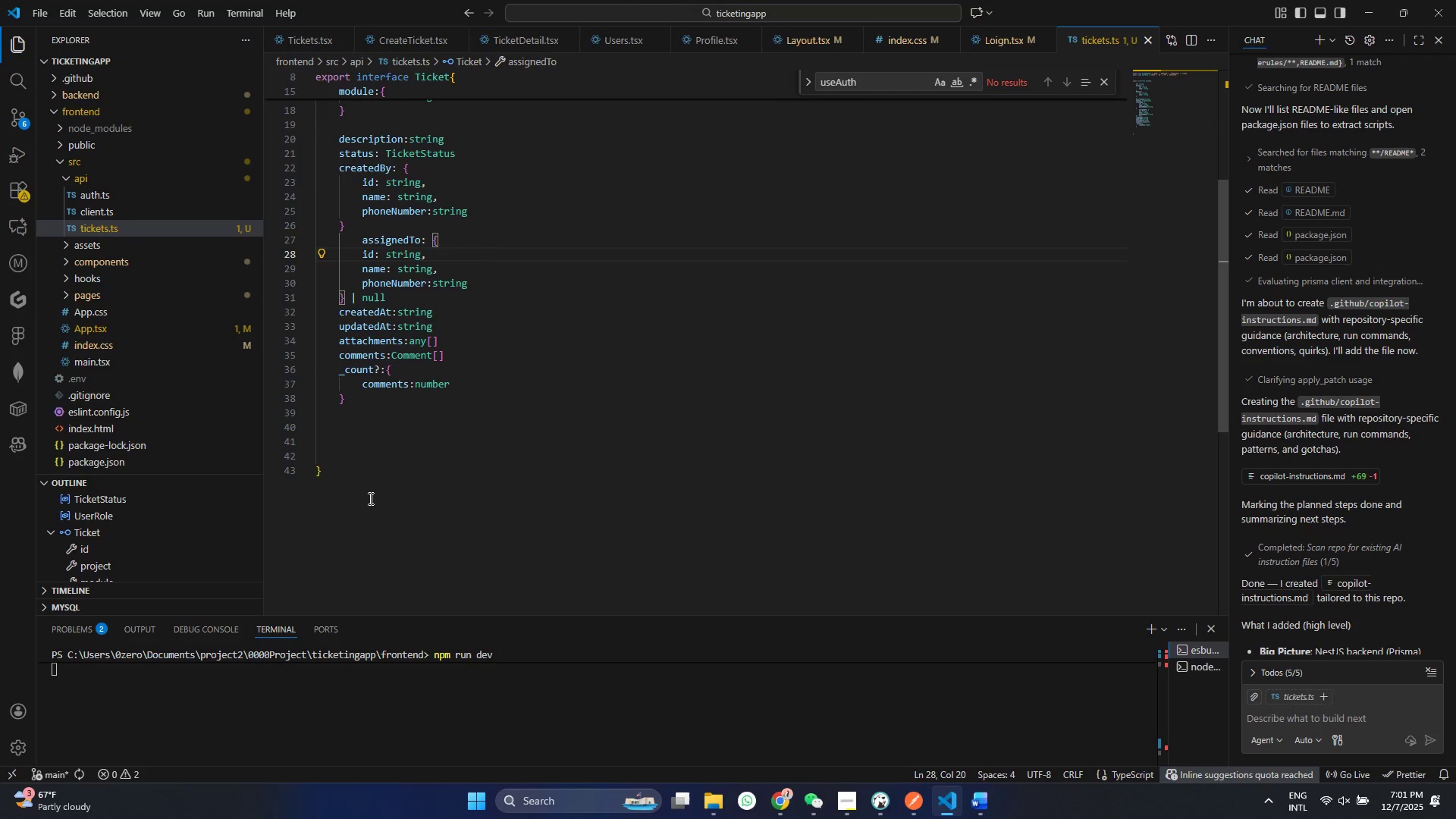 
left_click([352, 445])
 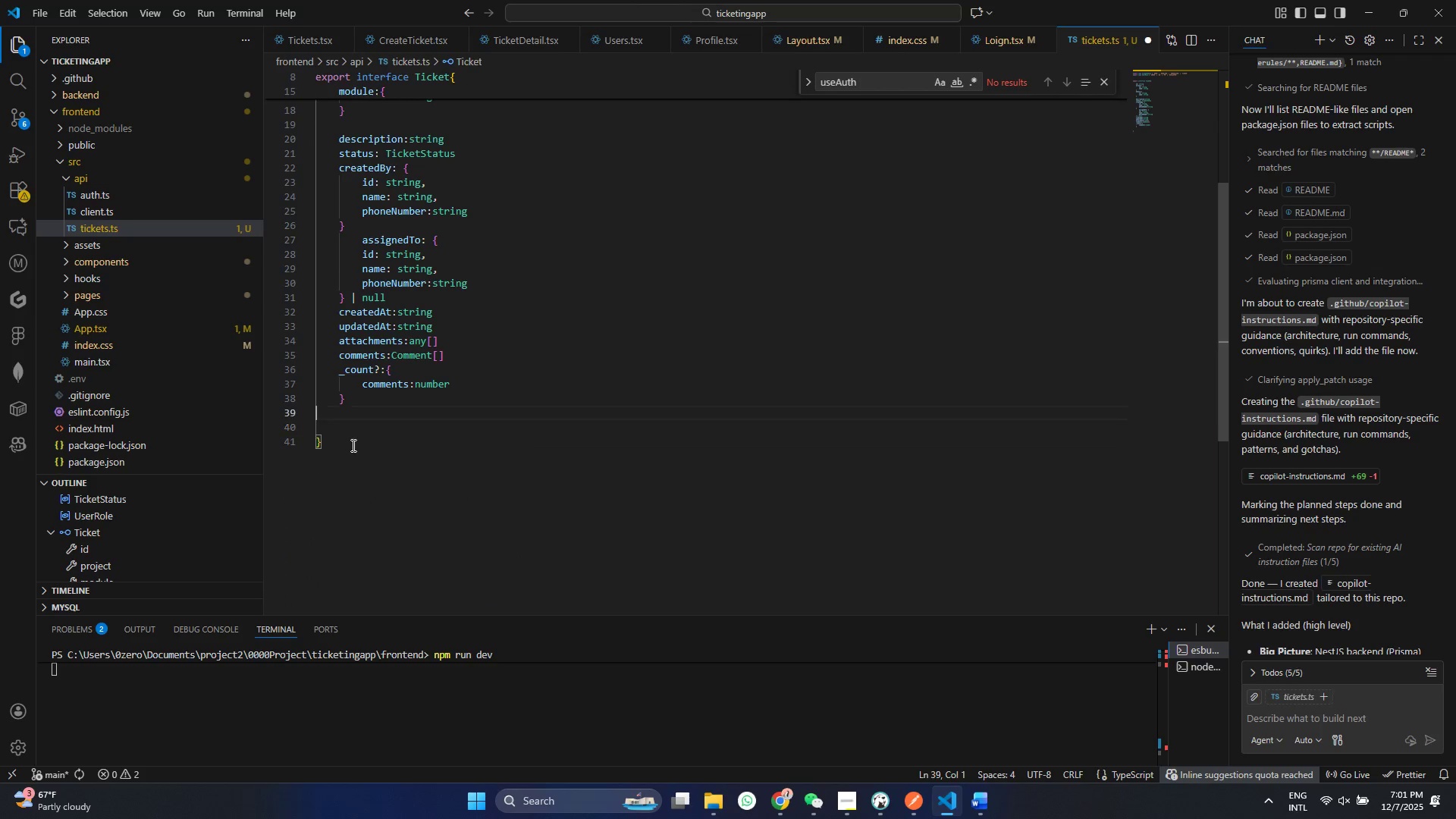 
scroll: coordinate [452, 500], scroll_direction: down, amount: 4.0
 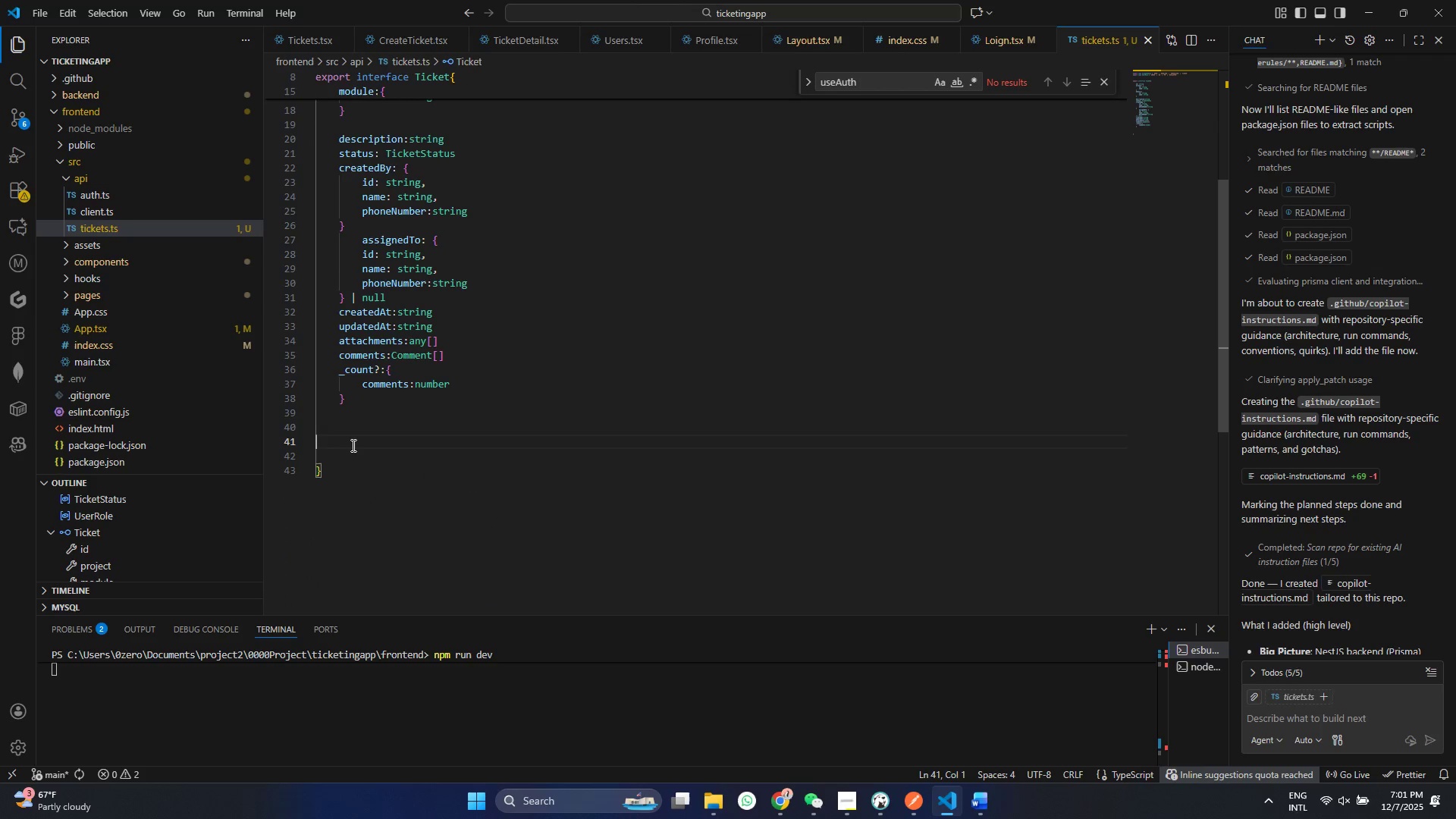 
key(Backspace)
 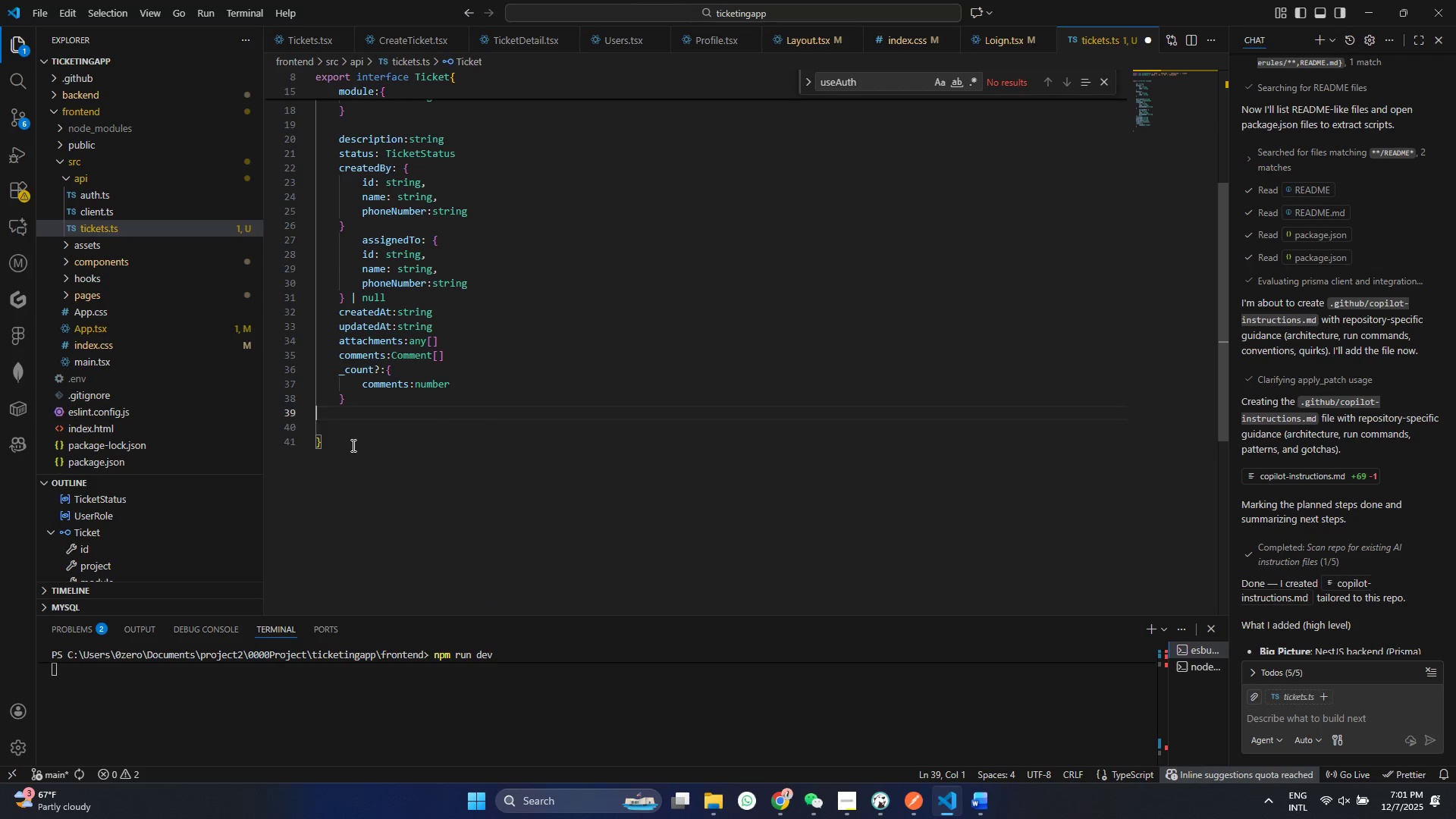 
key(Backspace)
 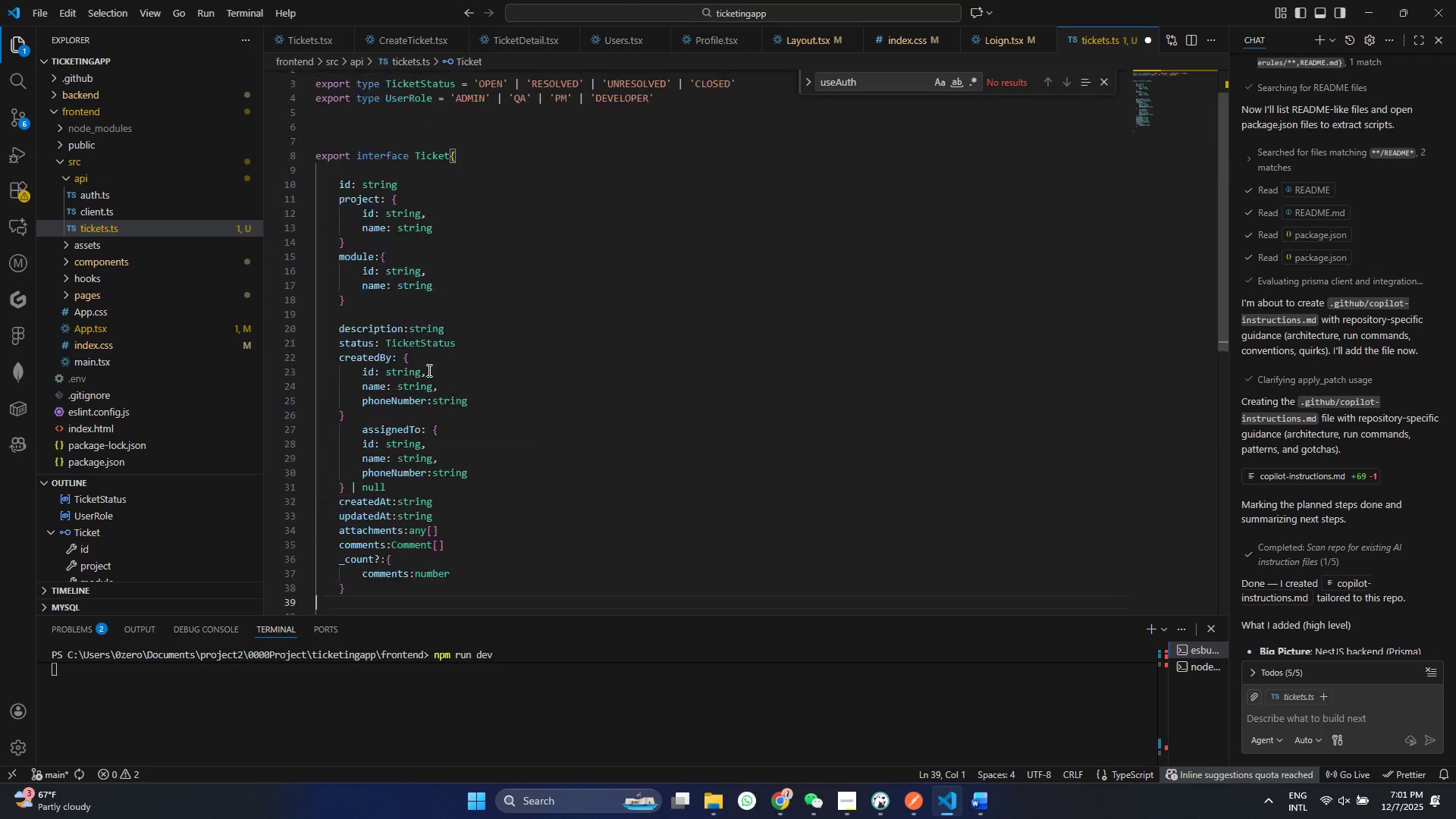 
scroll: coordinate [428, 370], scroll_direction: up, amount: 6.0
 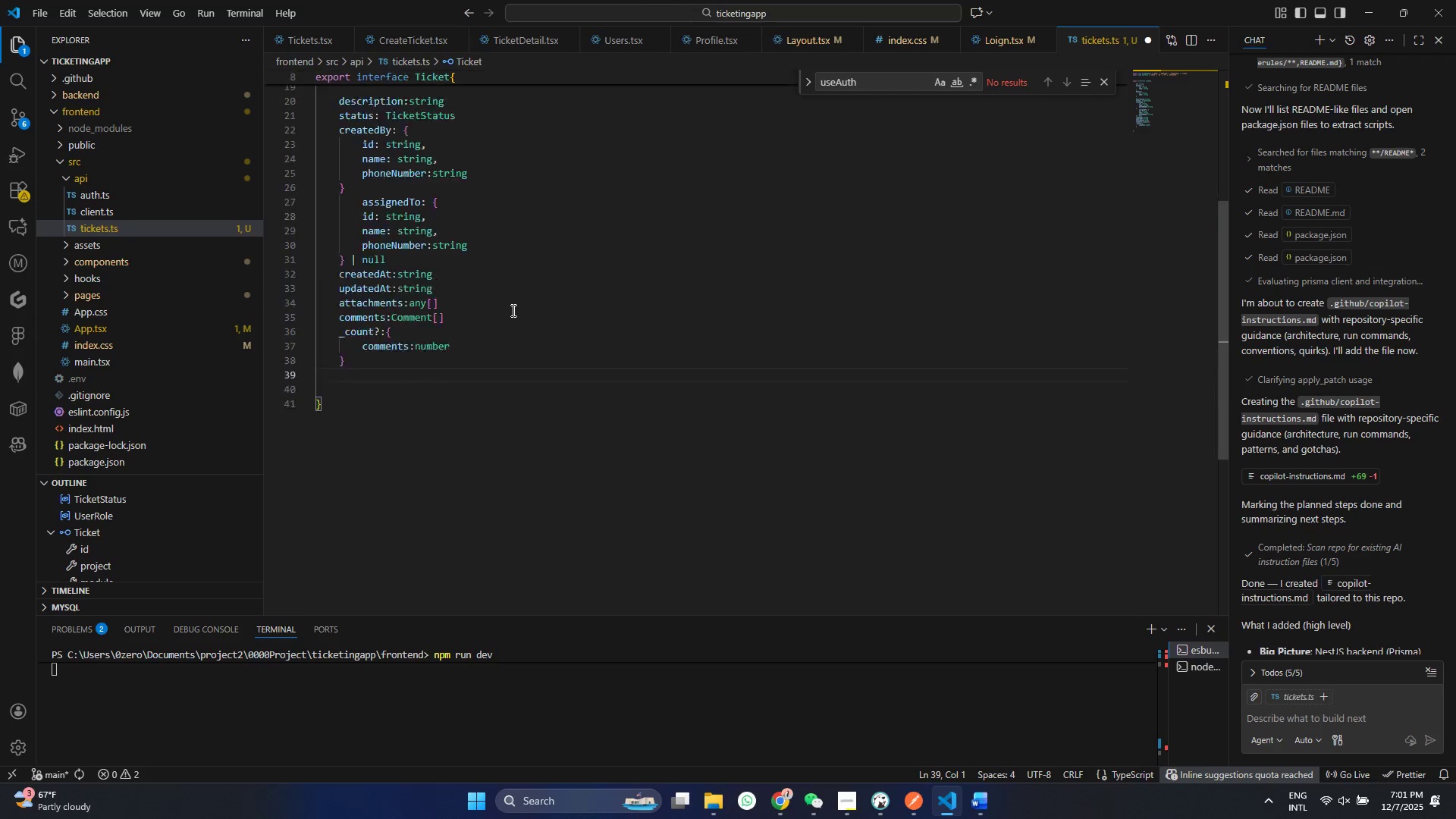 
scroll: coordinate [504, 310], scroll_direction: none, amount: 0.0
 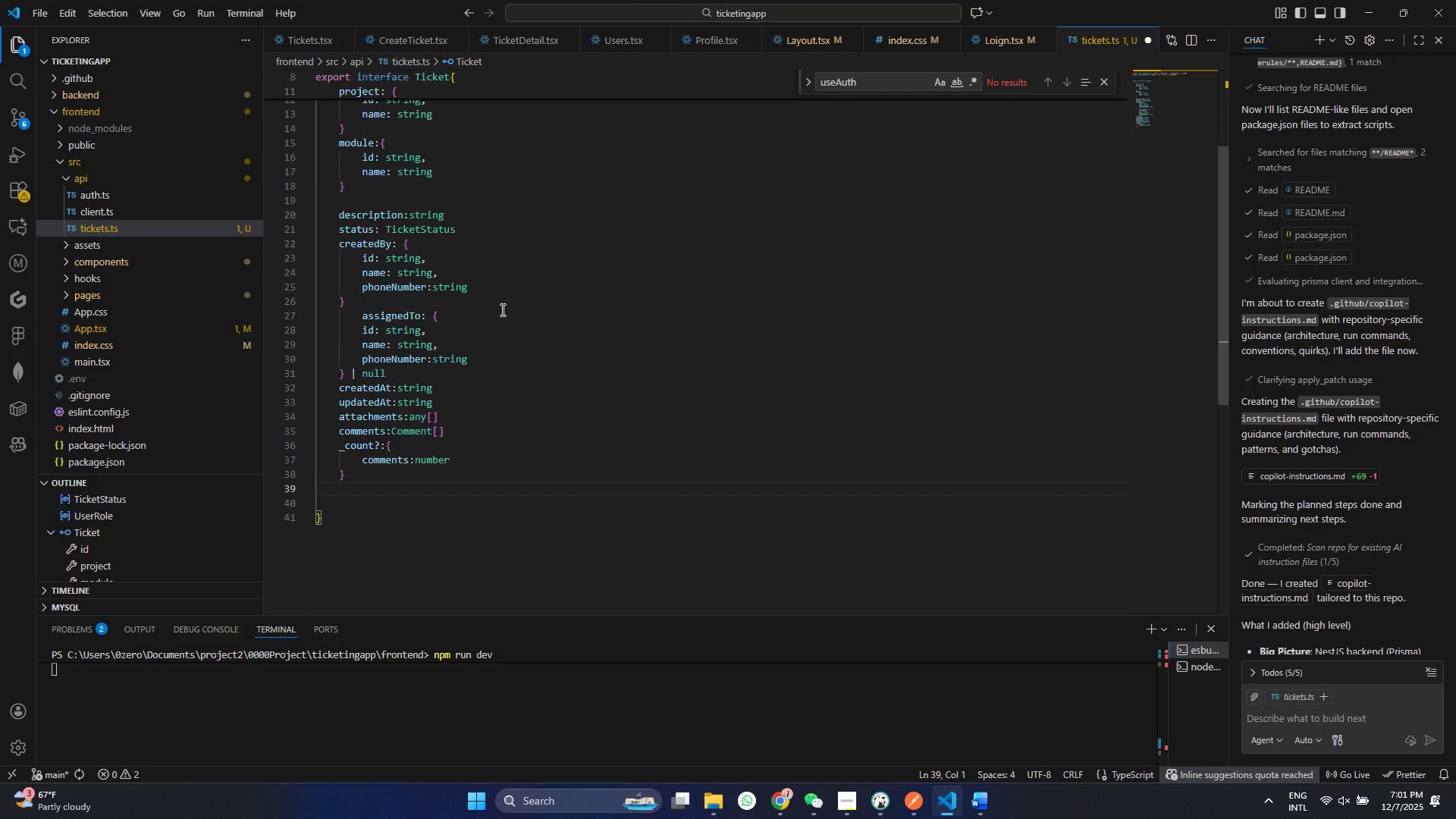 
scroll: coordinate [501, 309], scroll_direction: down, amount: 6.0
 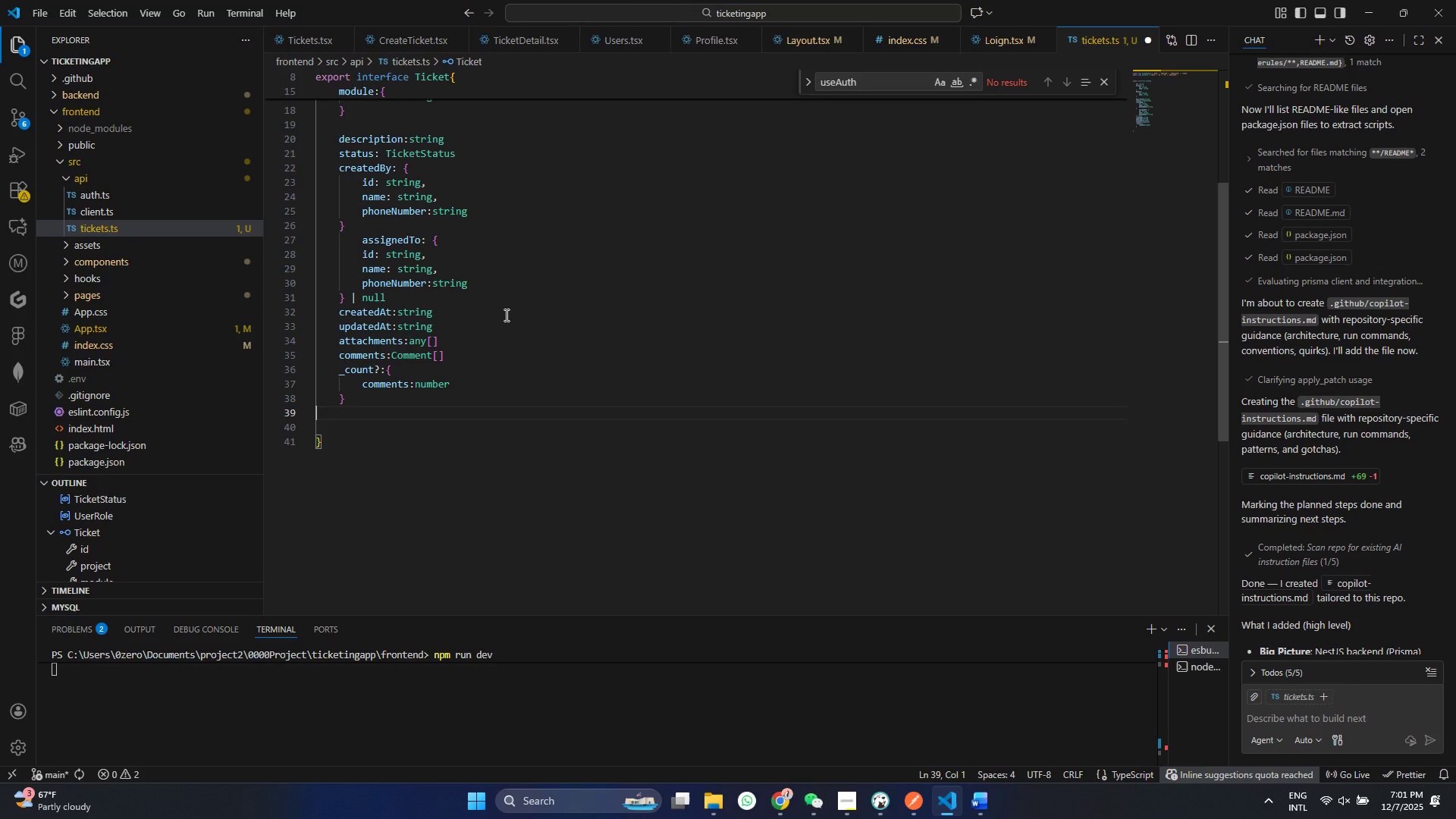 
key(Backspace)
 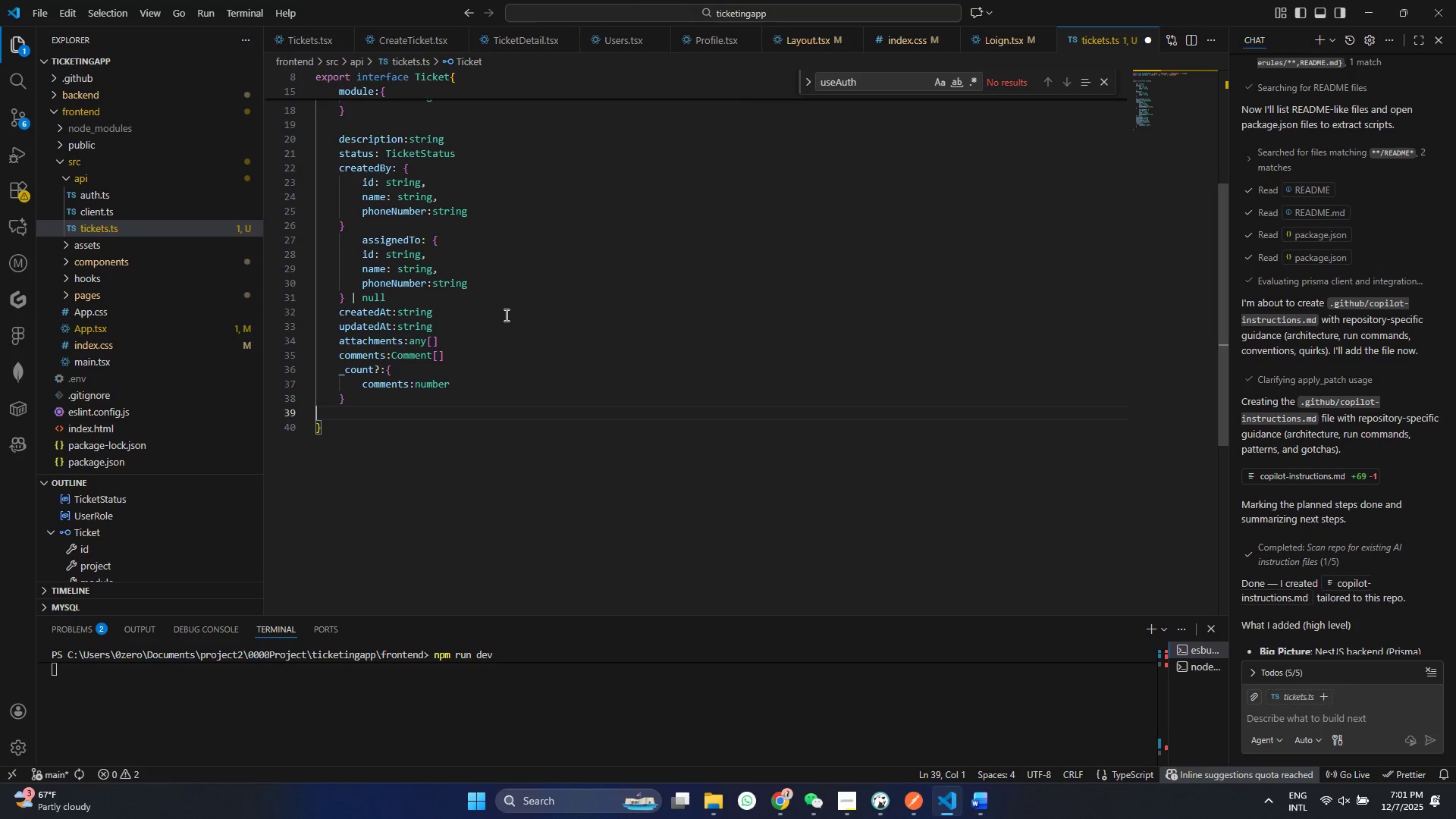 
key(ArrowDown)
 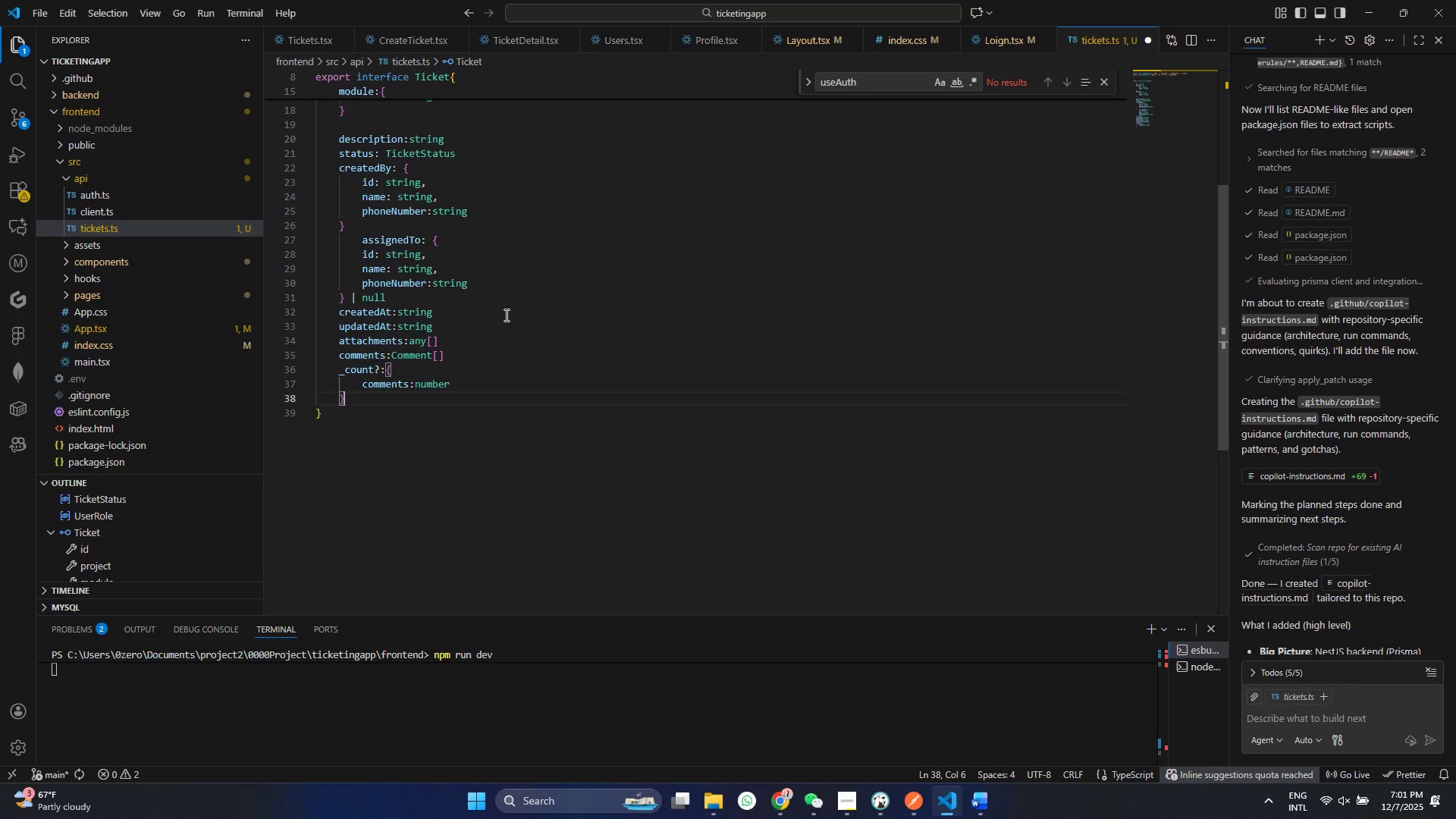 
key(Backspace)
 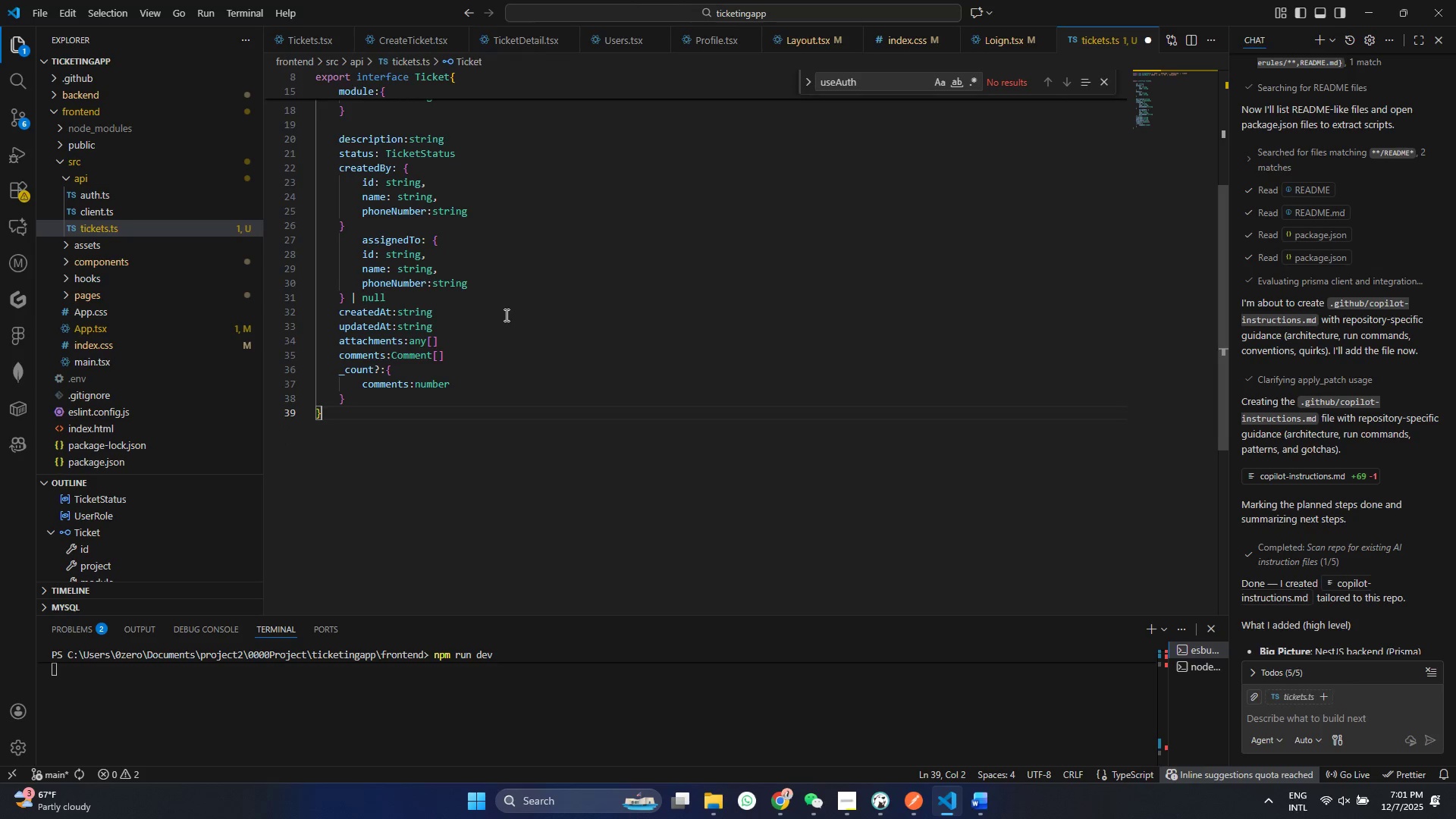 
key(ArrowDown)
 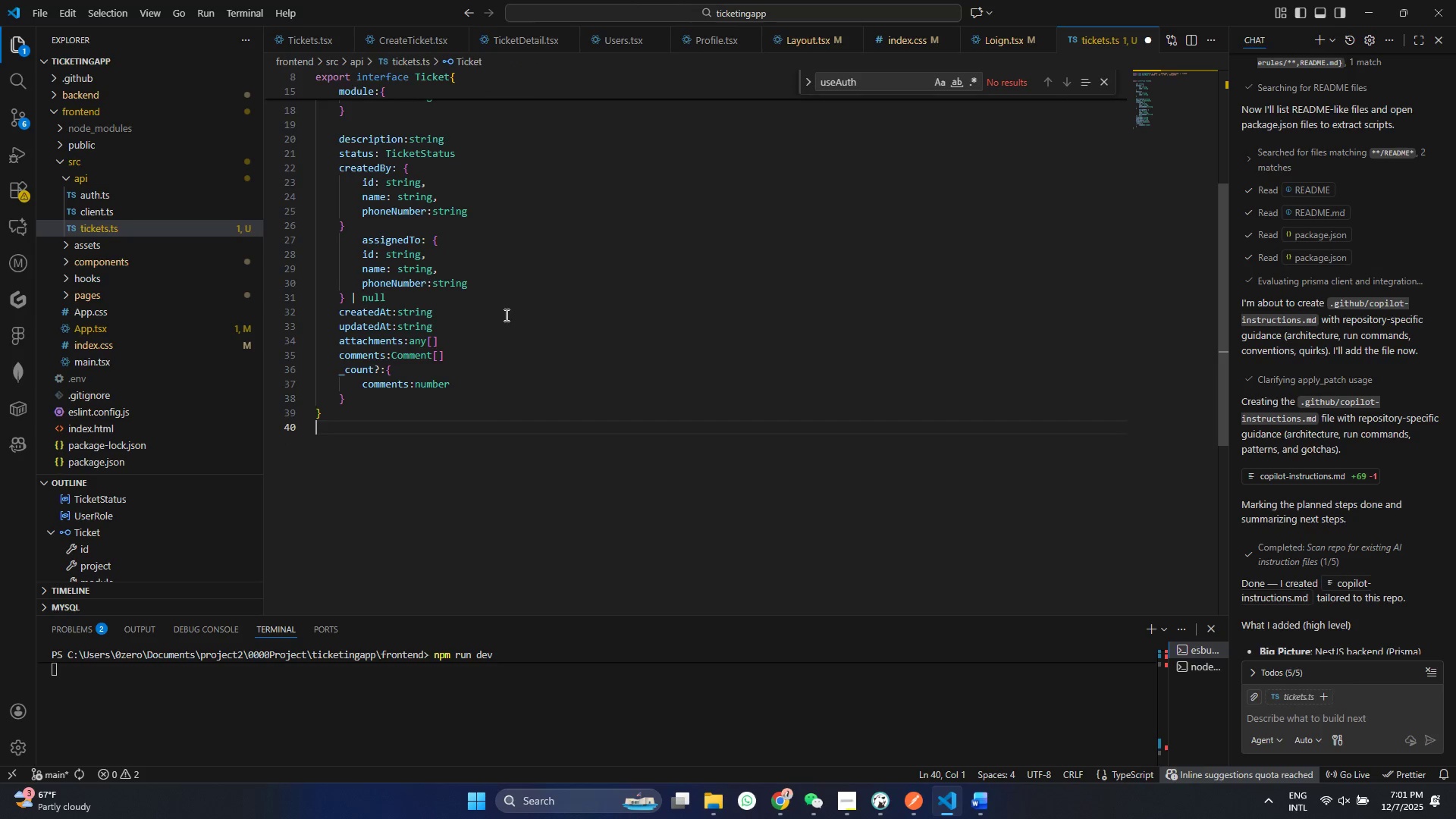 
key(Enter)
 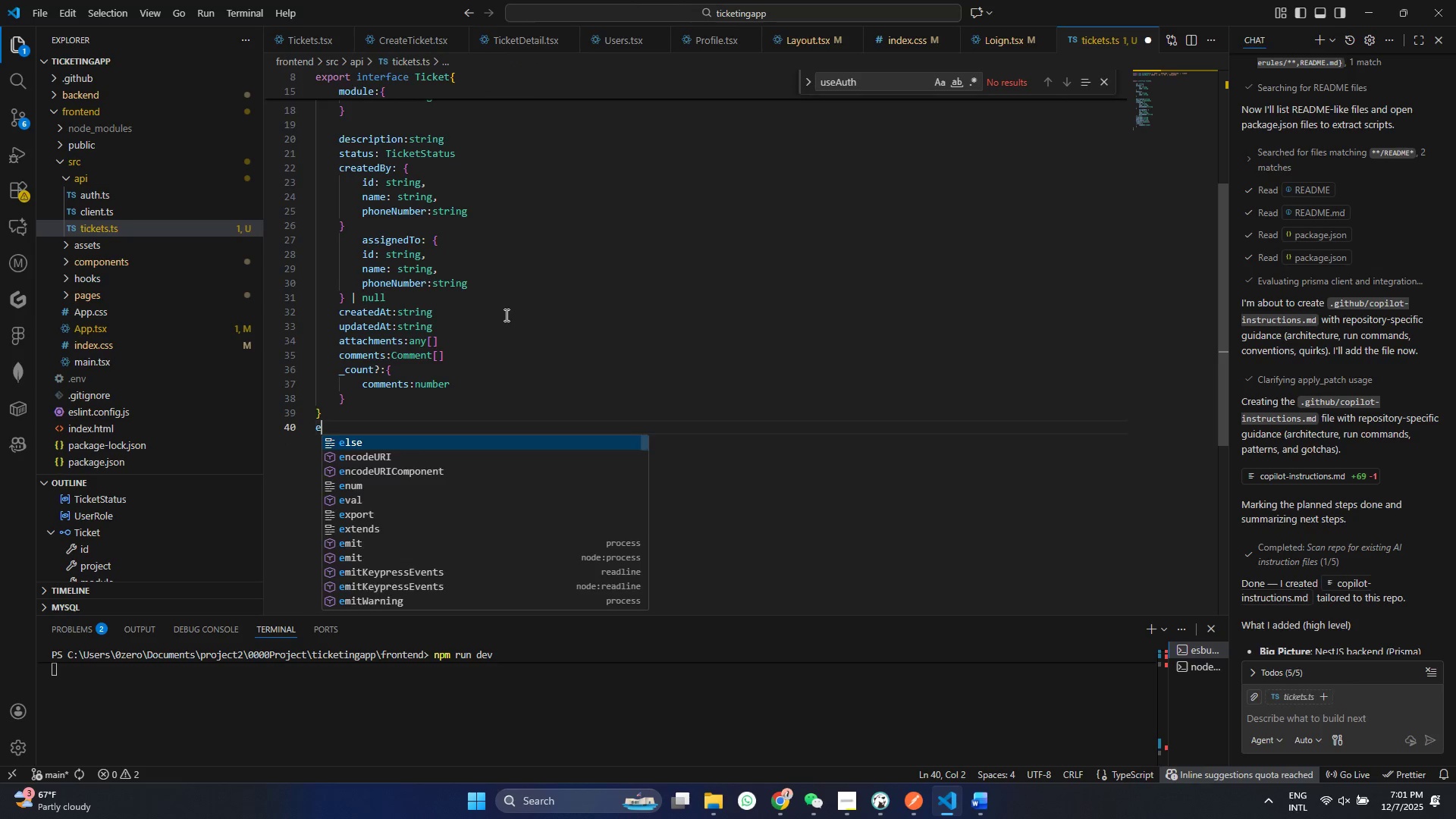 
type(export intr)
 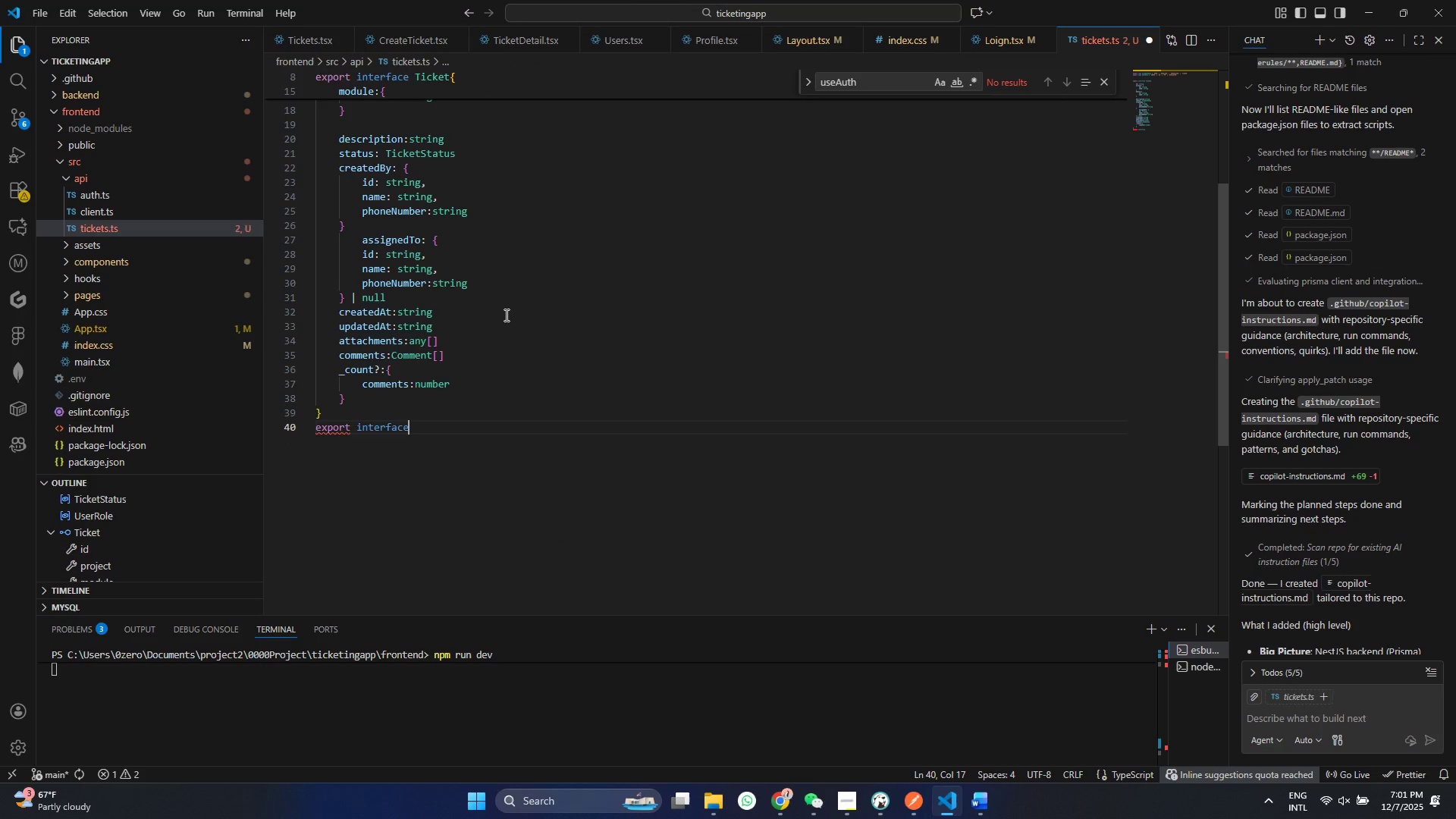 
key(Enter)
 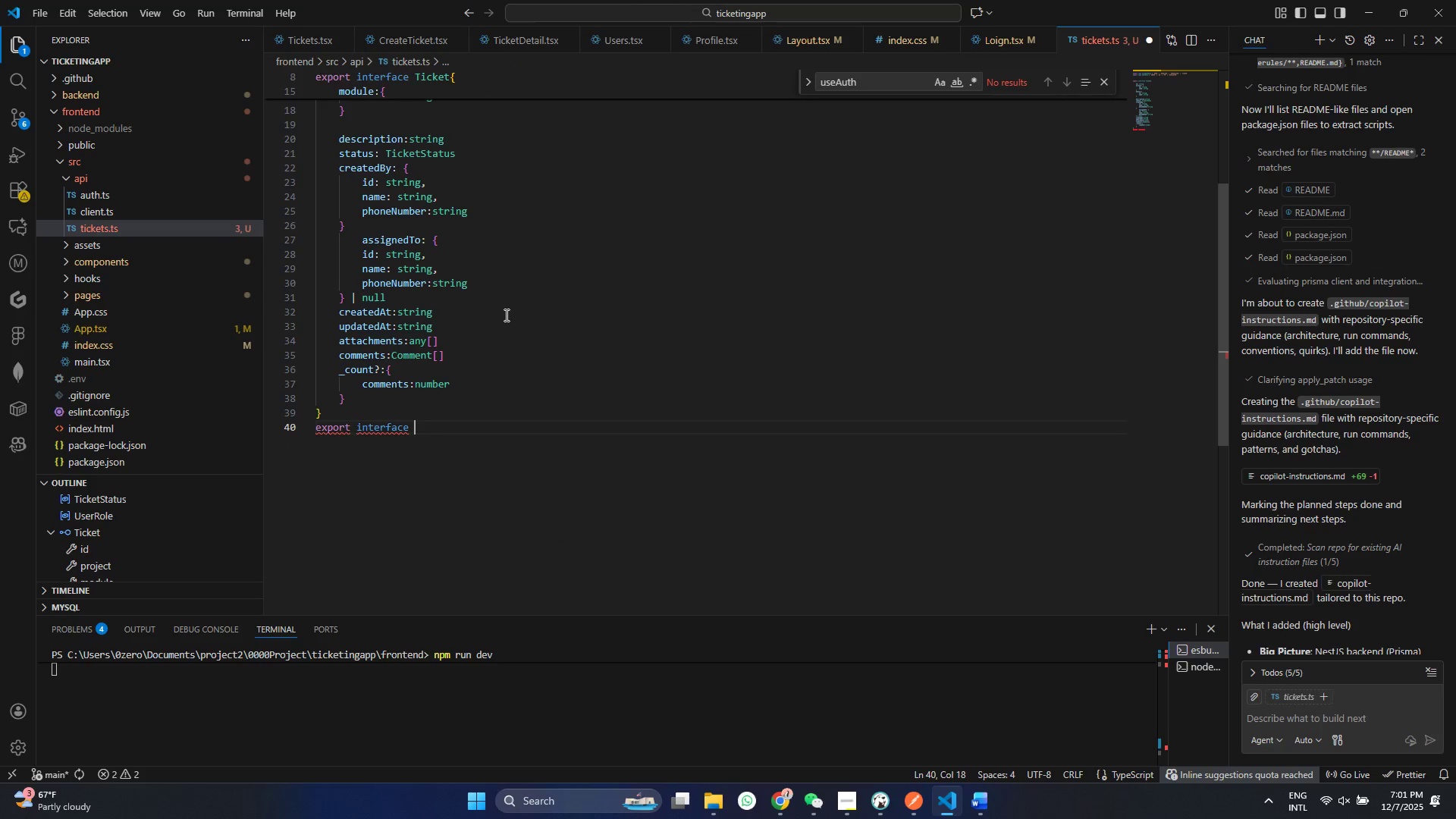 
type( Oment{)
 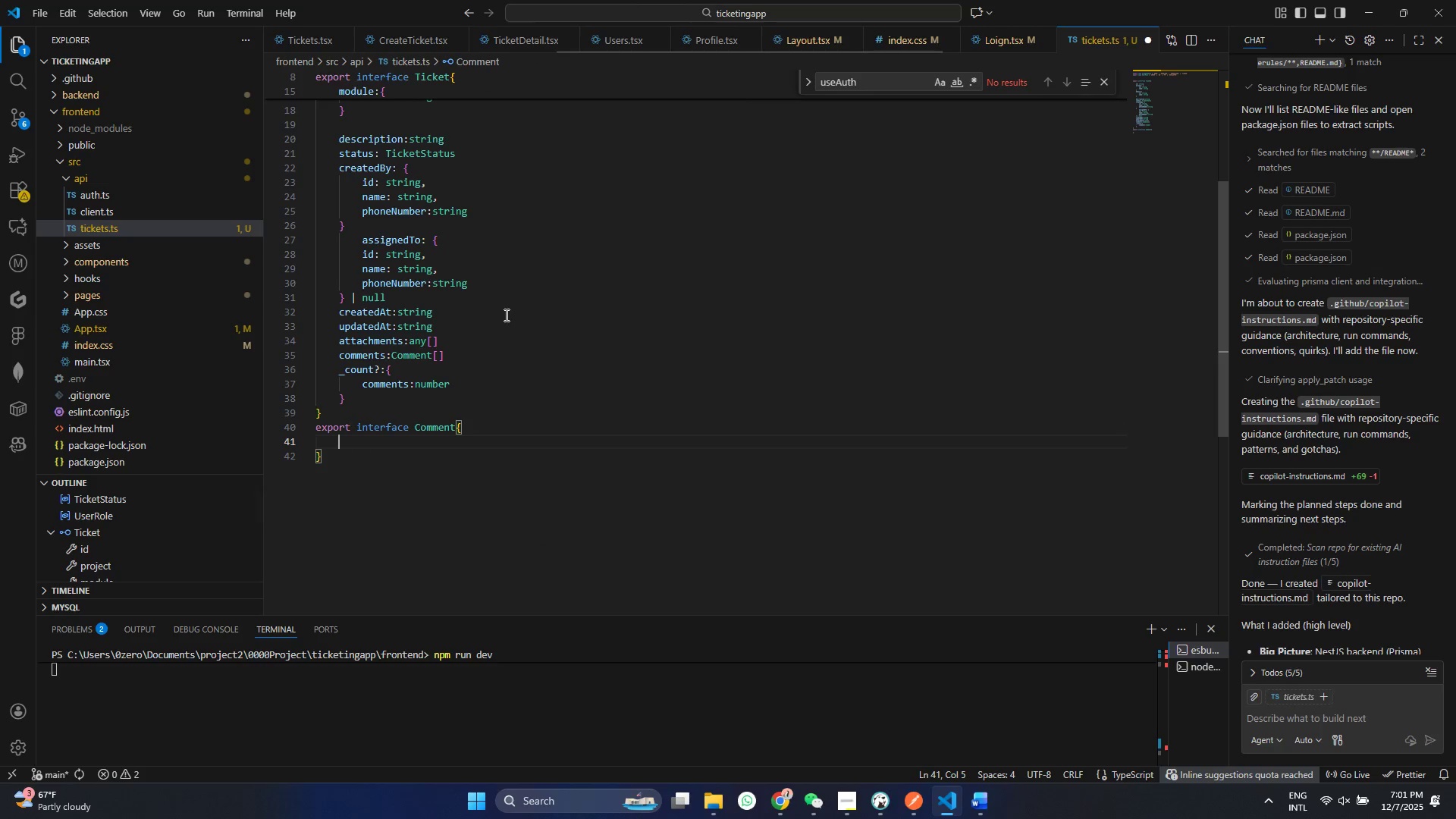 
hold_key(key=C, duration=13.69)
 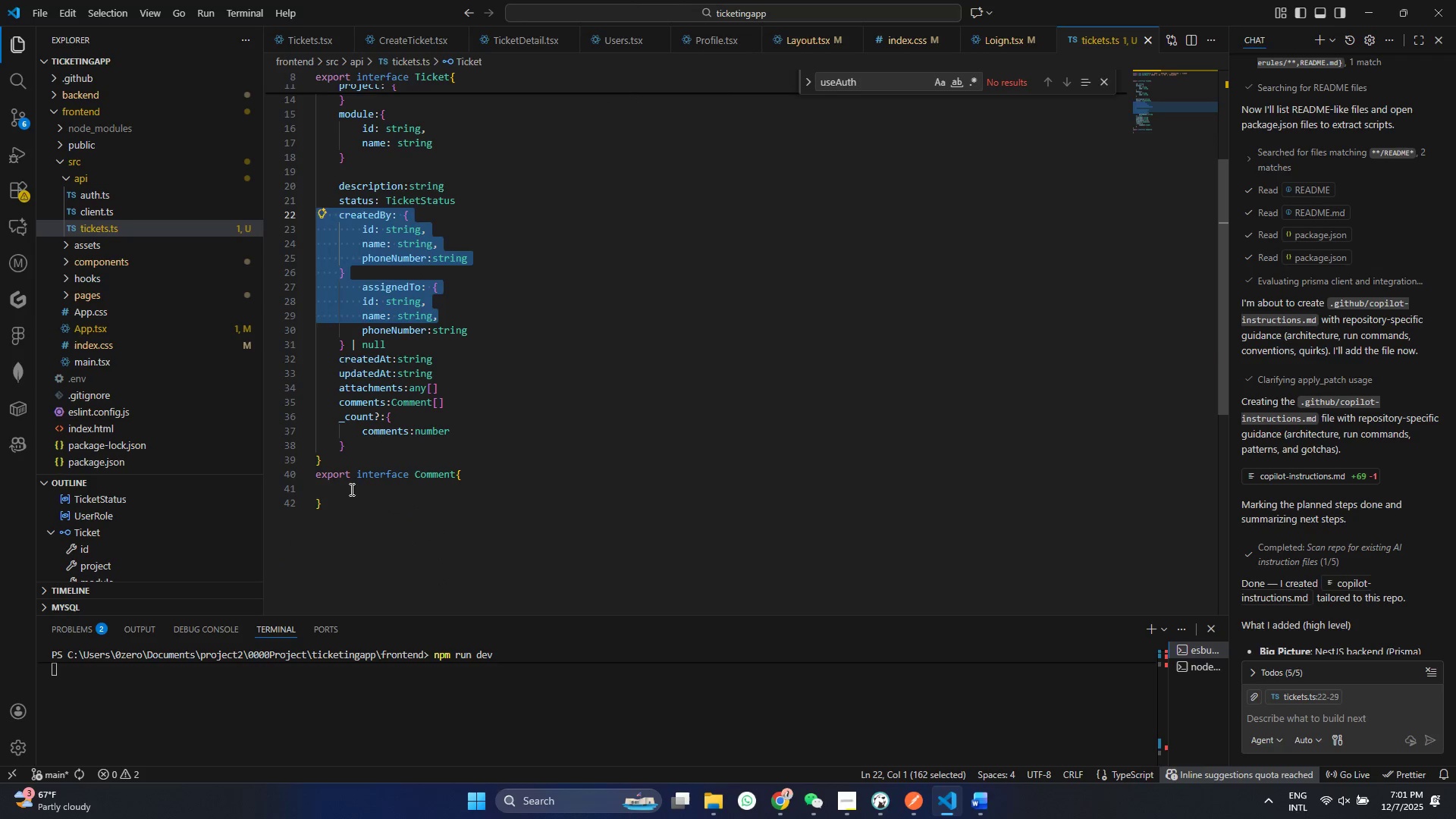 
key(Control+S)
 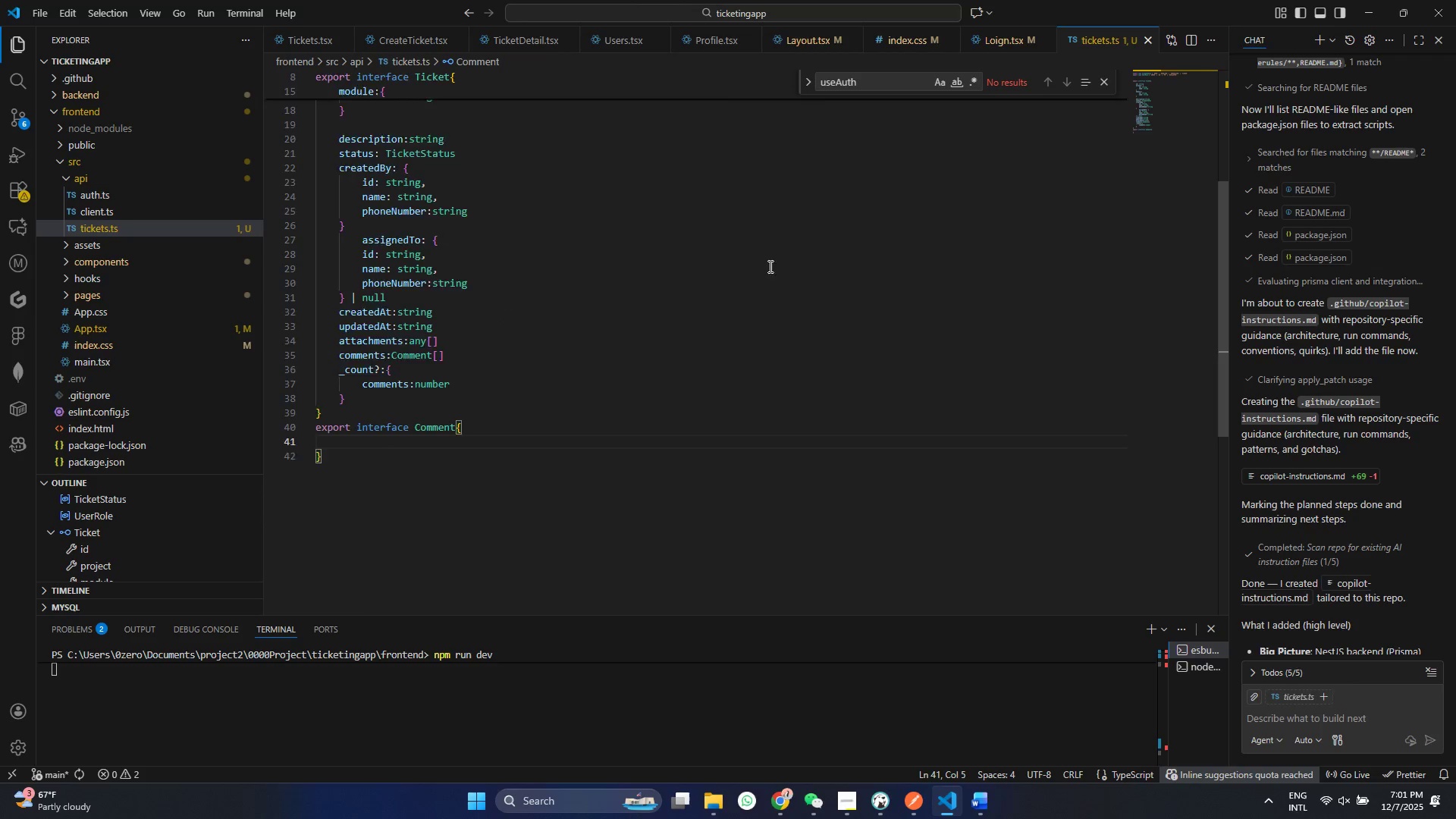 
scroll: coordinate [761, 266], scroll_direction: up, amount: 7.0
 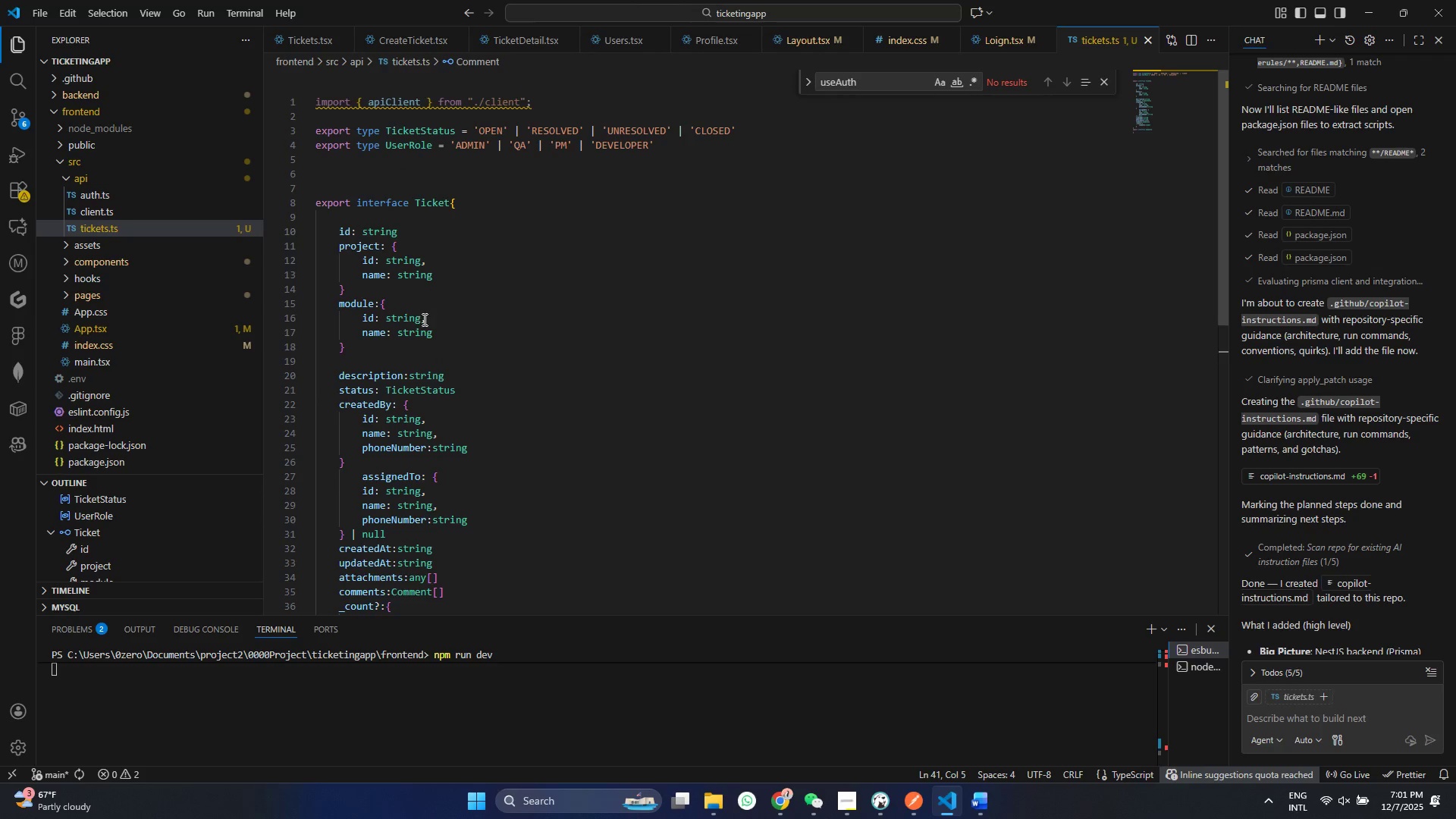 
scroll: coordinate [422, 323], scroll_direction: down, amount: 1.0
 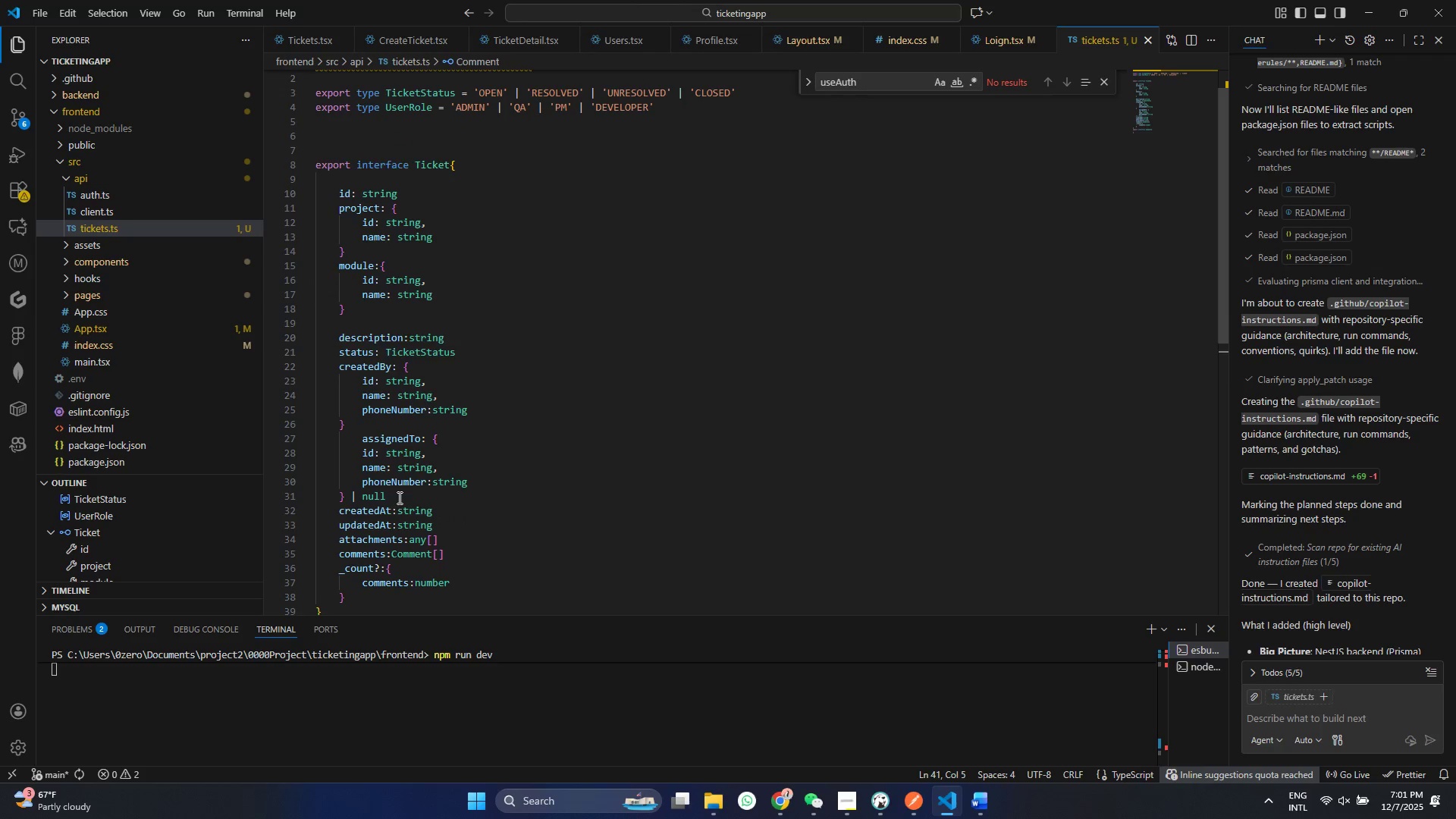 
left_click_drag(start_coordinate=[467, 469], to_coordinate=[314, 359])
 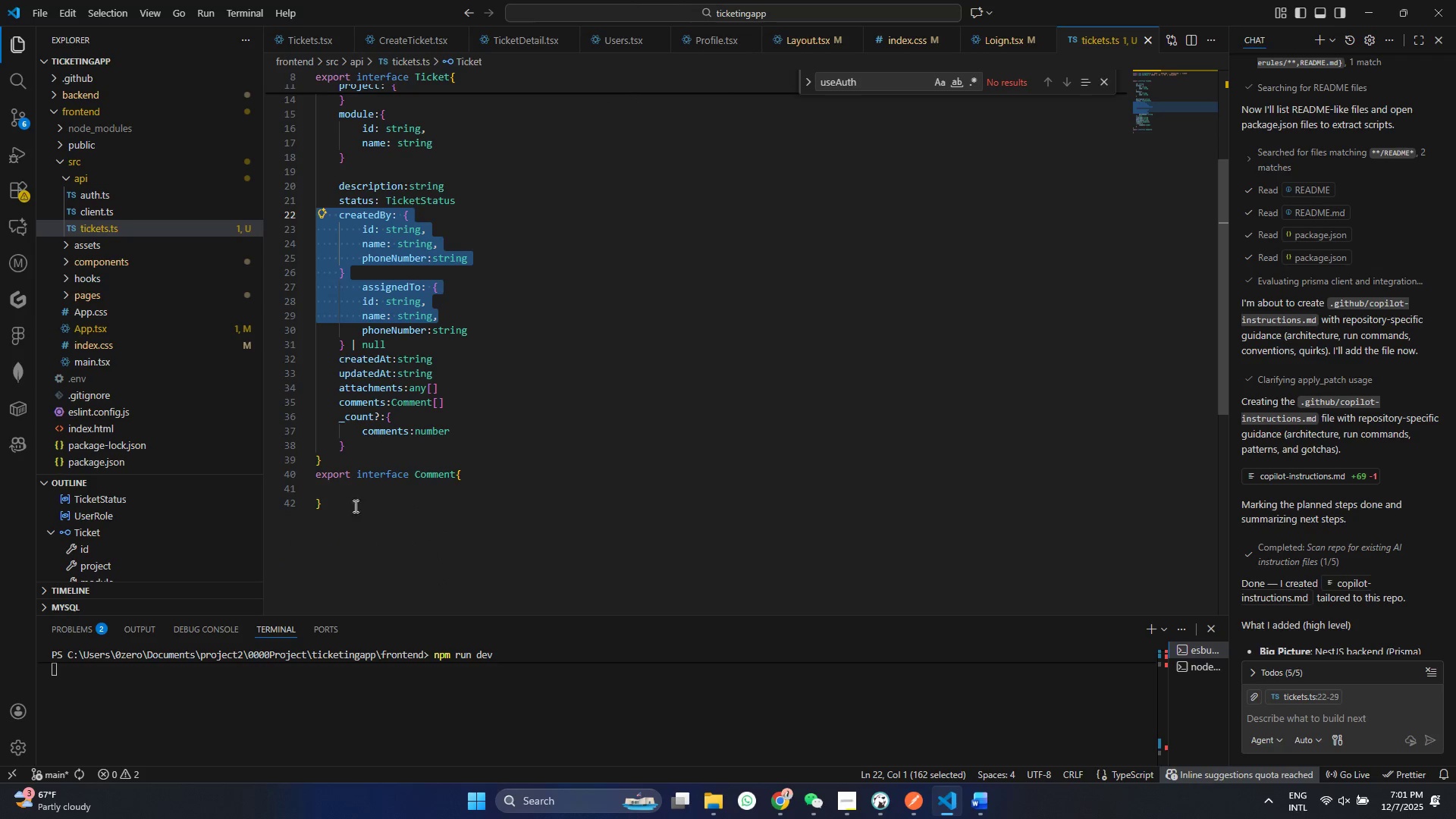 
key(Control+ControlLeft)
 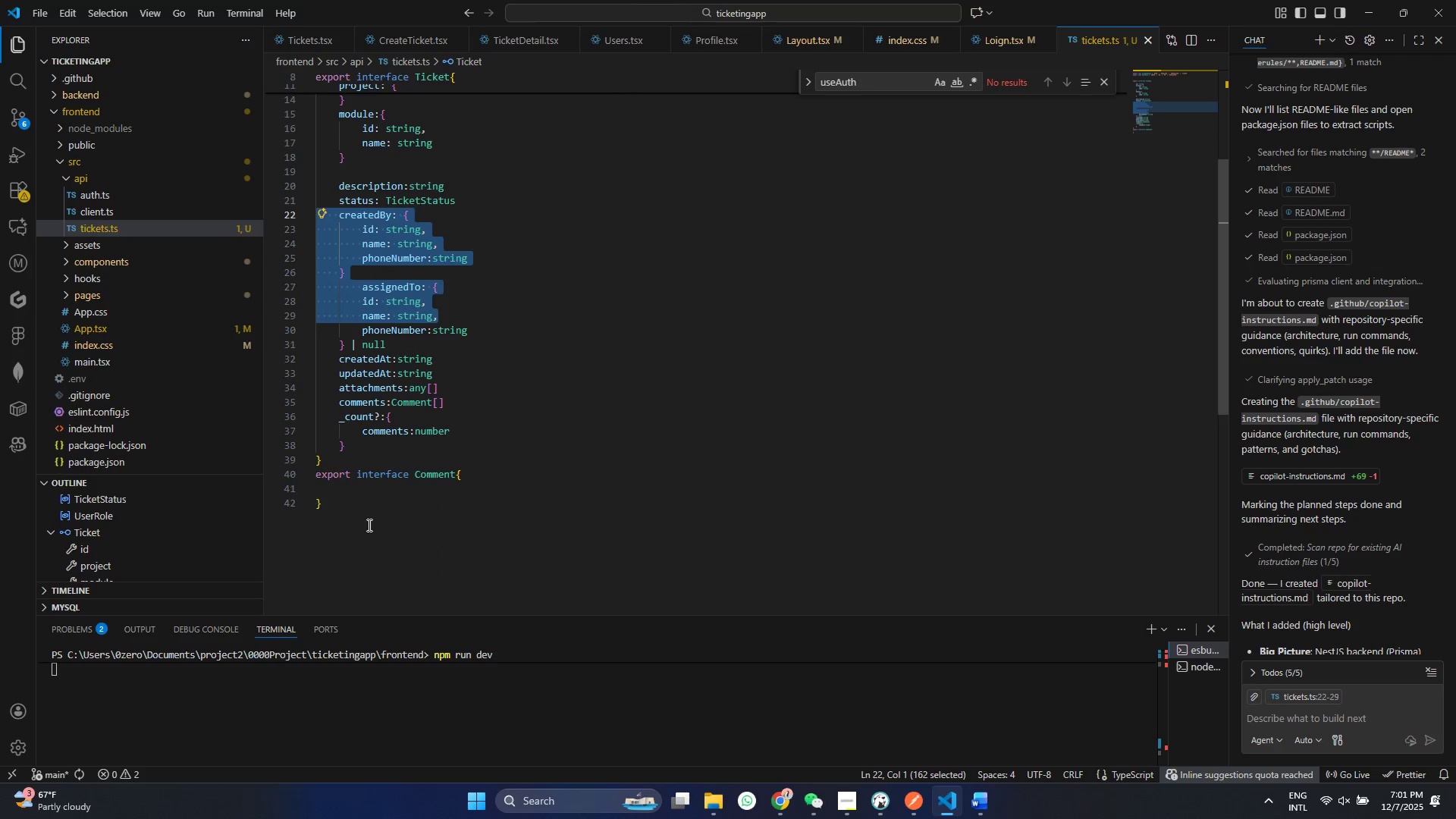 
scroll: coordinate [441, 526], scroll_direction: down, amount: 4.0
 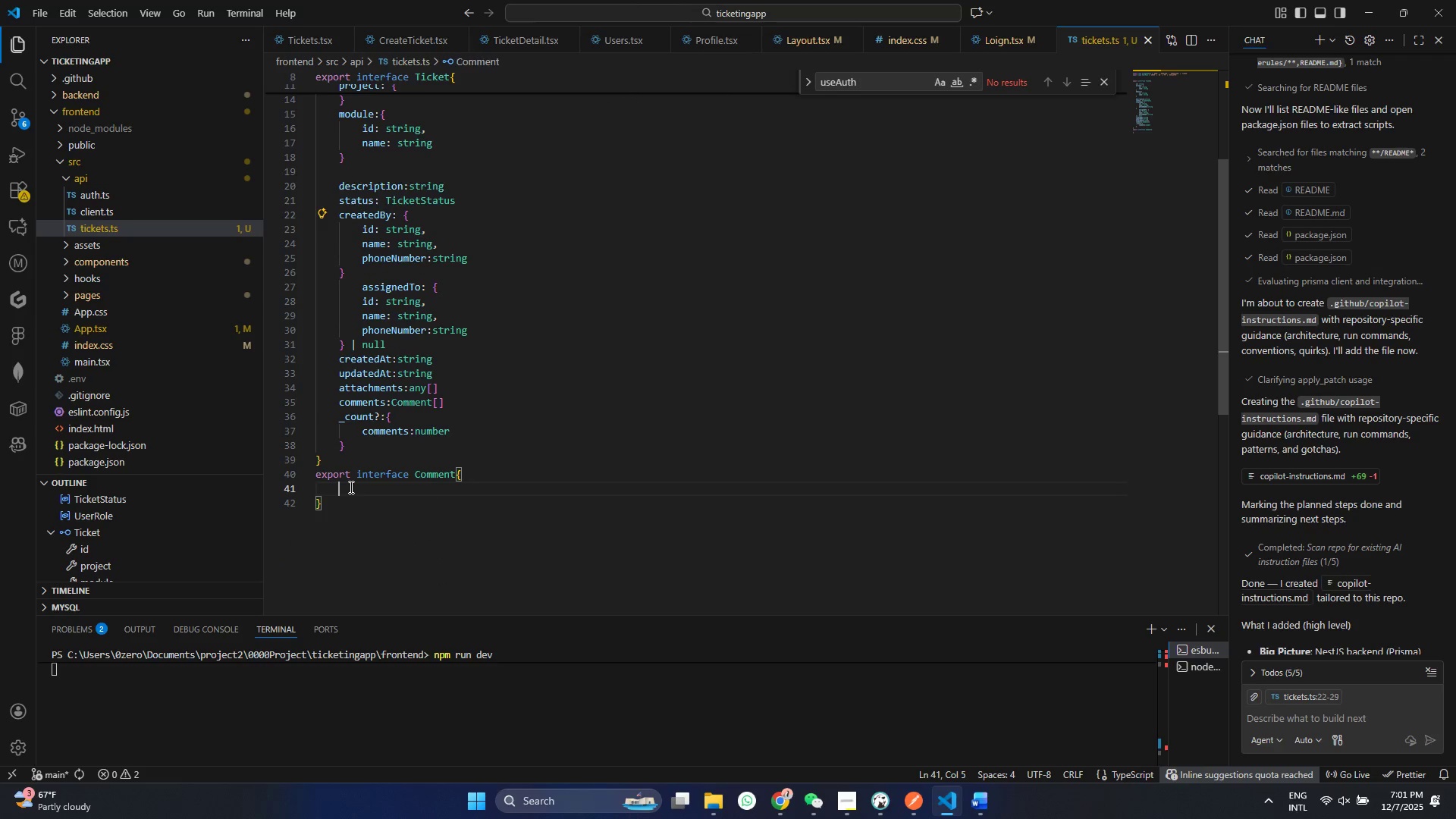 
left_click([350, 487])
 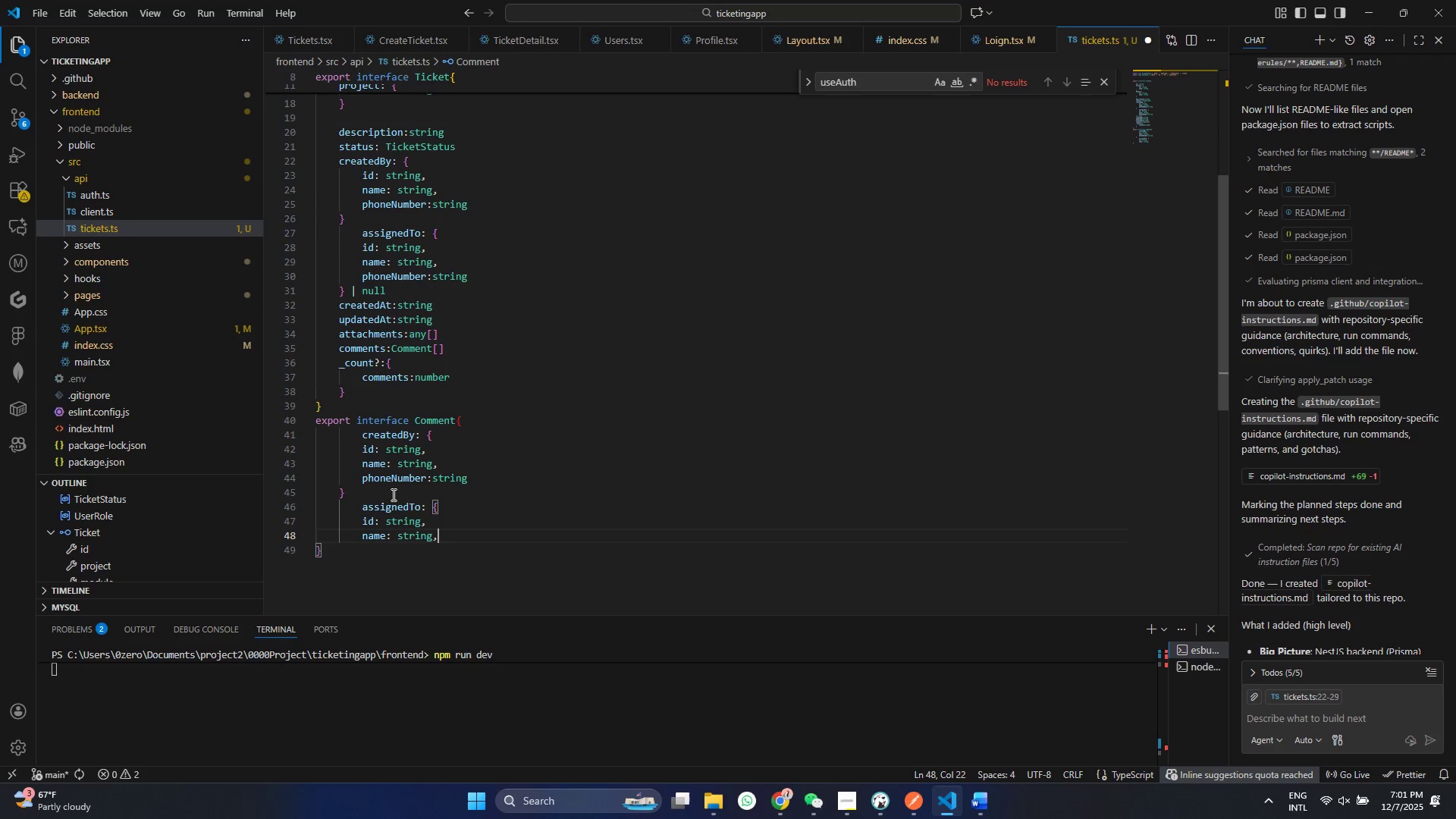 
key(Control+ControlLeft)
 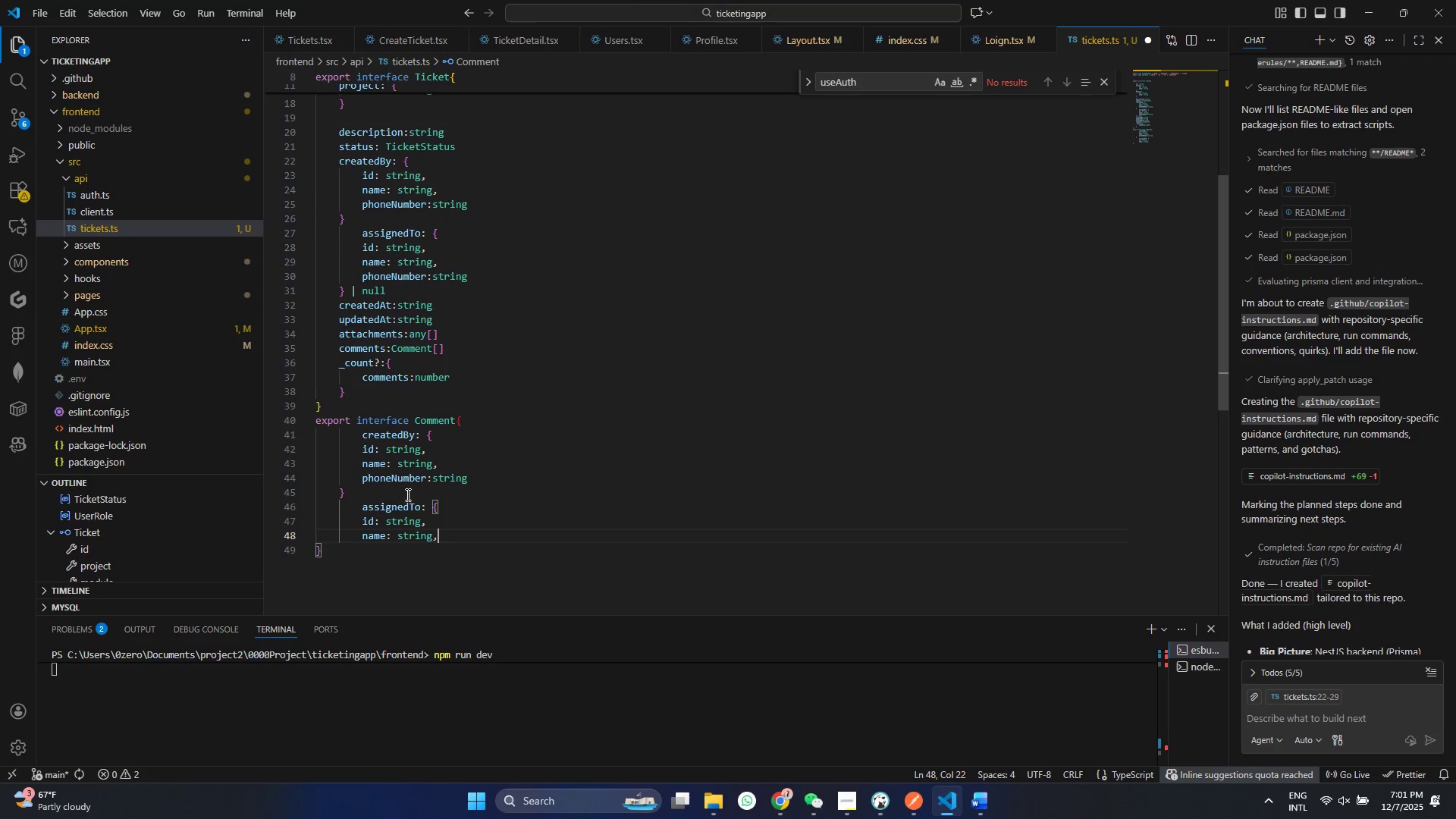 
key(Control+V)
 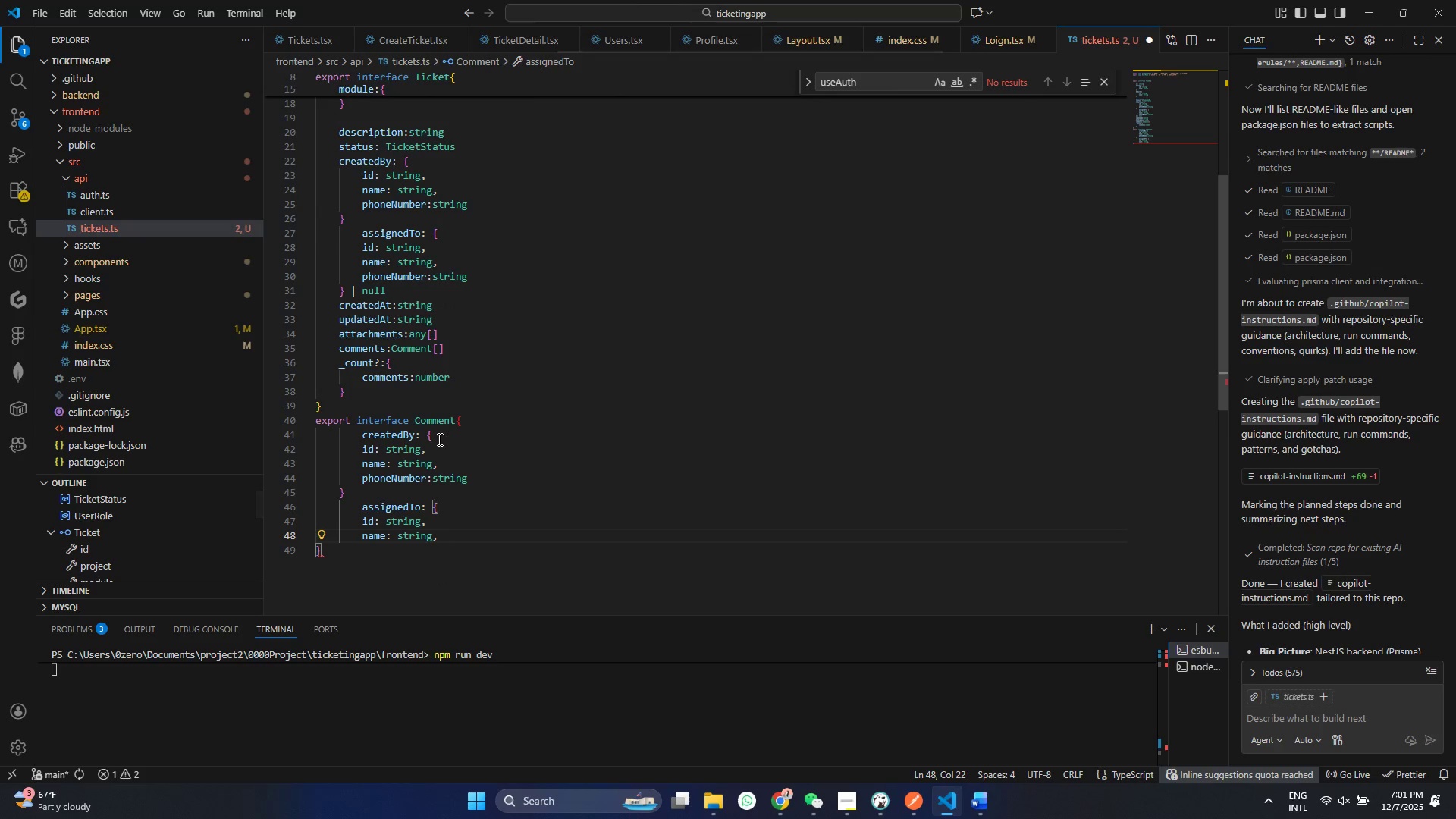 
left_click_drag(start_coordinate=[438, 438], to_coordinate=[342, 434])
 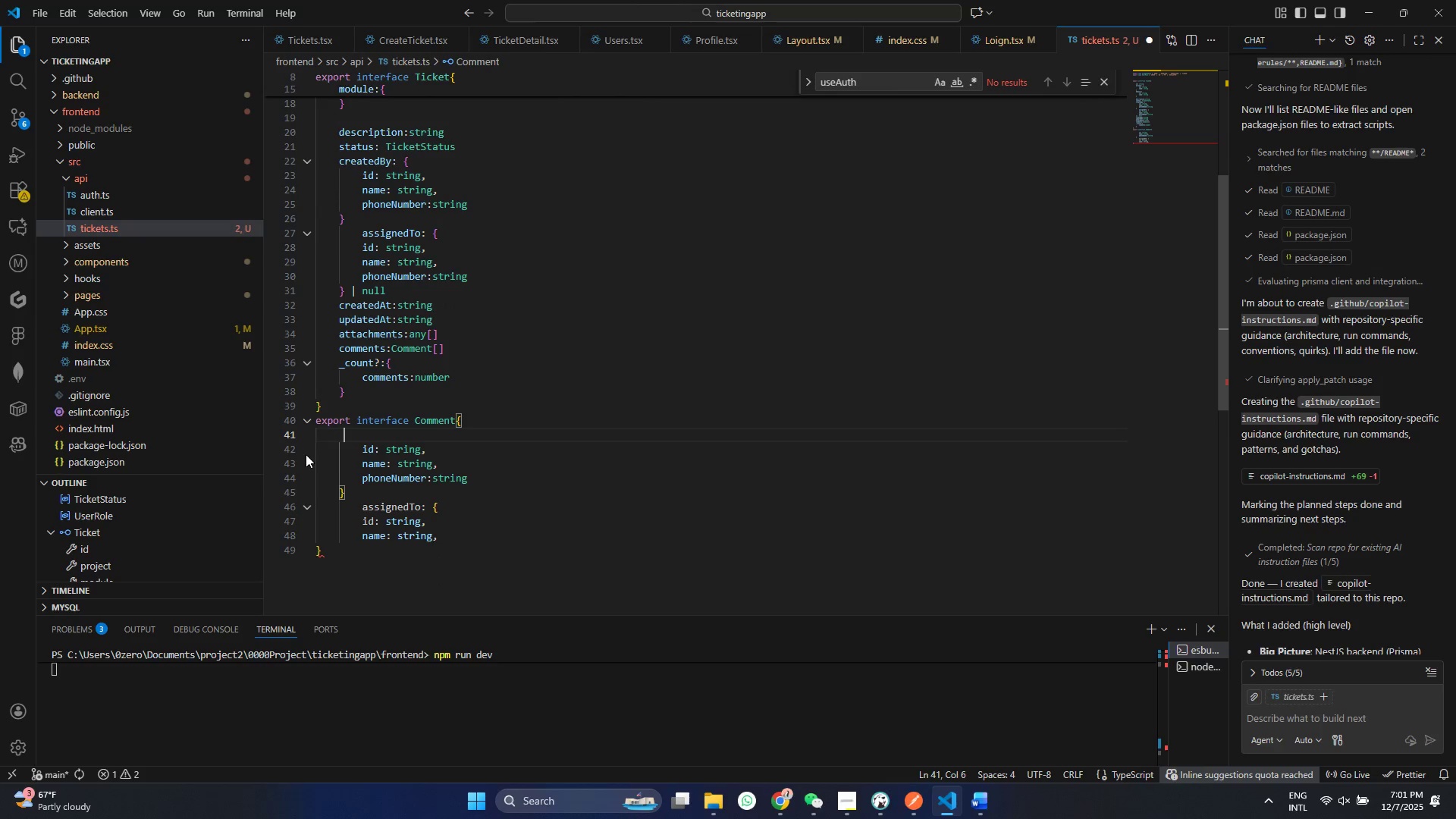 
key(Delete)
 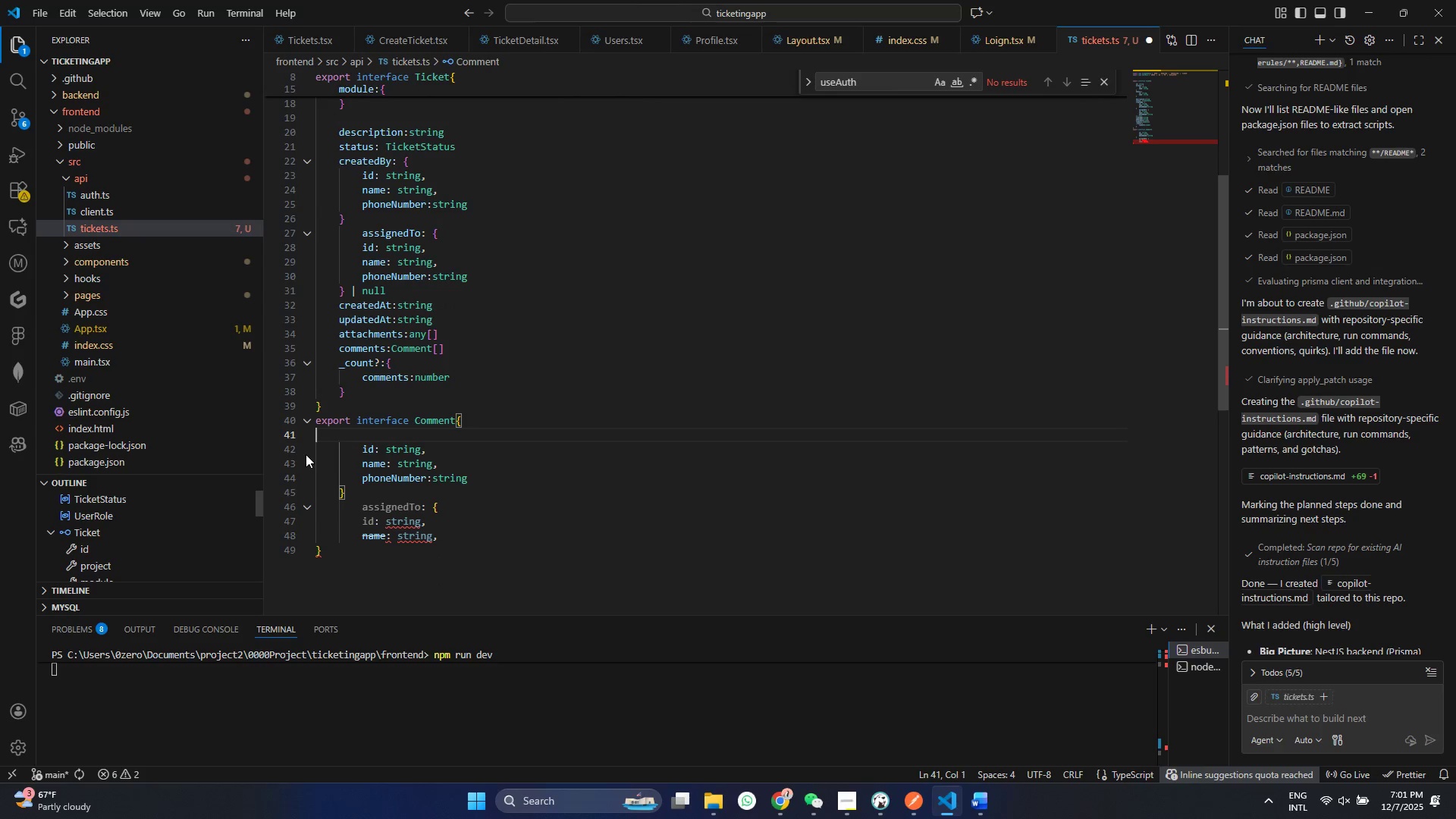 
key(Backspace)
 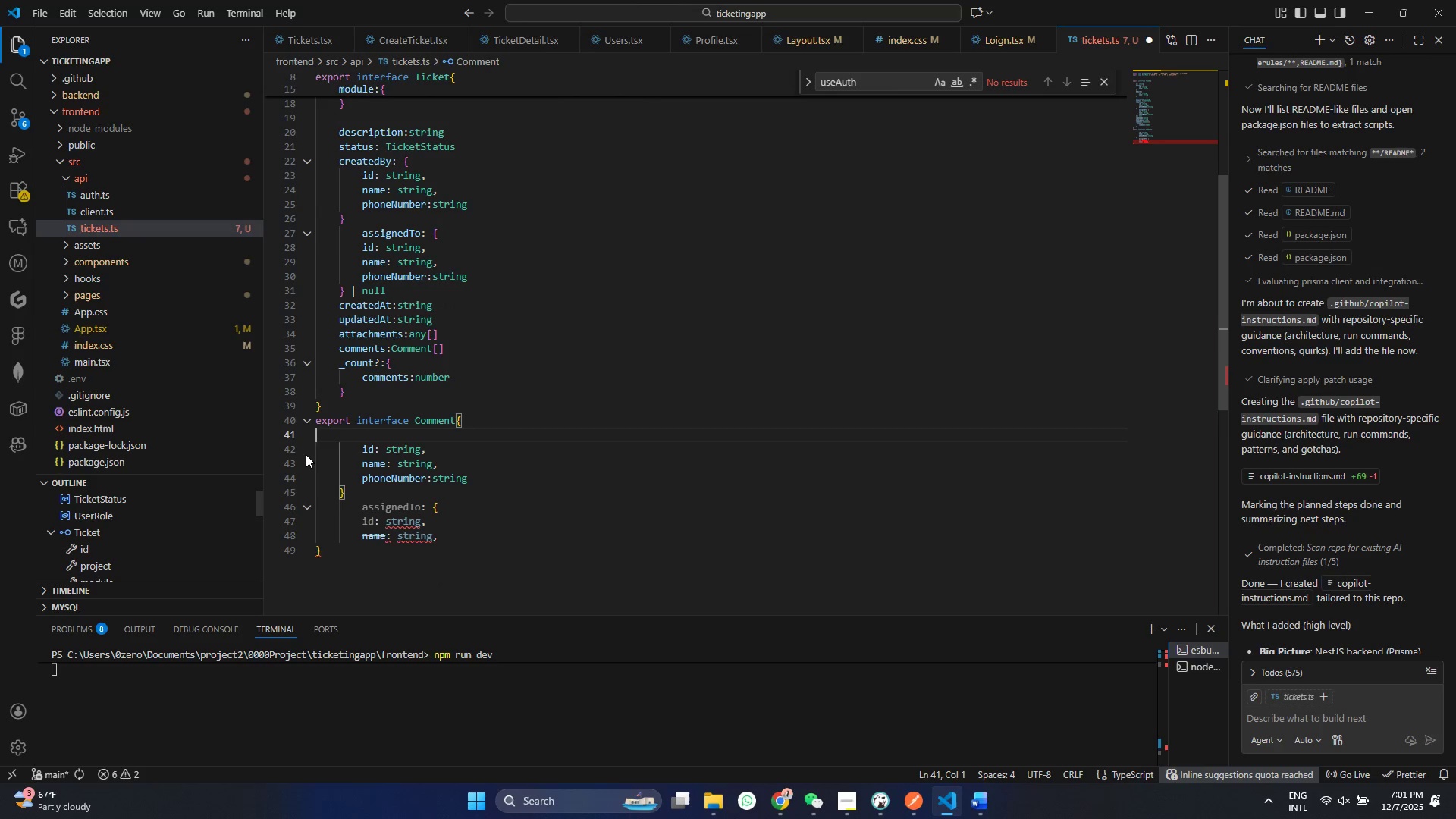 
key(Backspace)
 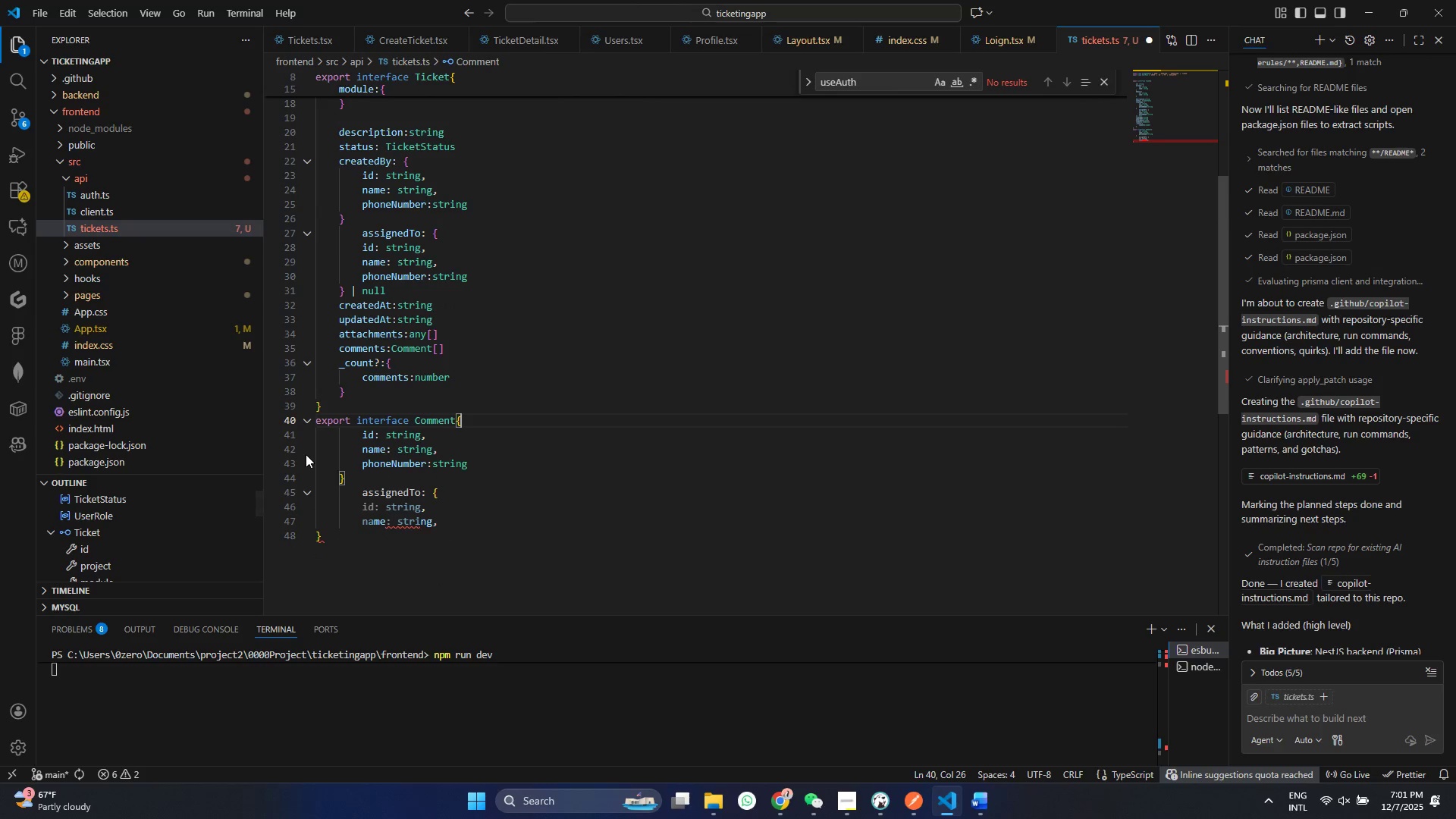 
key(Backspace)
 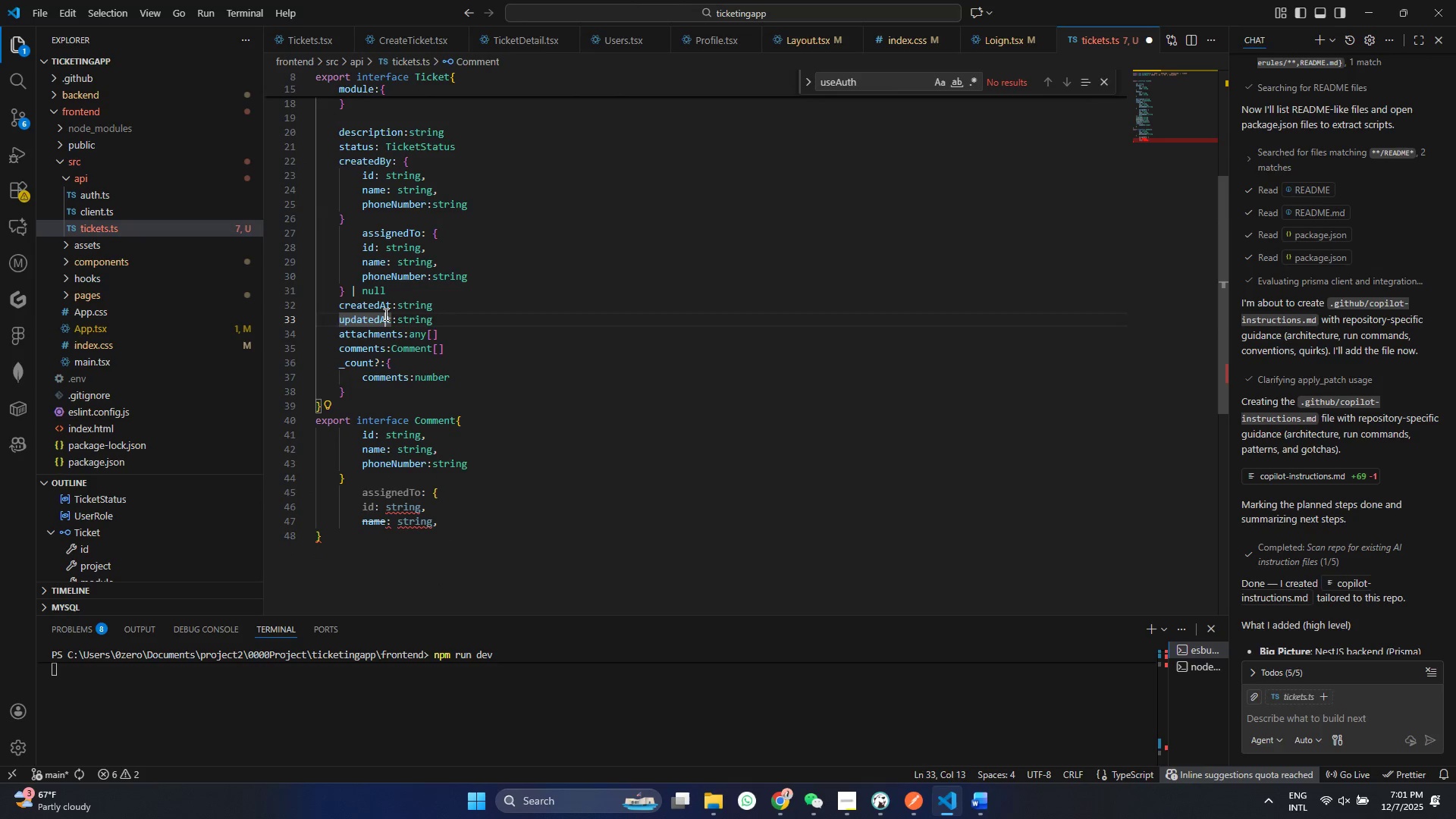 
double_click([384, 314])
 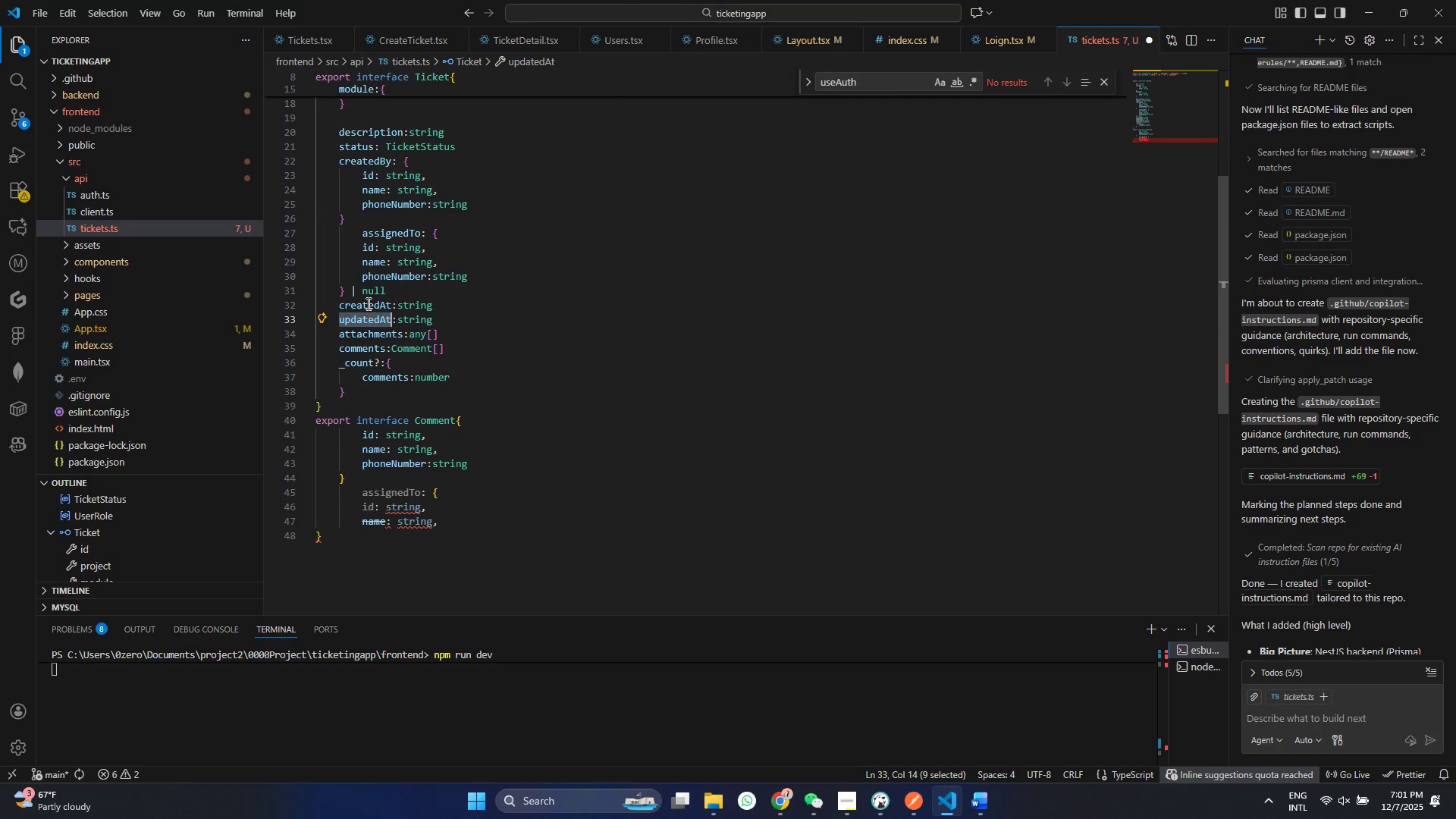 
key(Control+ControlLeft)
 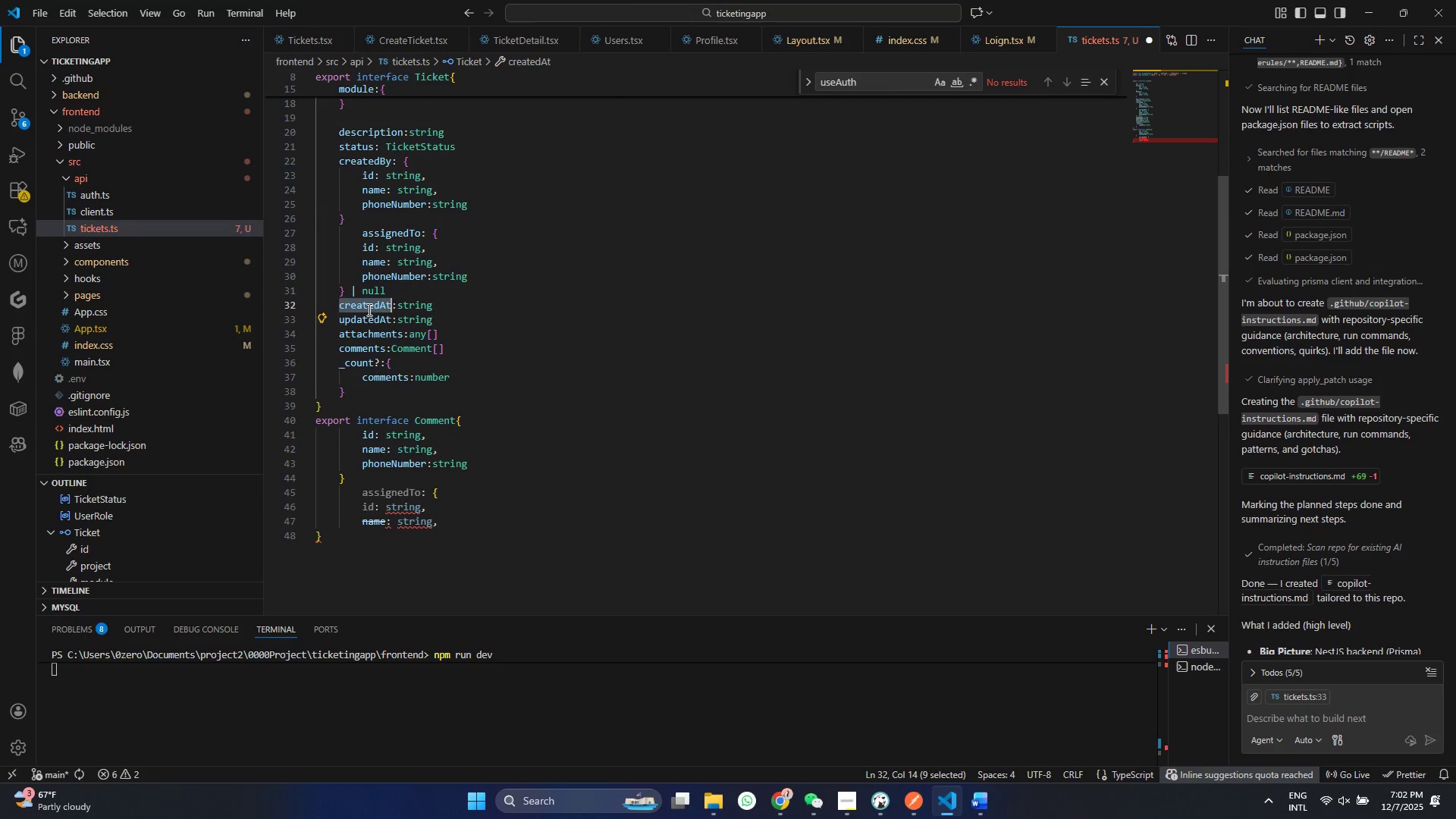 
double_click([368, 309])
 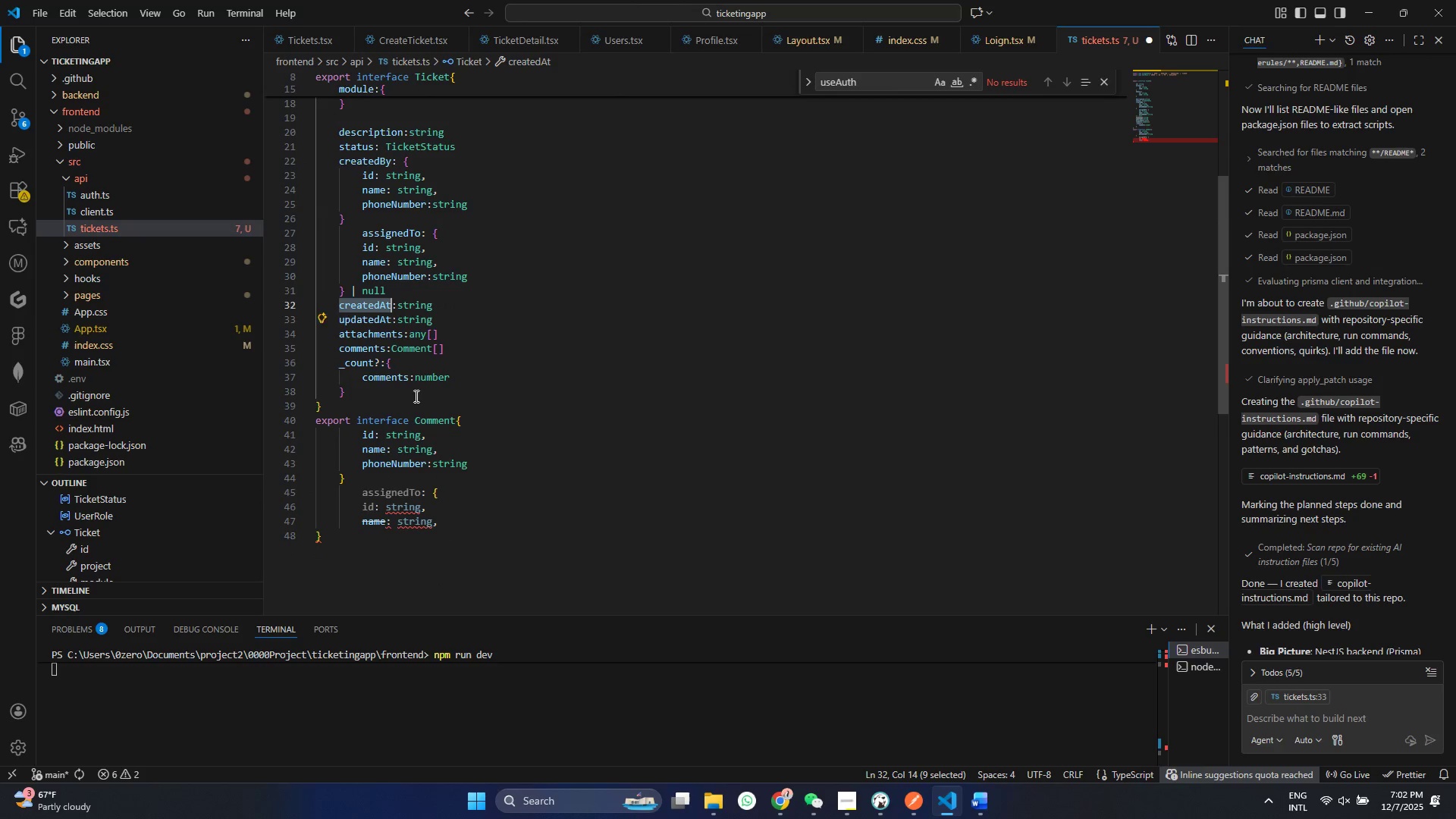 
key(Control+ControlLeft)
 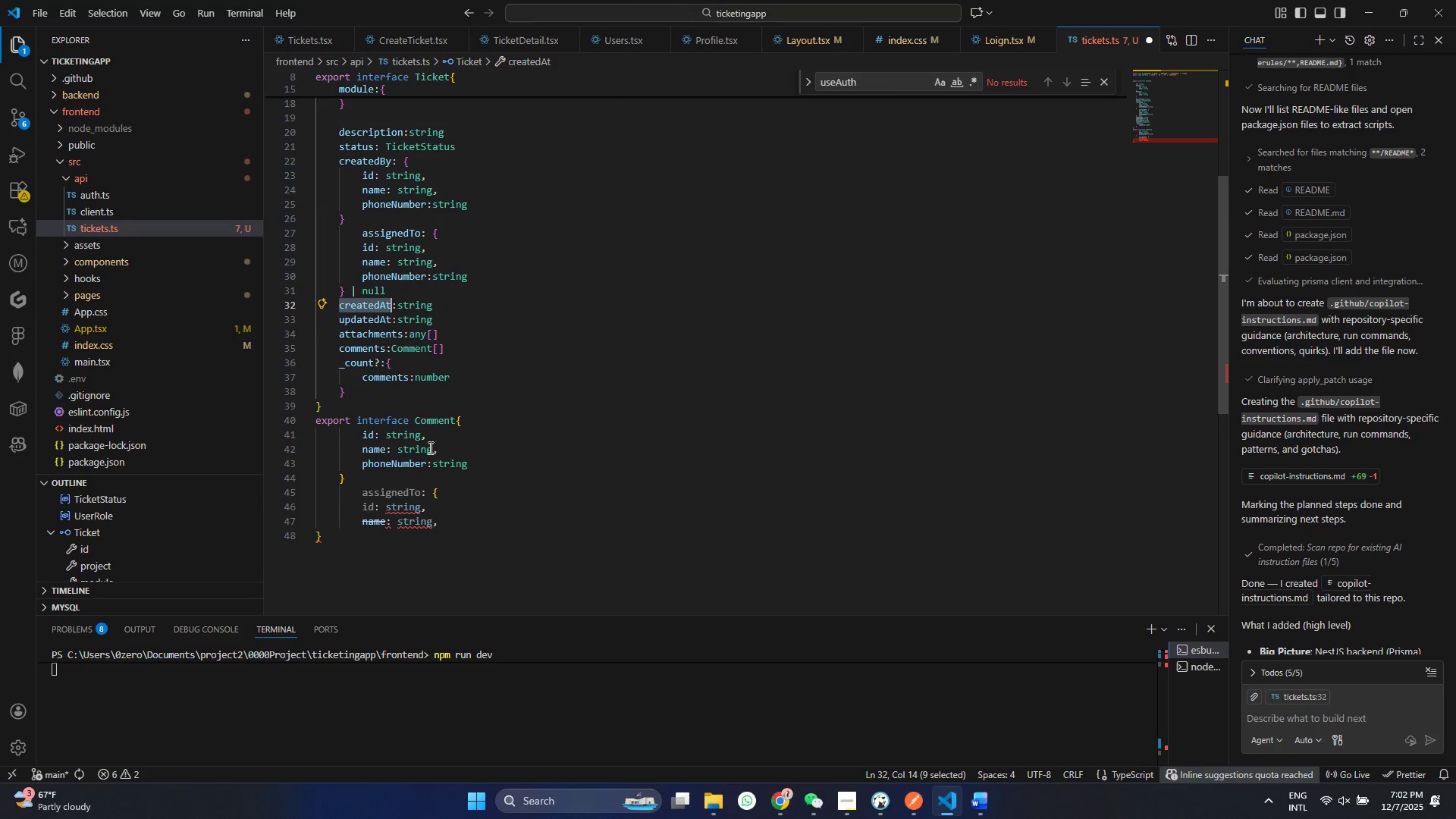 
key(Control+C)
 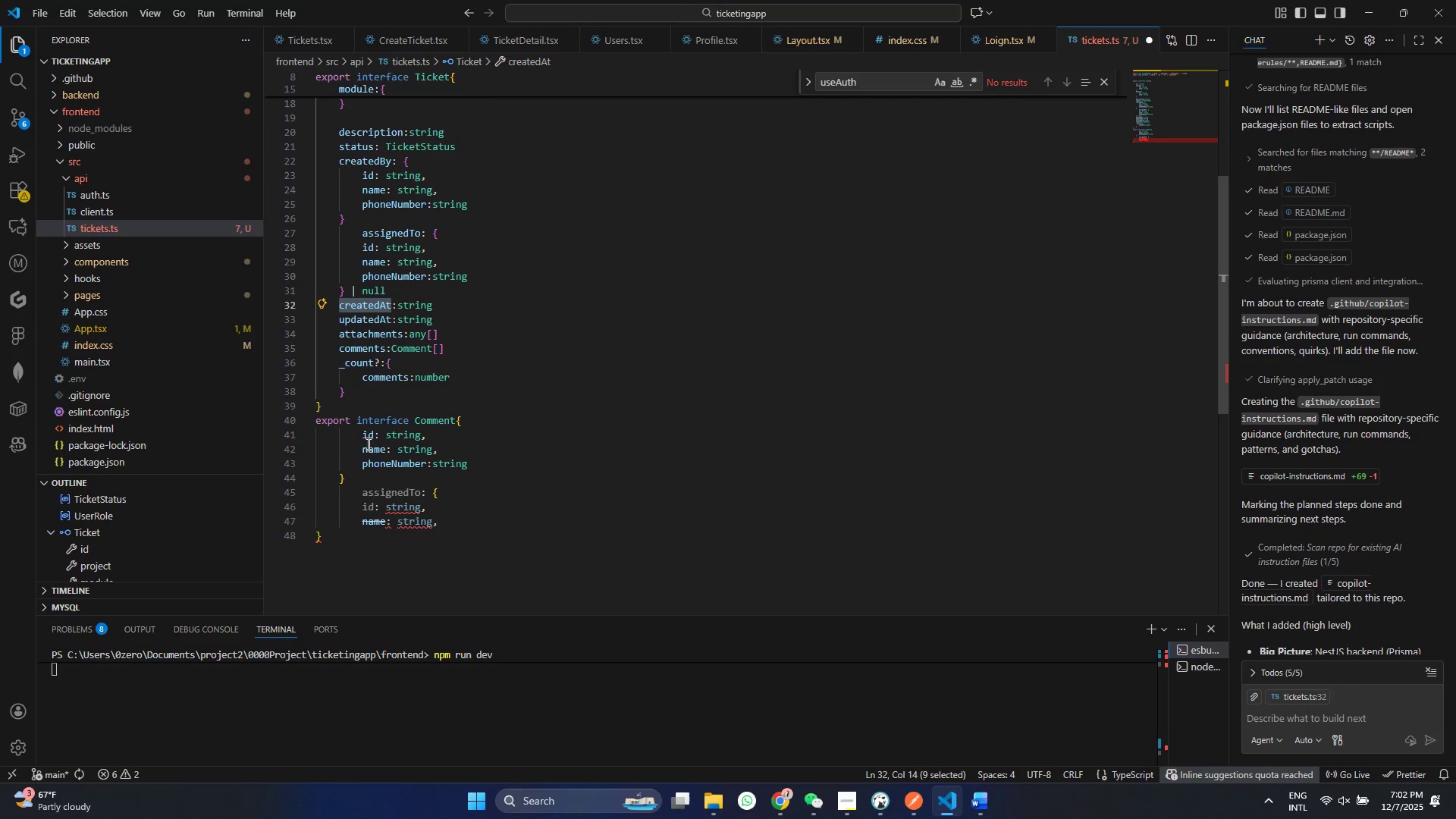 
double_click([369, 452])
 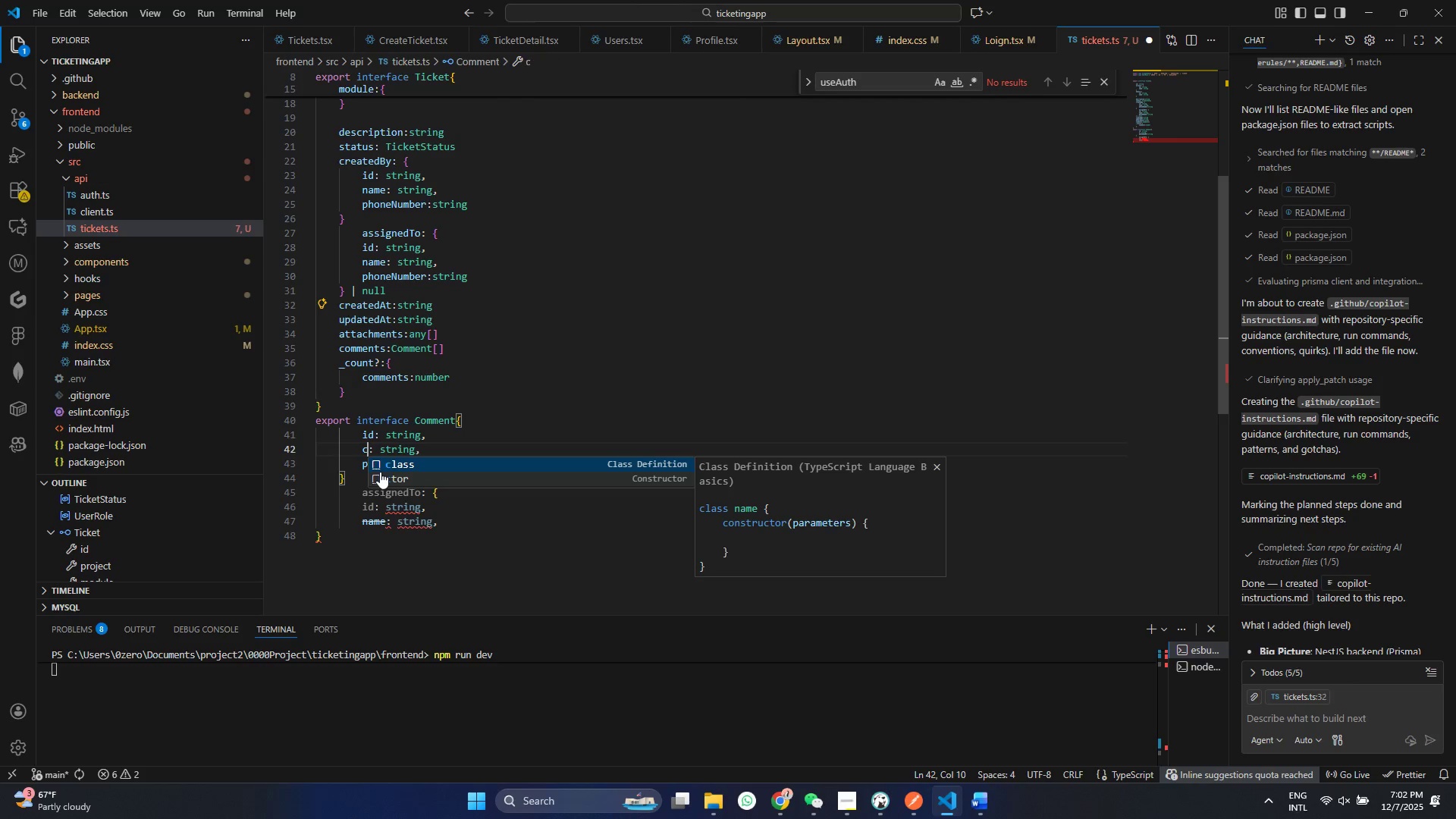 
type(content)
 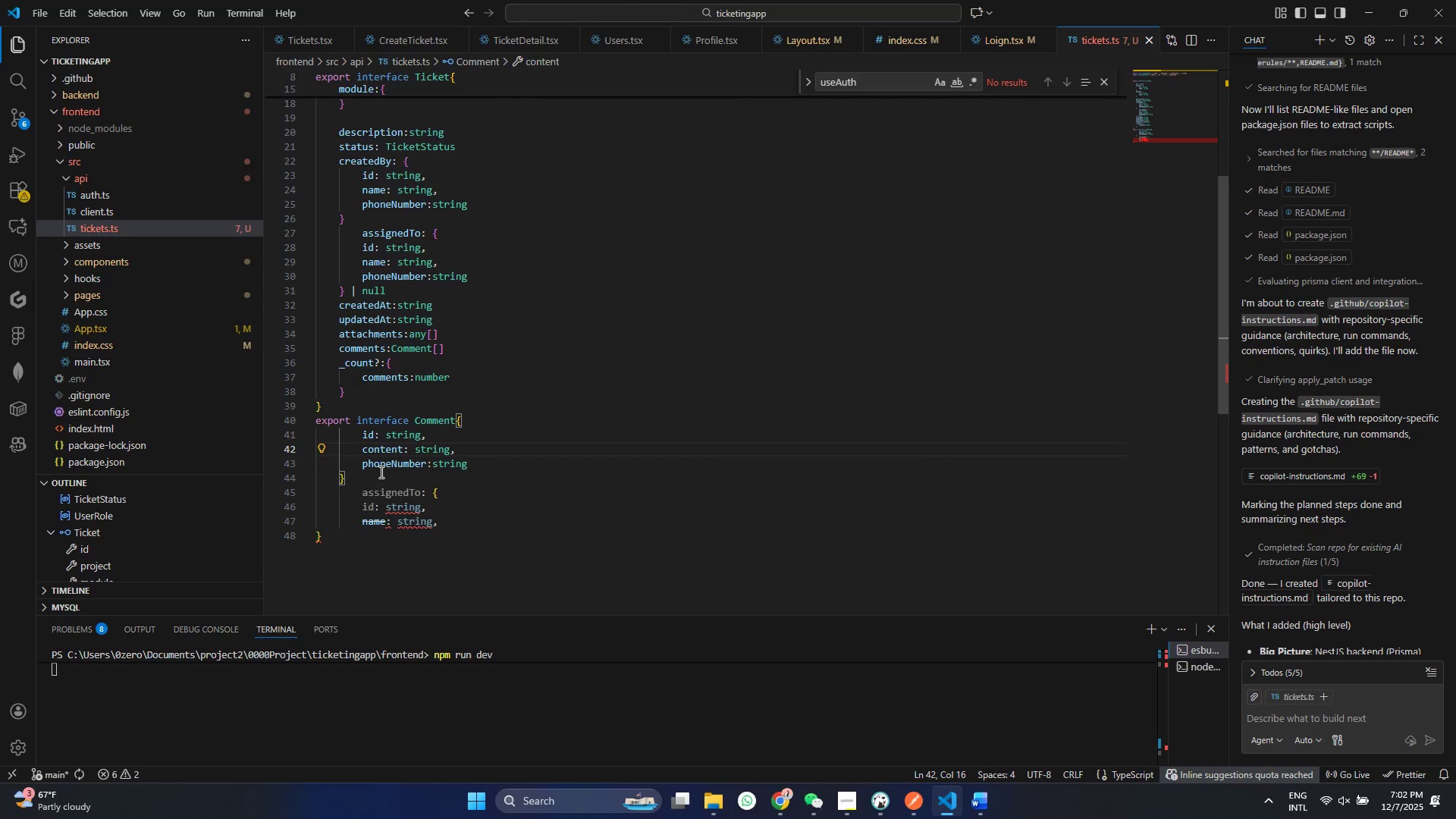 
key(Control+ControlLeft)
 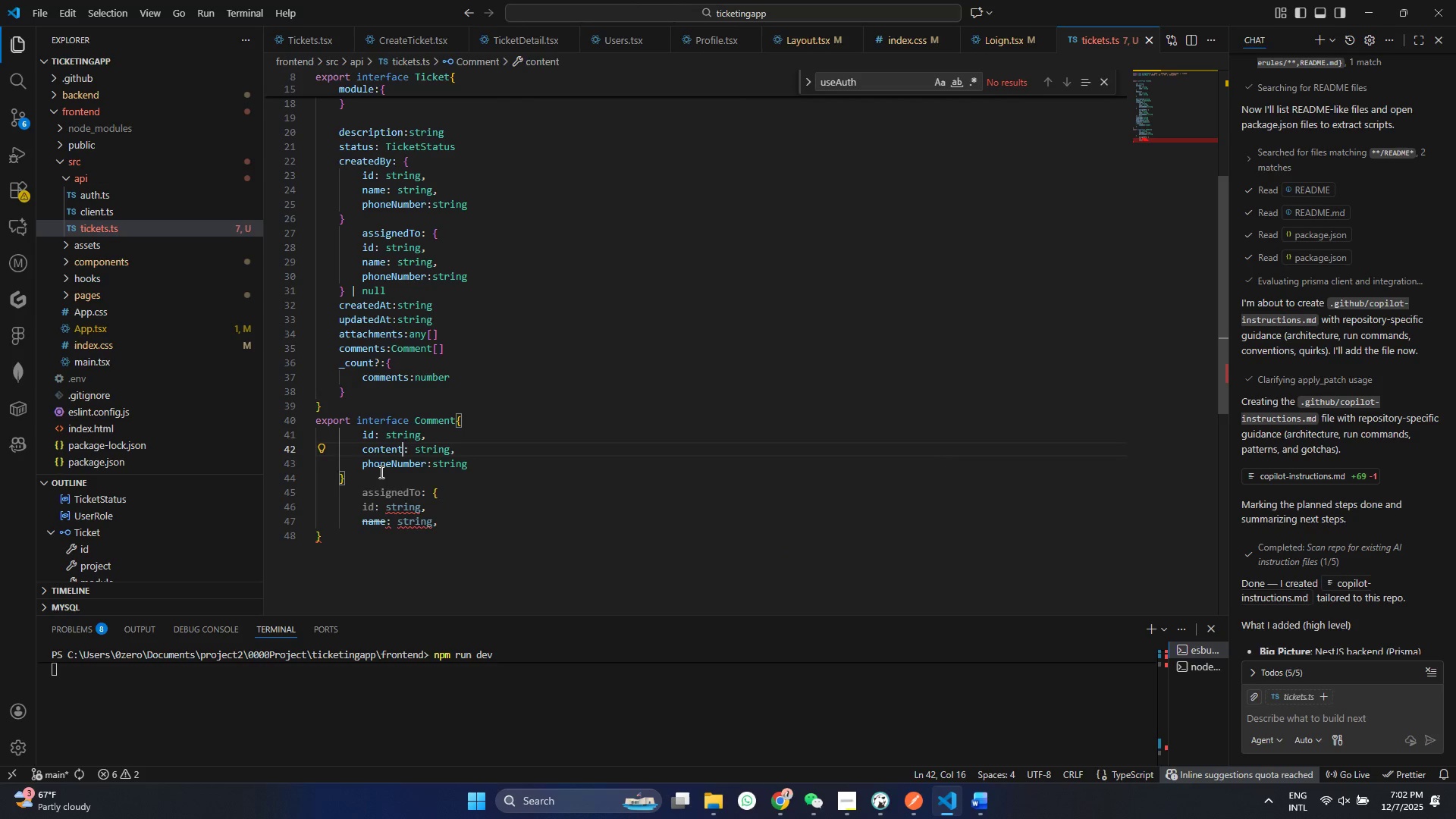 
key(Control+S)
 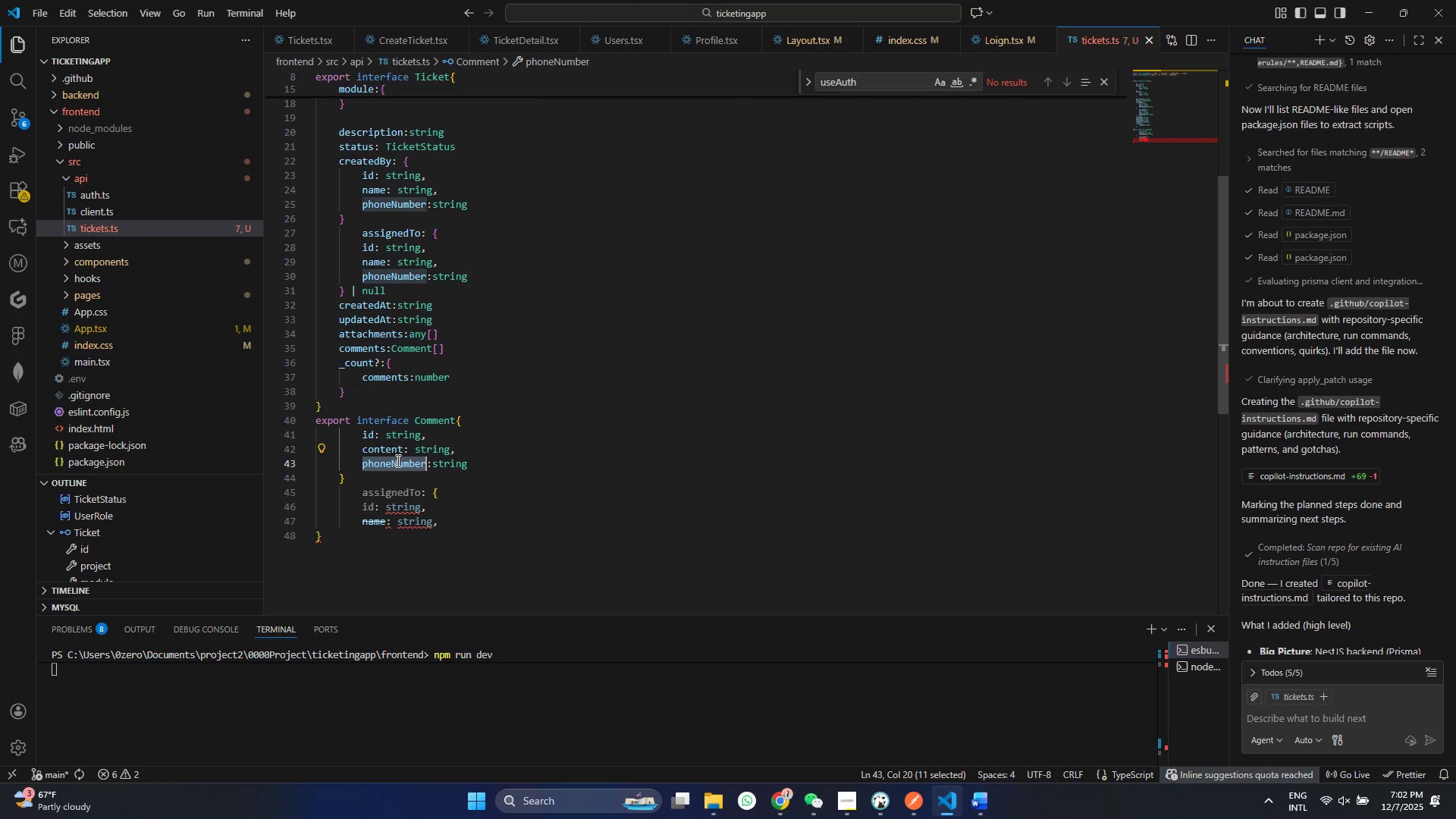 
double_click([397, 460])
 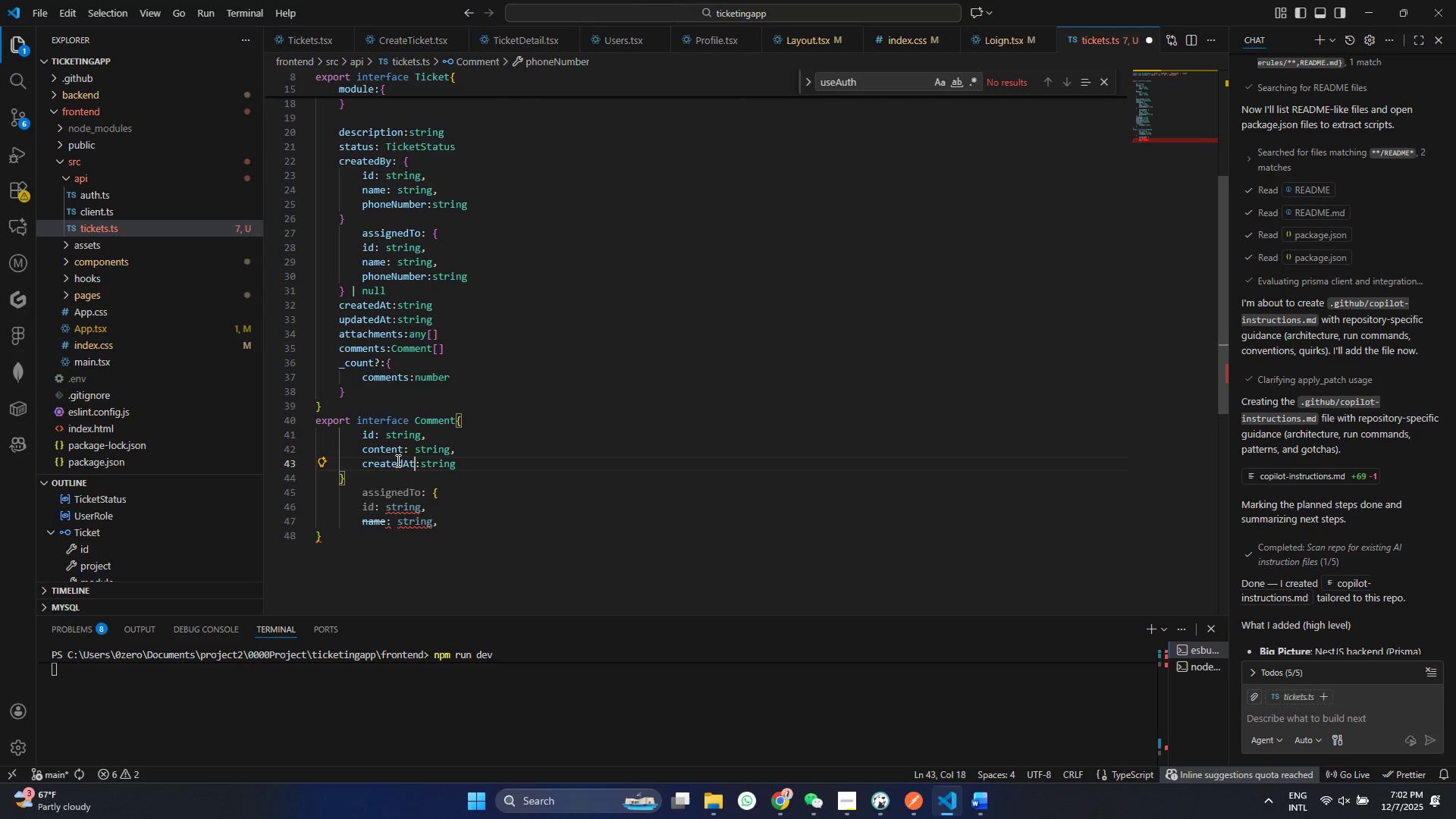 
key(Control+ControlLeft)
 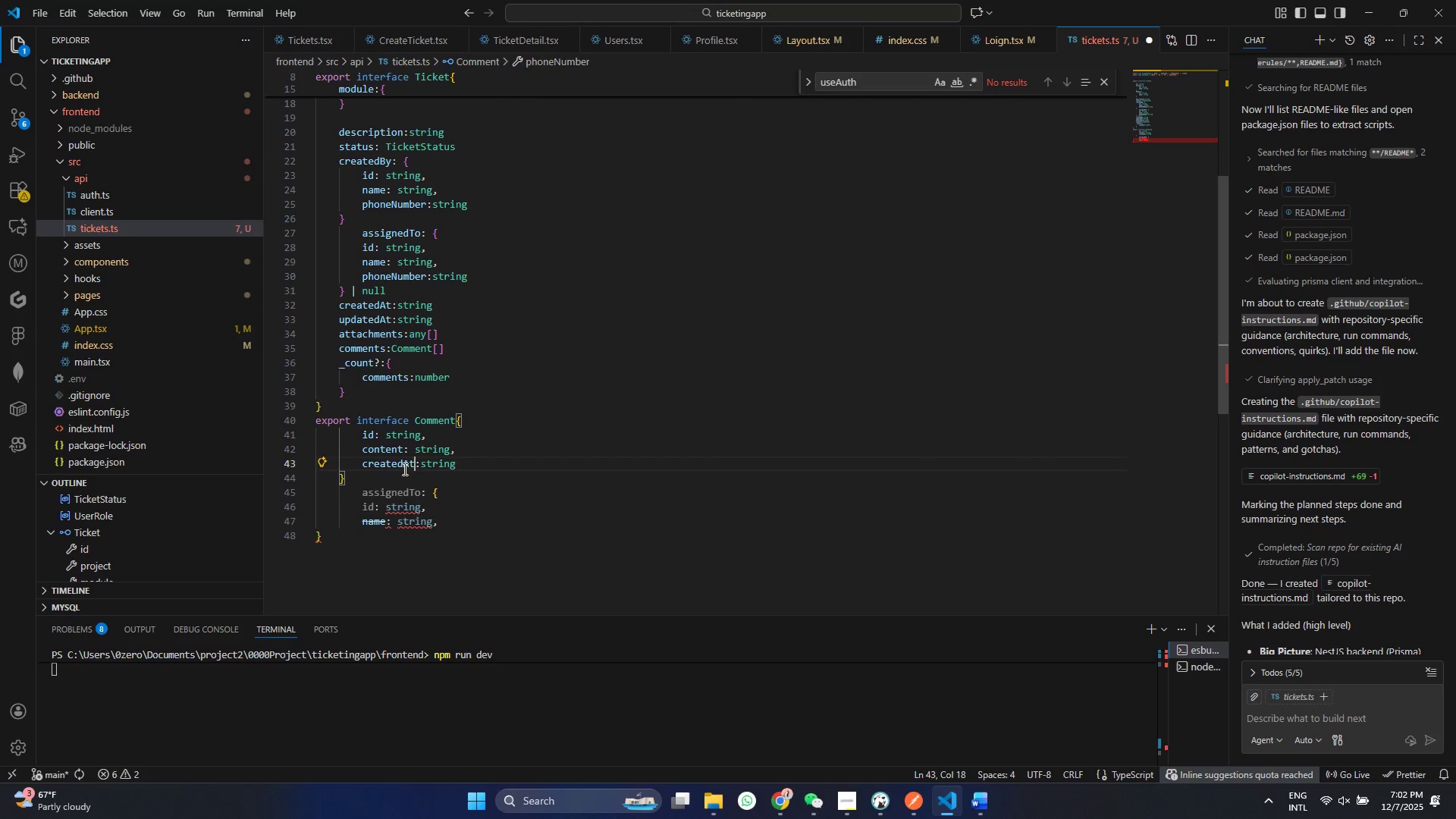 
key(Control+V)
 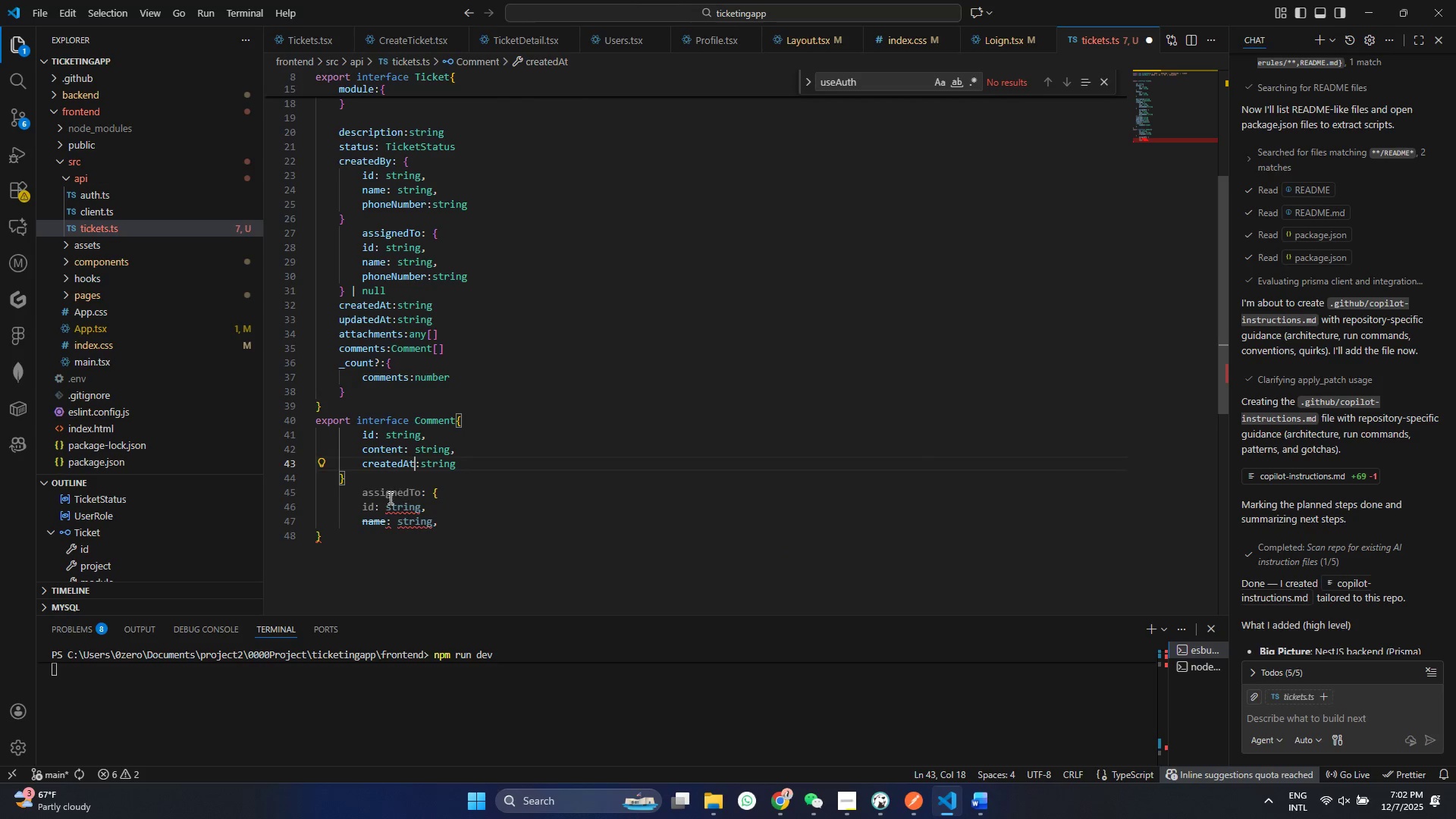 
left_click([381, 499])
 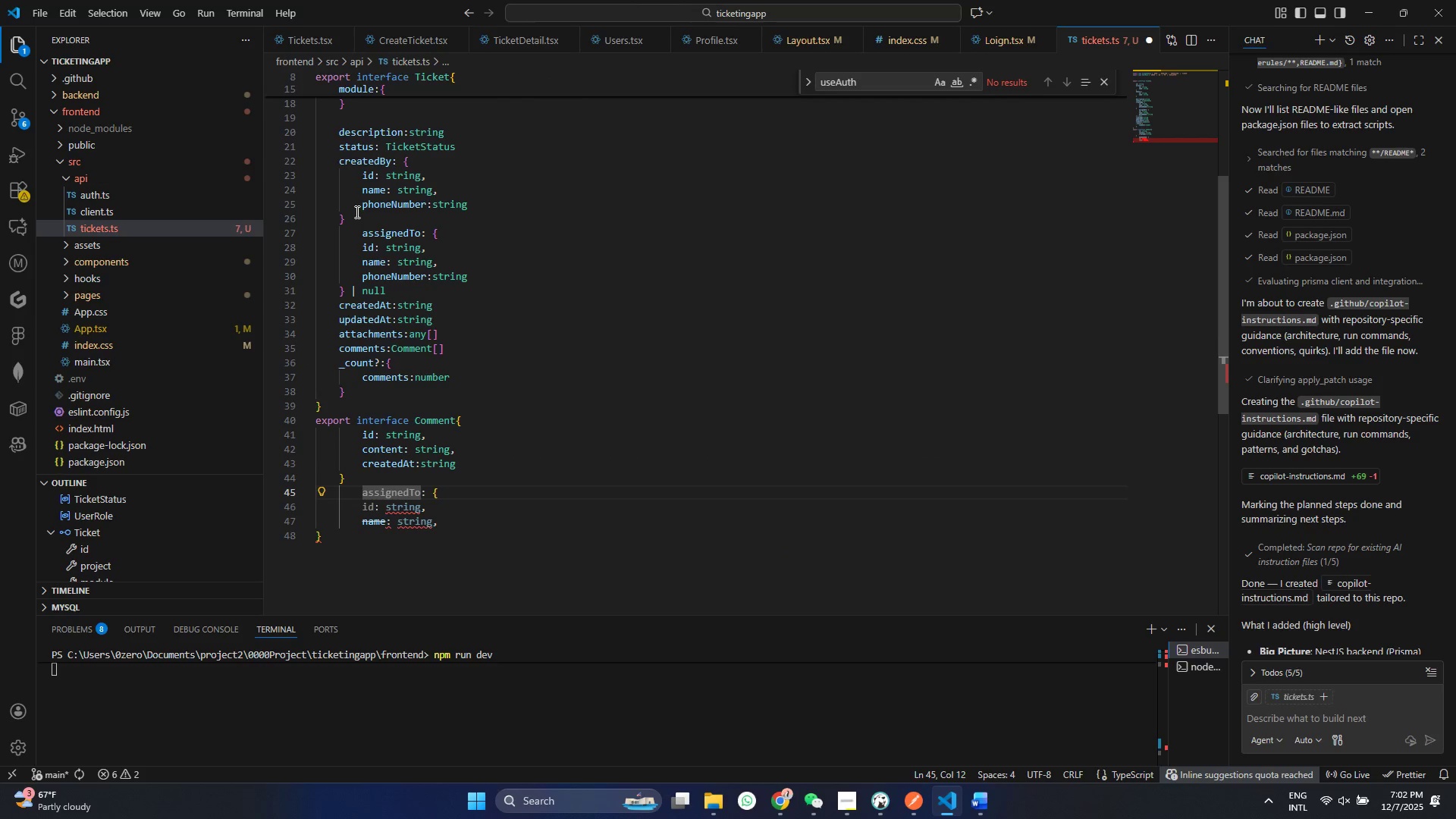 
left_click_drag(start_coordinate=[353, 212], to_coordinate=[324, 167])
 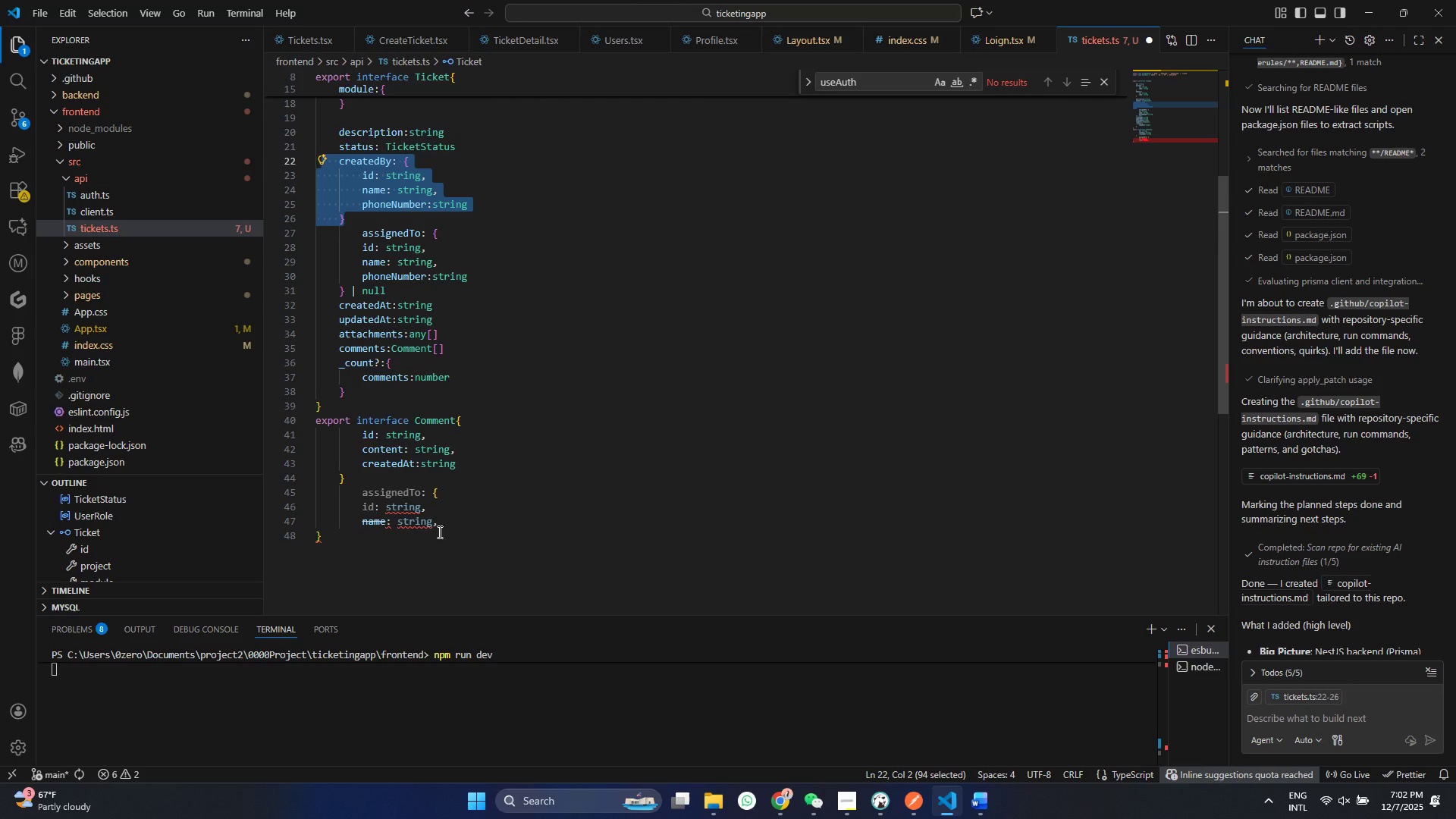 
key(Control+ControlLeft)
 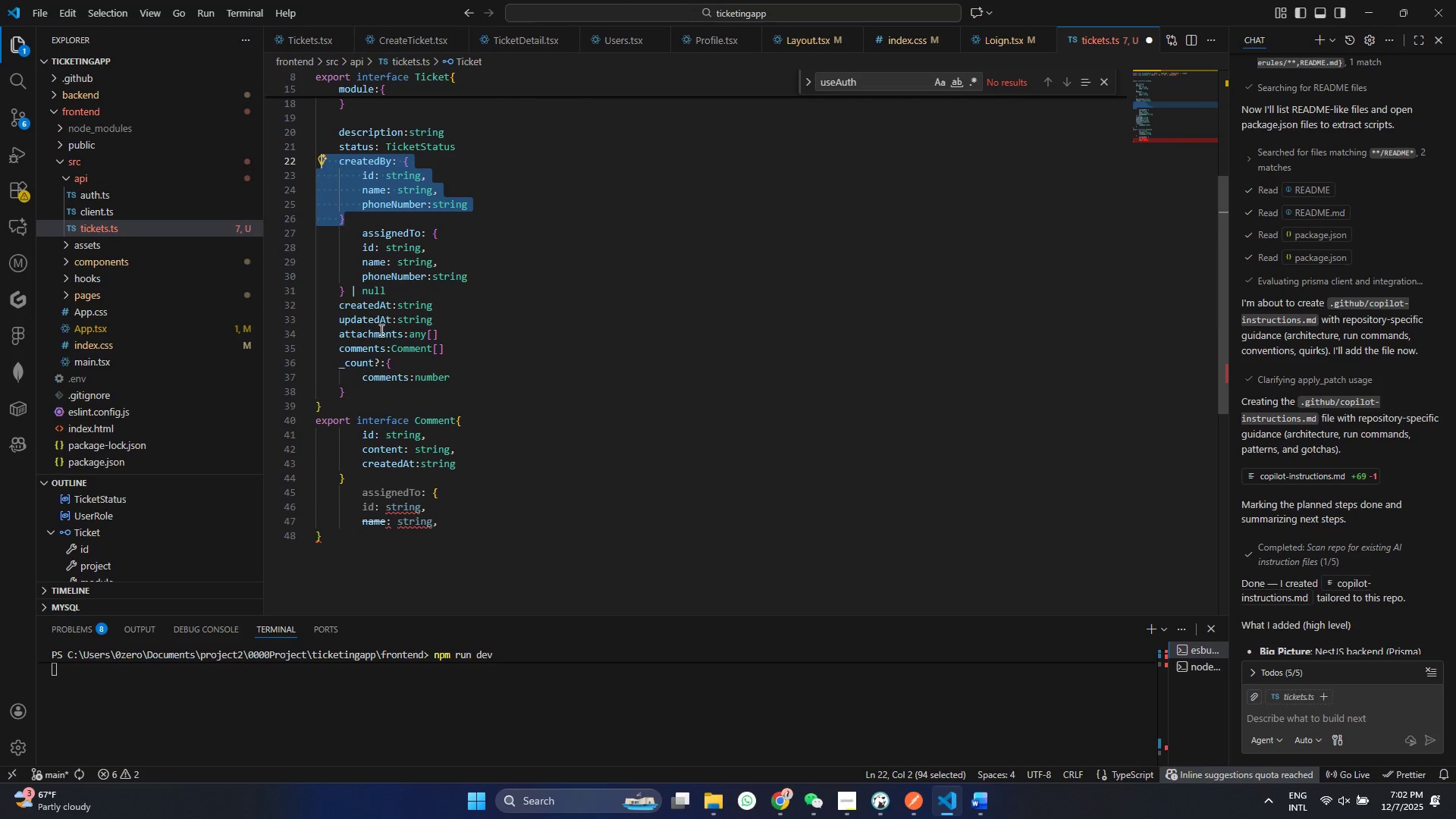 
key(Control+ControlLeft)
 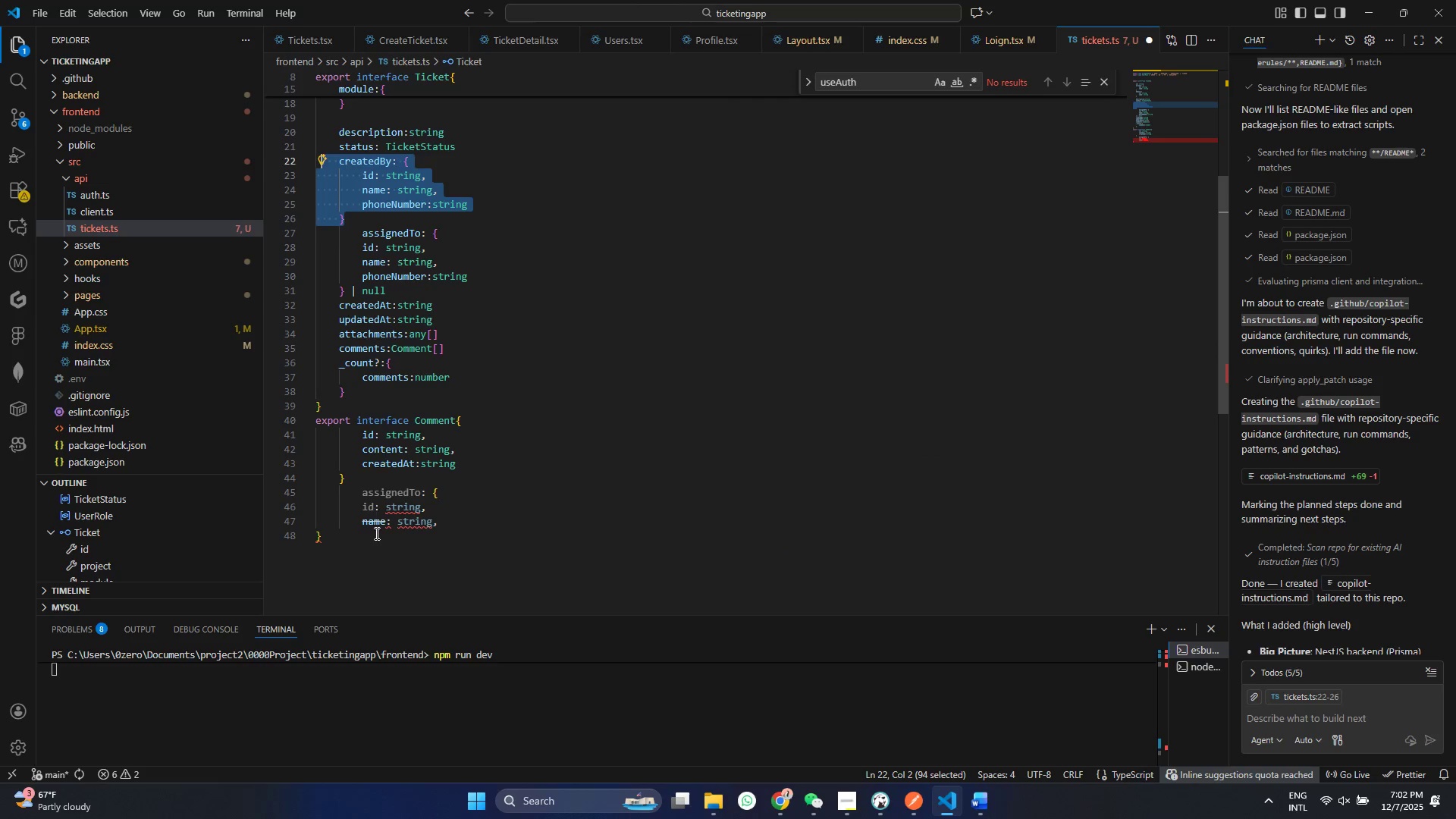 
key(Control+C)
 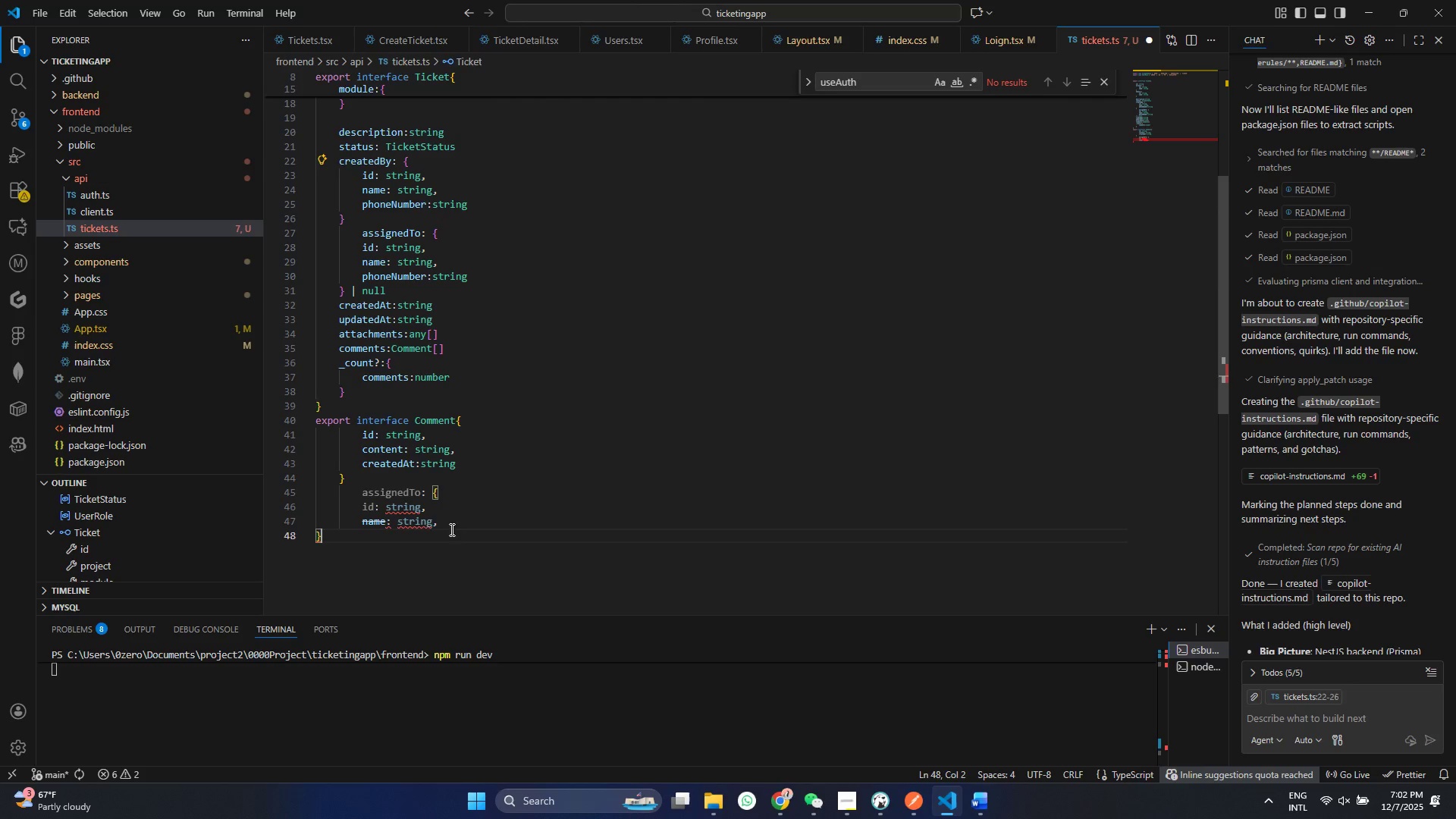 
left_click_drag(start_coordinate=[450, 529], to_coordinate=[351, 501])
 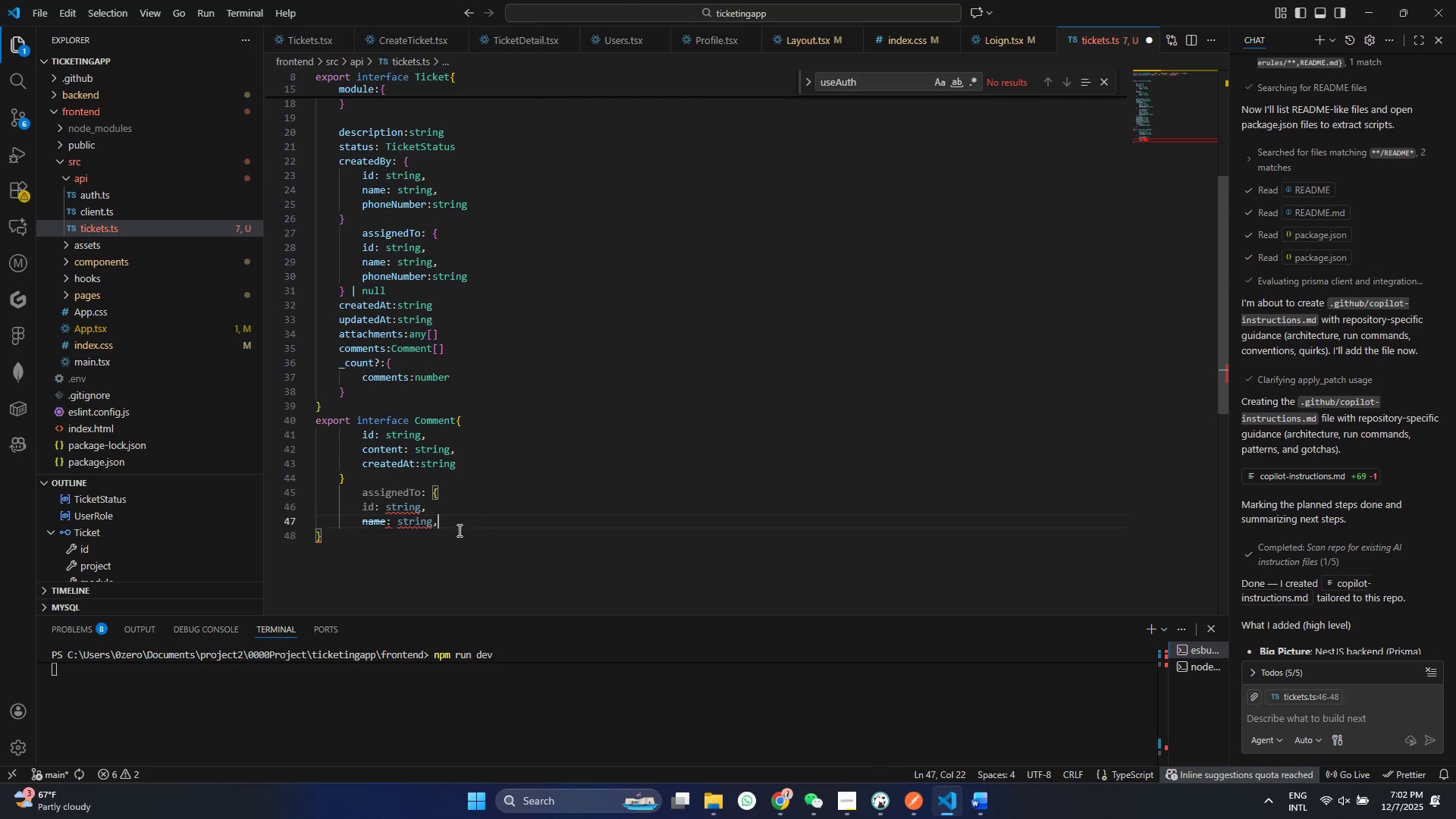 
double_click([482, 518])
 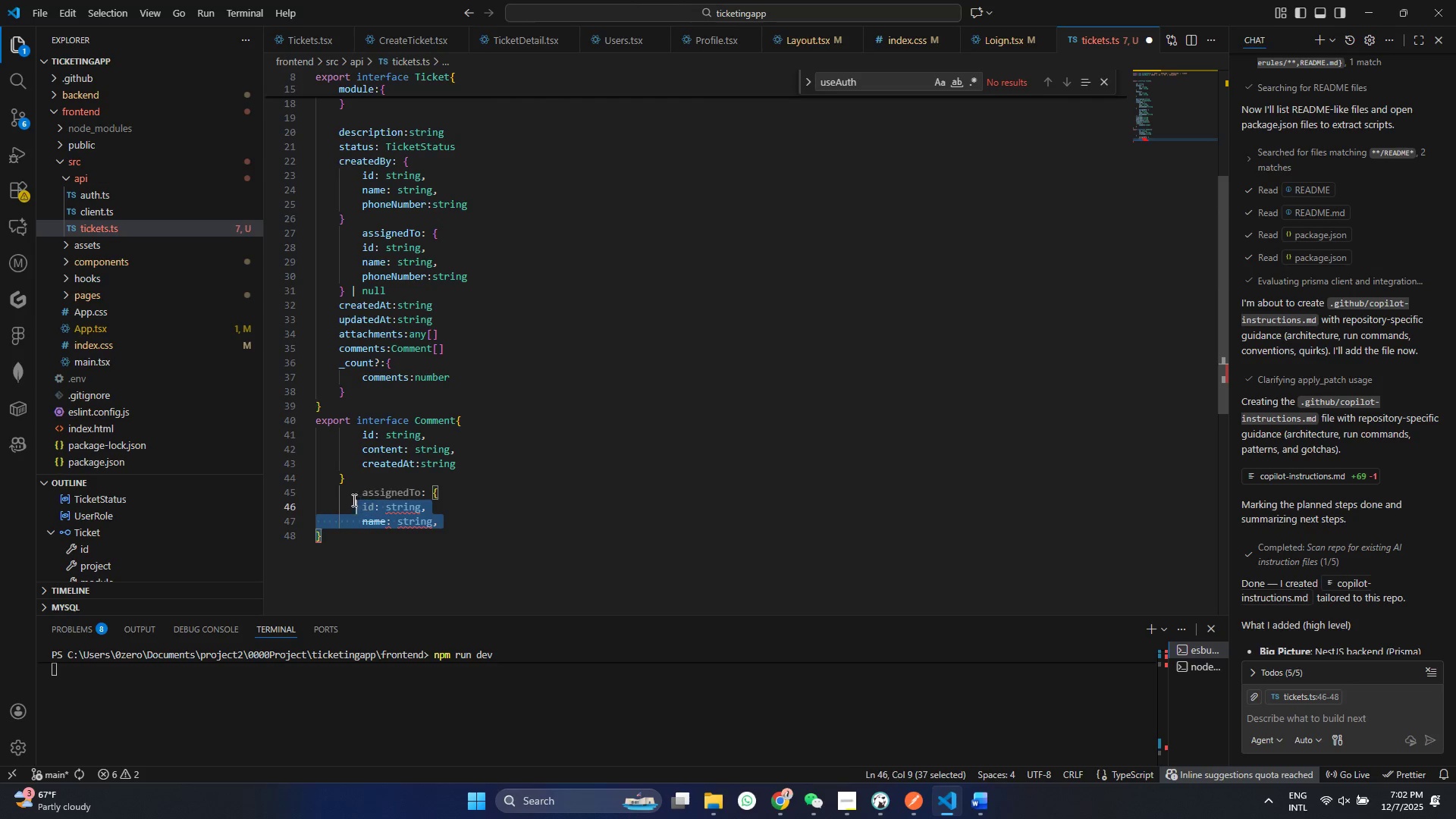 
left_click_drag(start_coordinate=[458, 530], to_coordinate=[334, 484])
 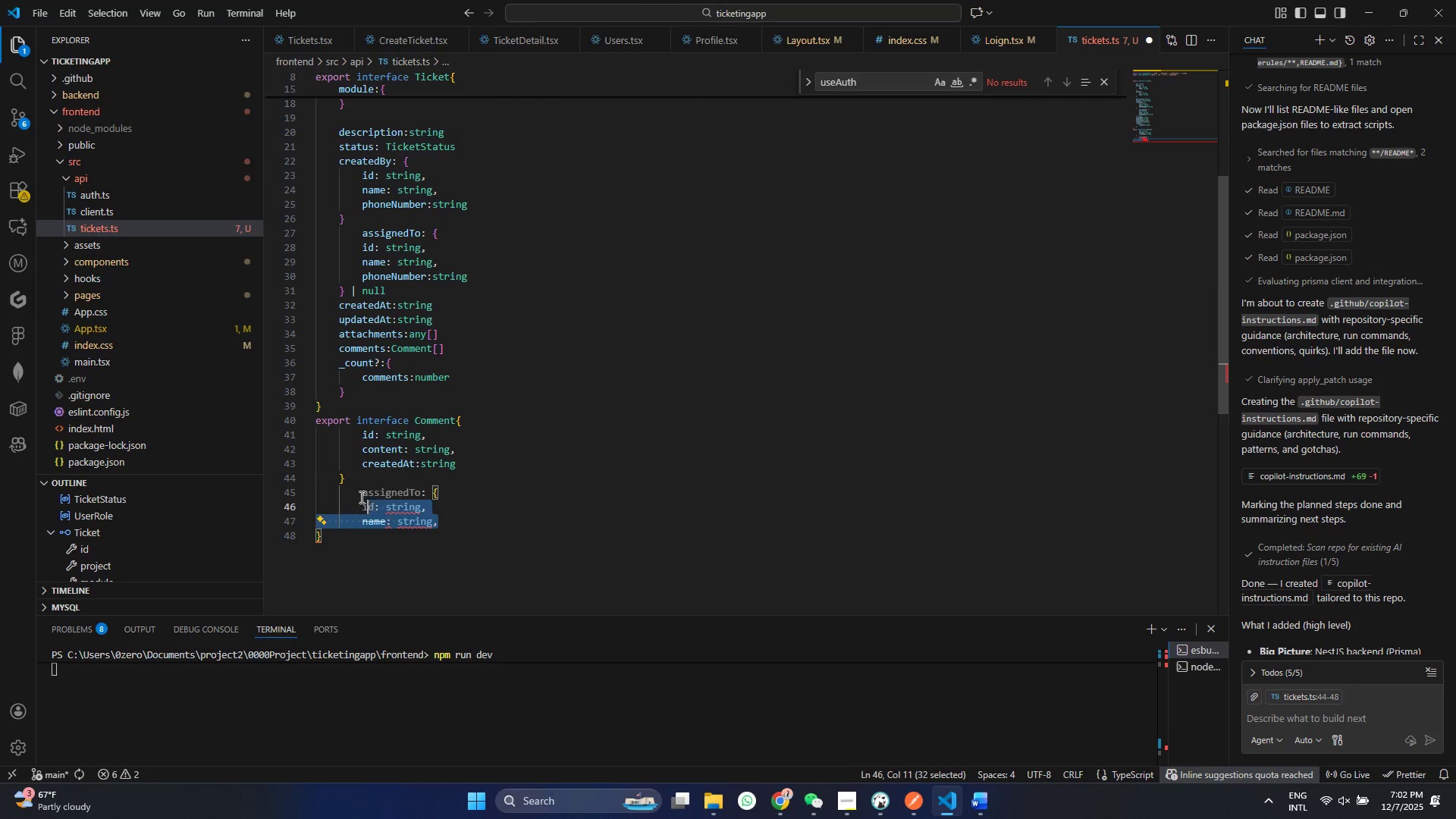 
left_click_drag(start_coordinate=[483, 525], to_coordinate=[331, 470])
 